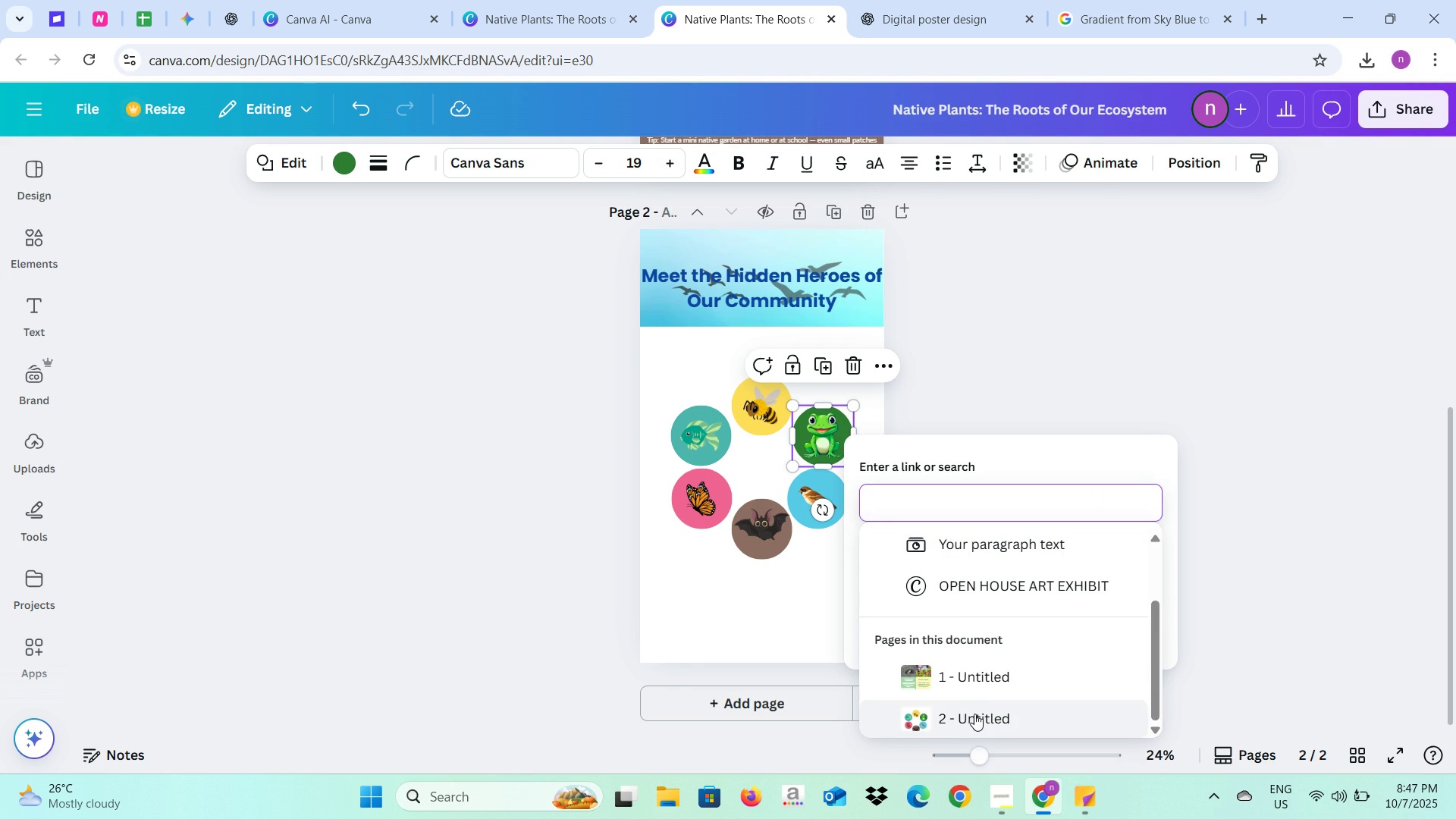 
left_click([974, 714])
 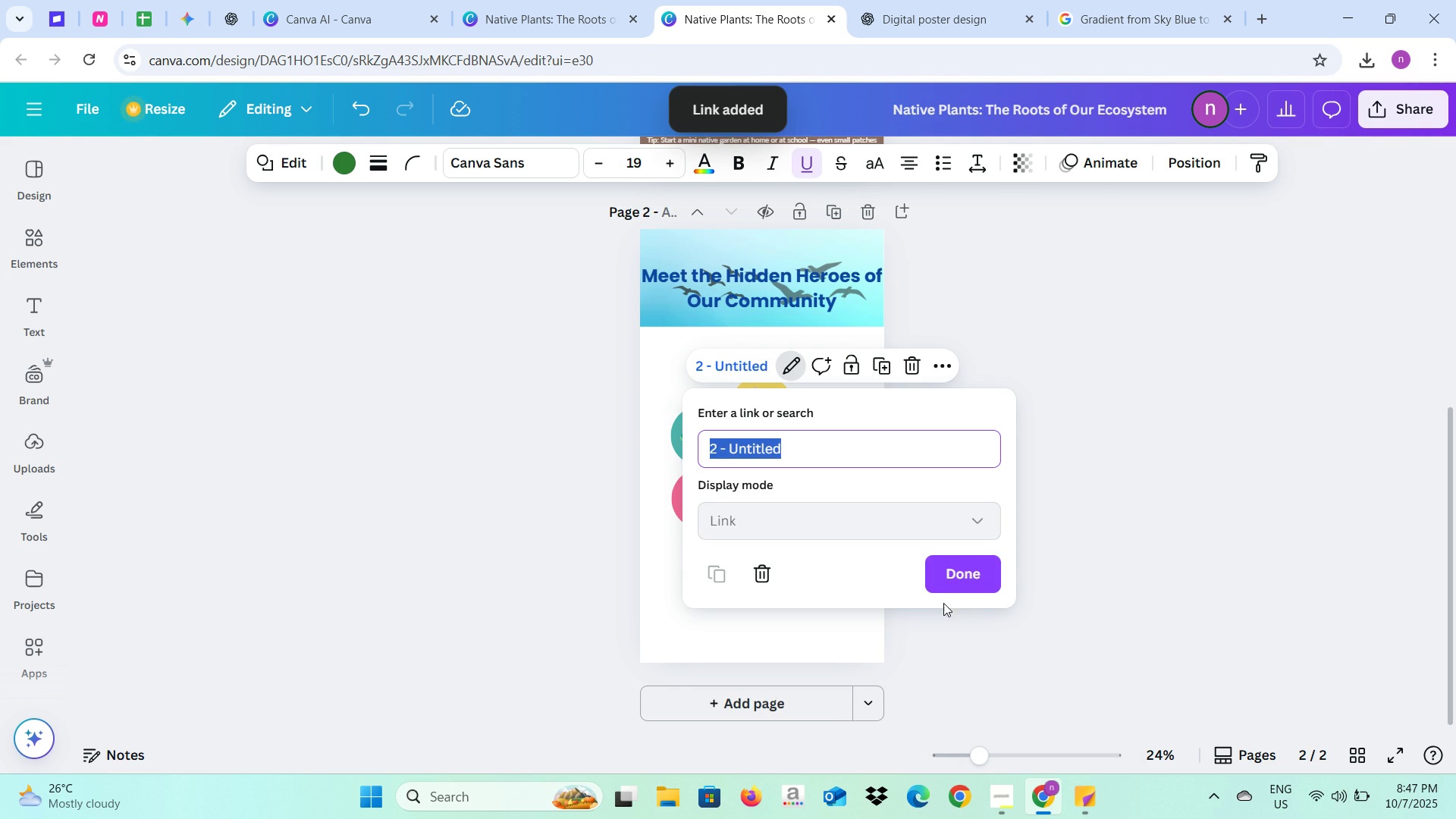 
left_click([956, 574])
 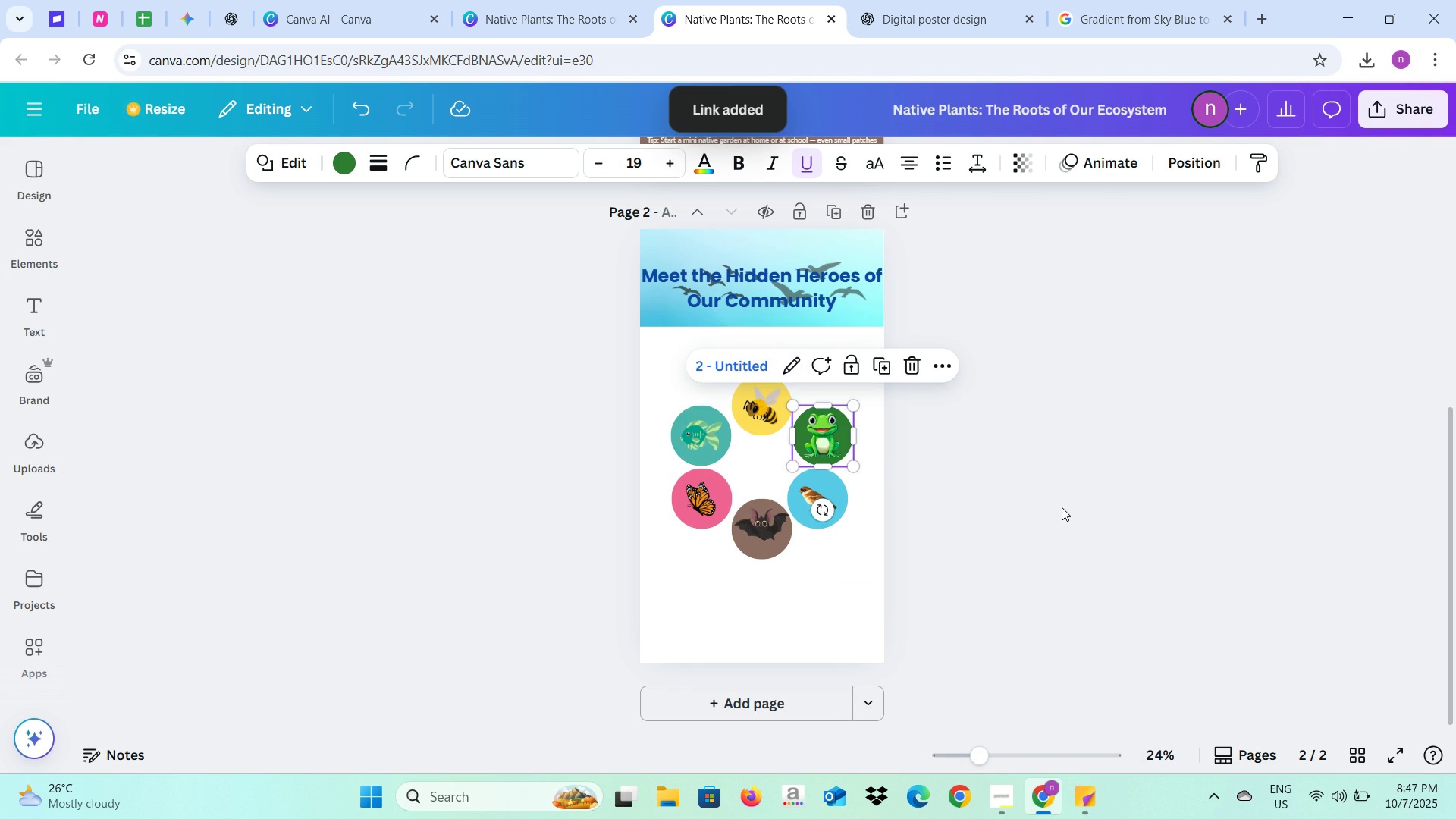 
left_click([1062, 507])
 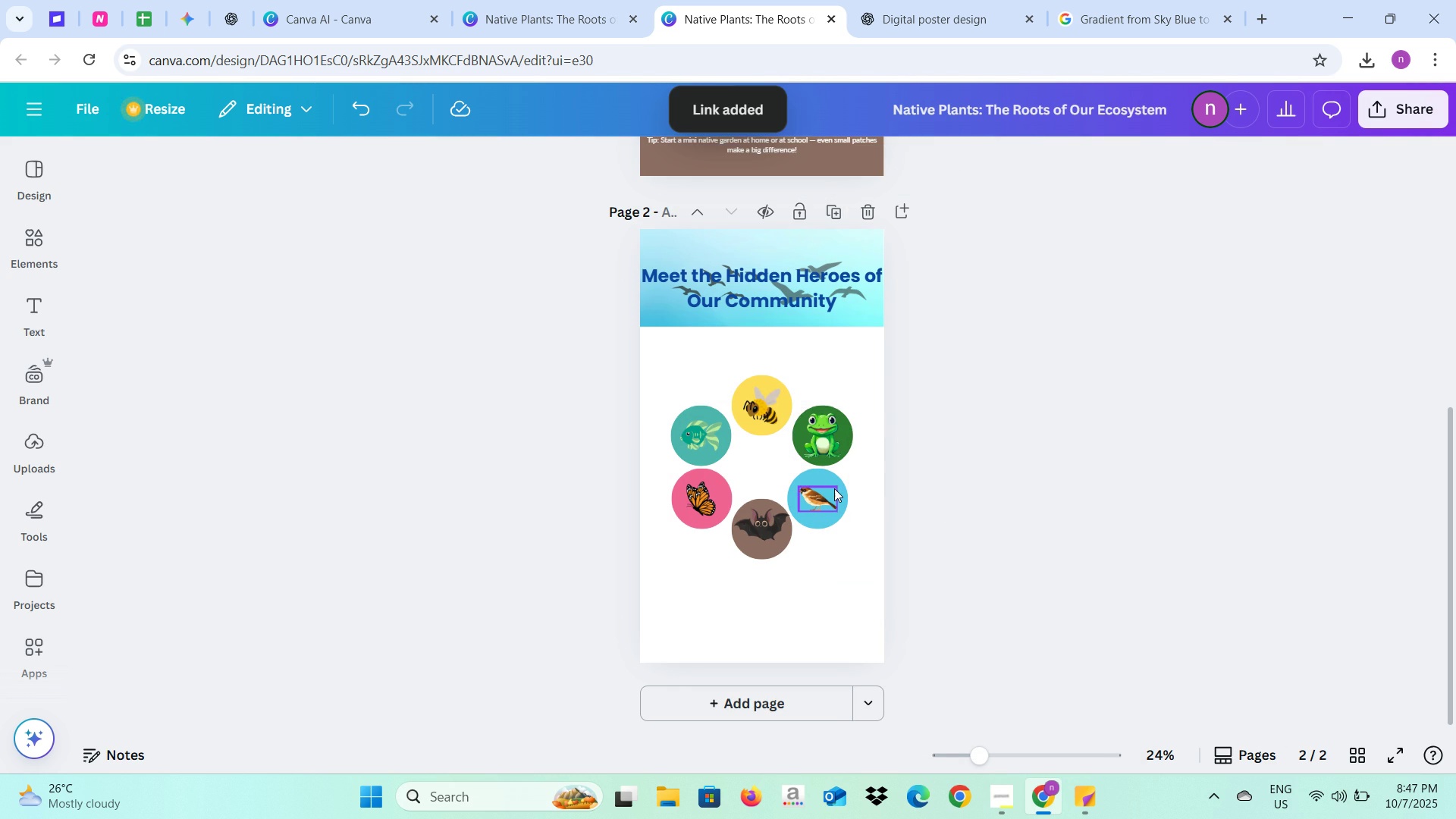 
left_click([834, 488])
 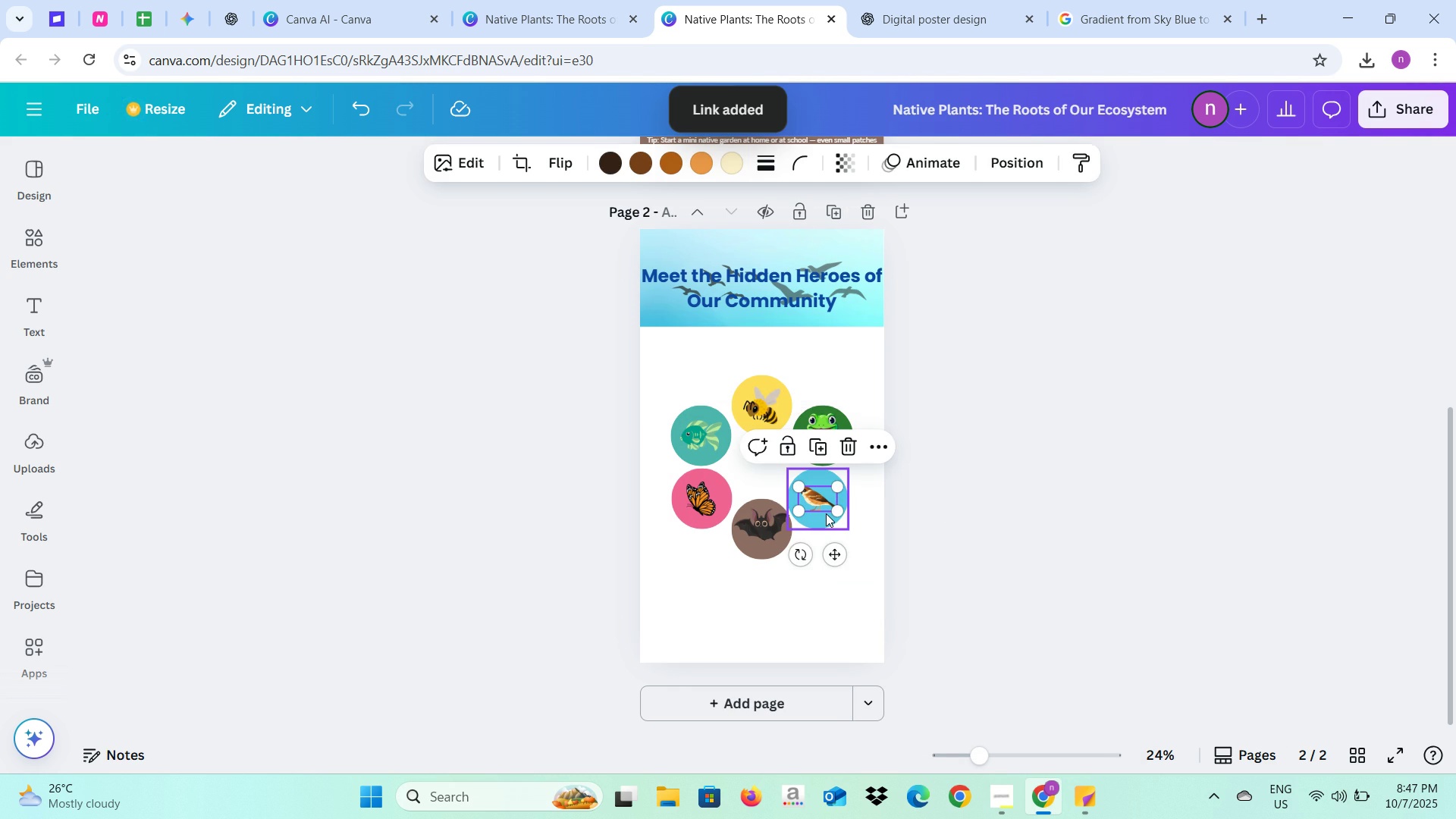 
left_click([826, 513])
 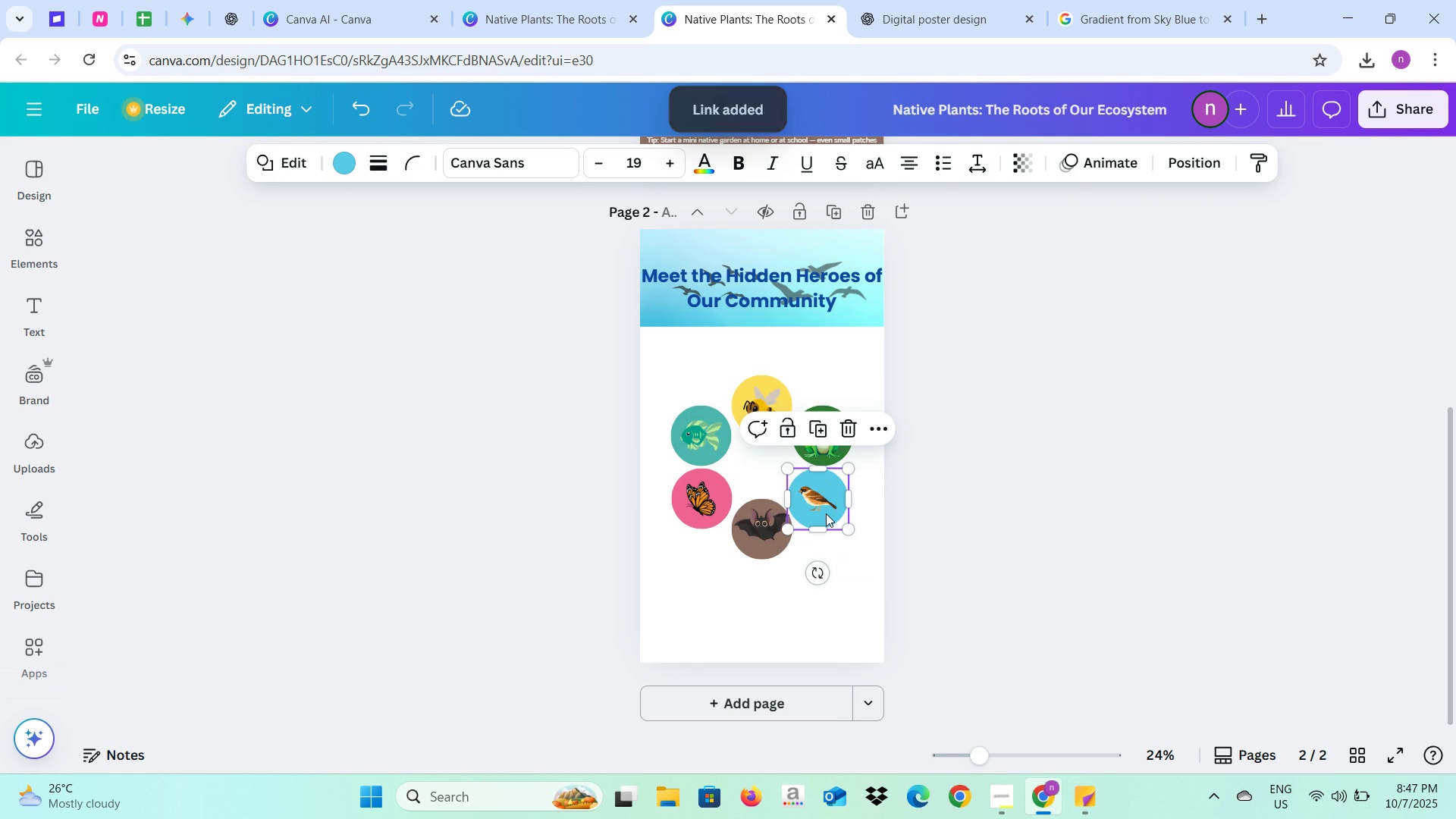 
right_click([826, 513])
 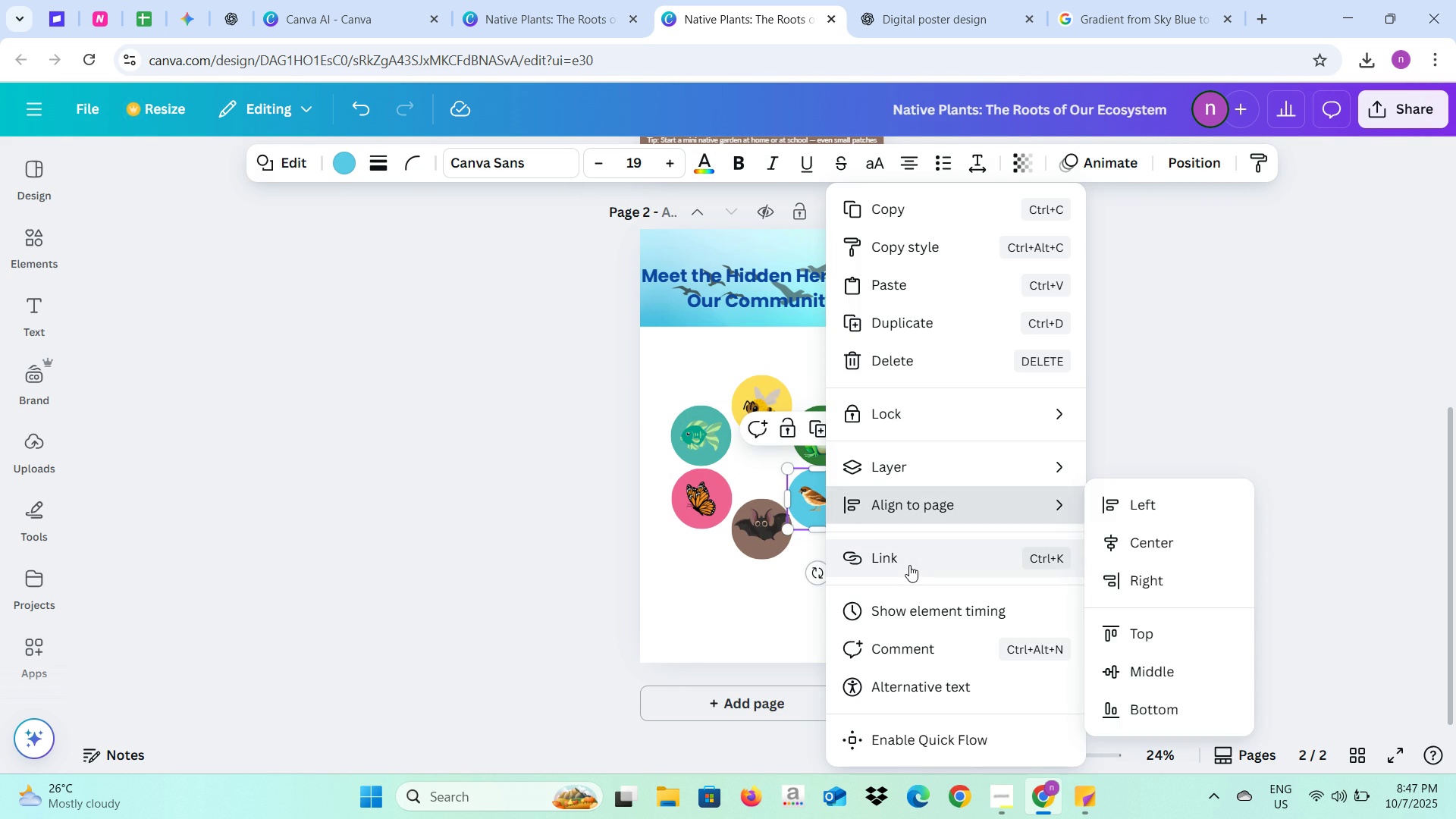 
left_click([909, 565])
 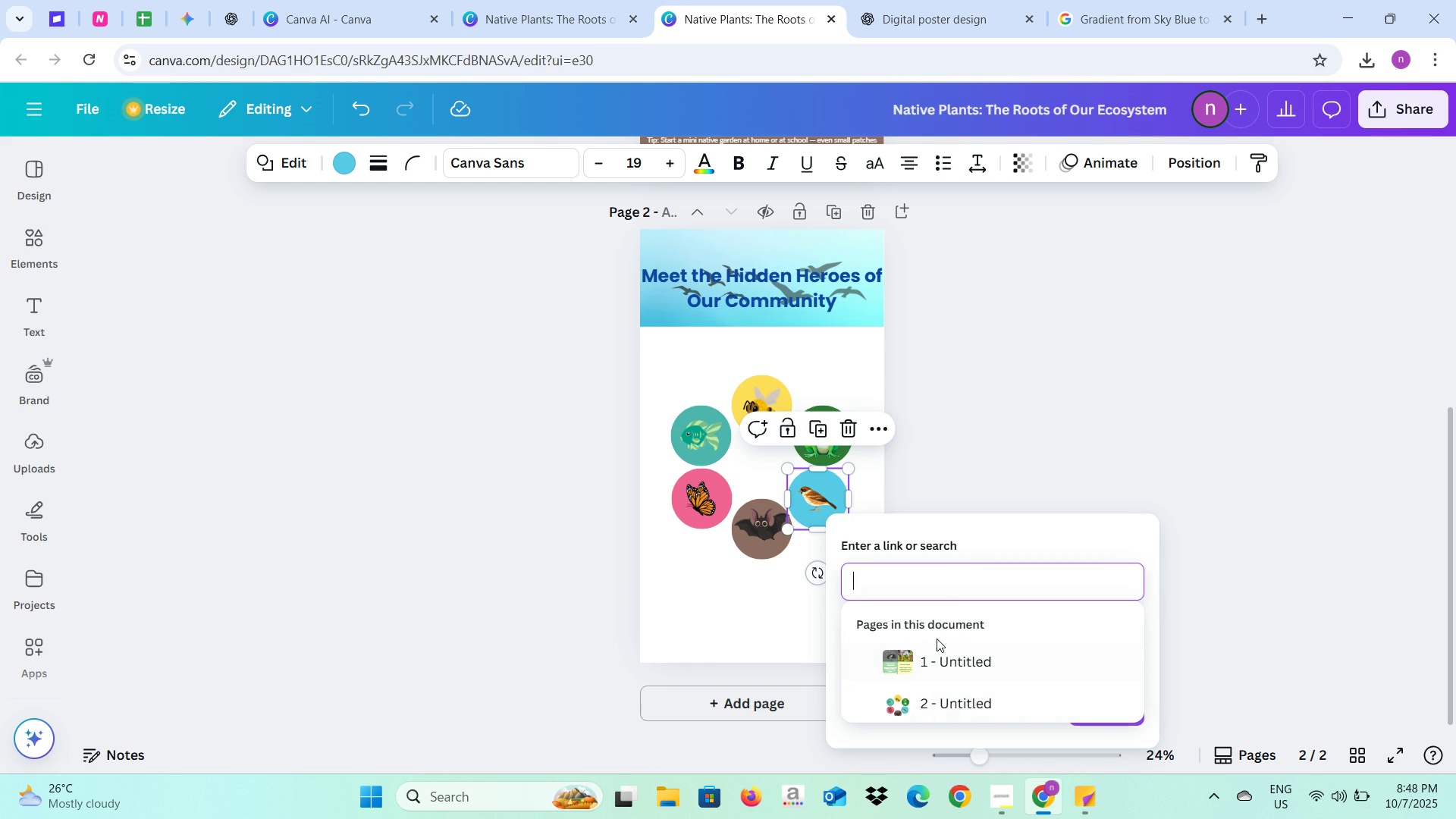 
left_click([941, 701])
 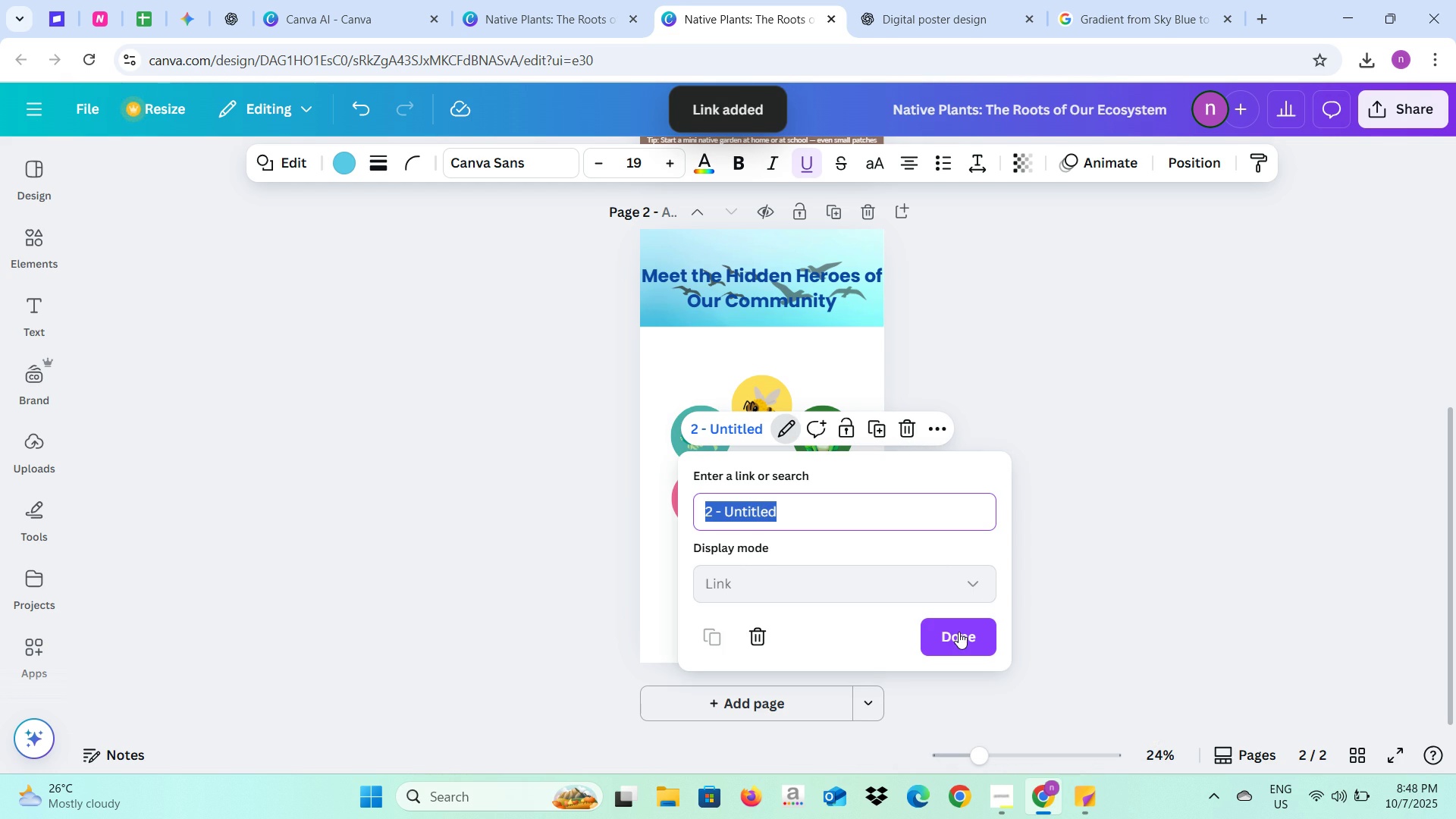 
left_click([956, 638])
 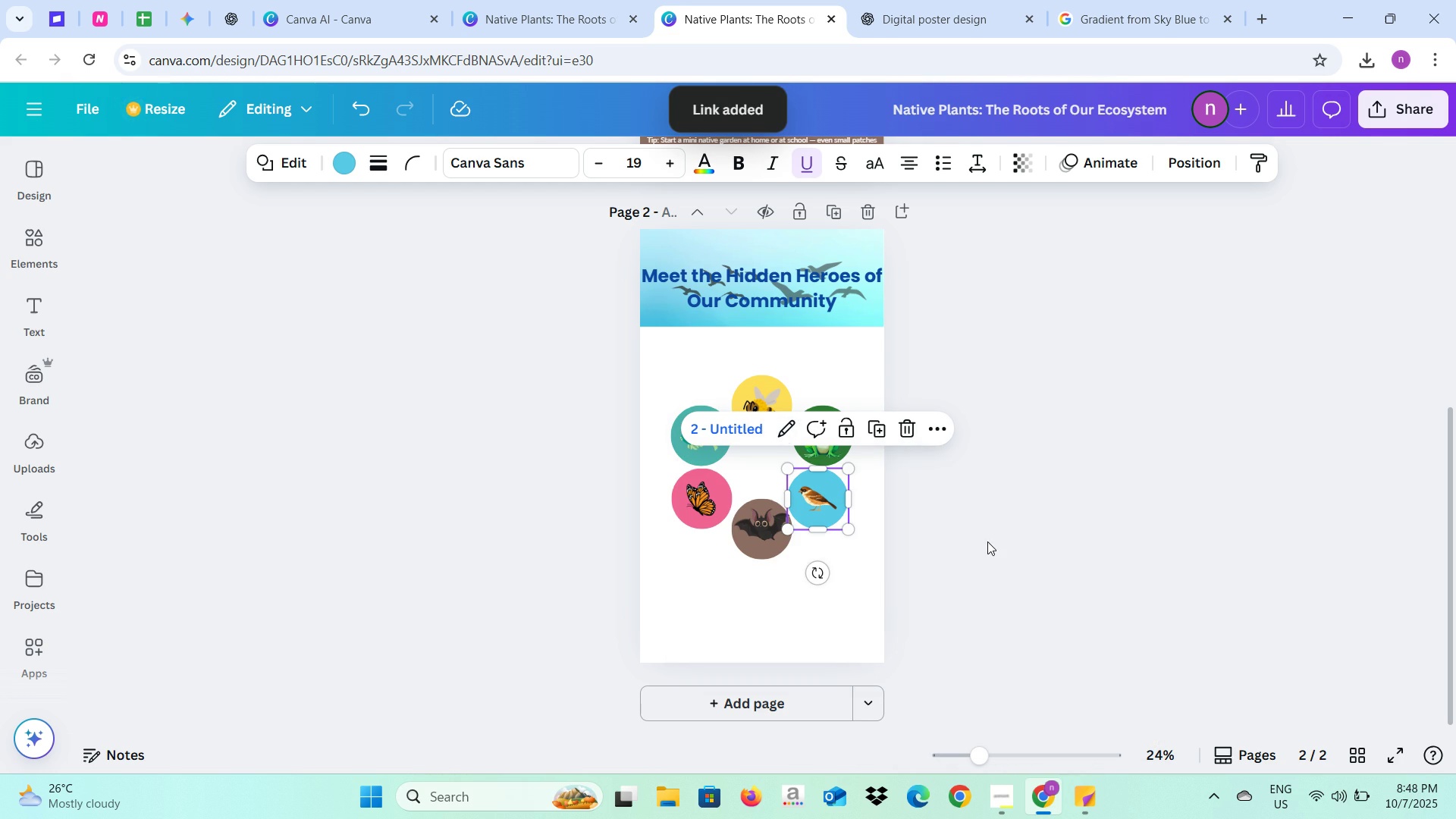 
left_click([987, 541])
 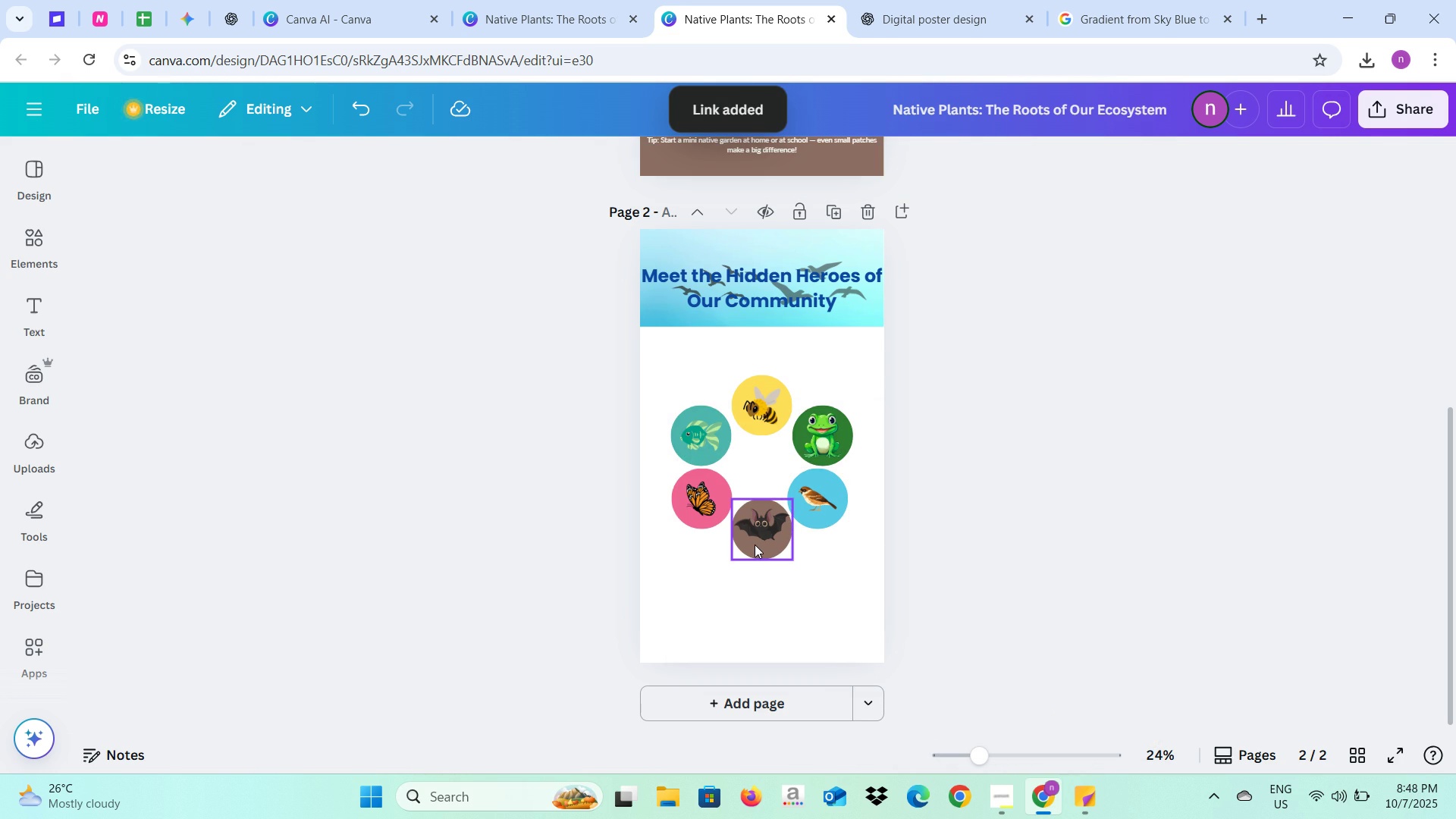 
left_click([755, 544])
 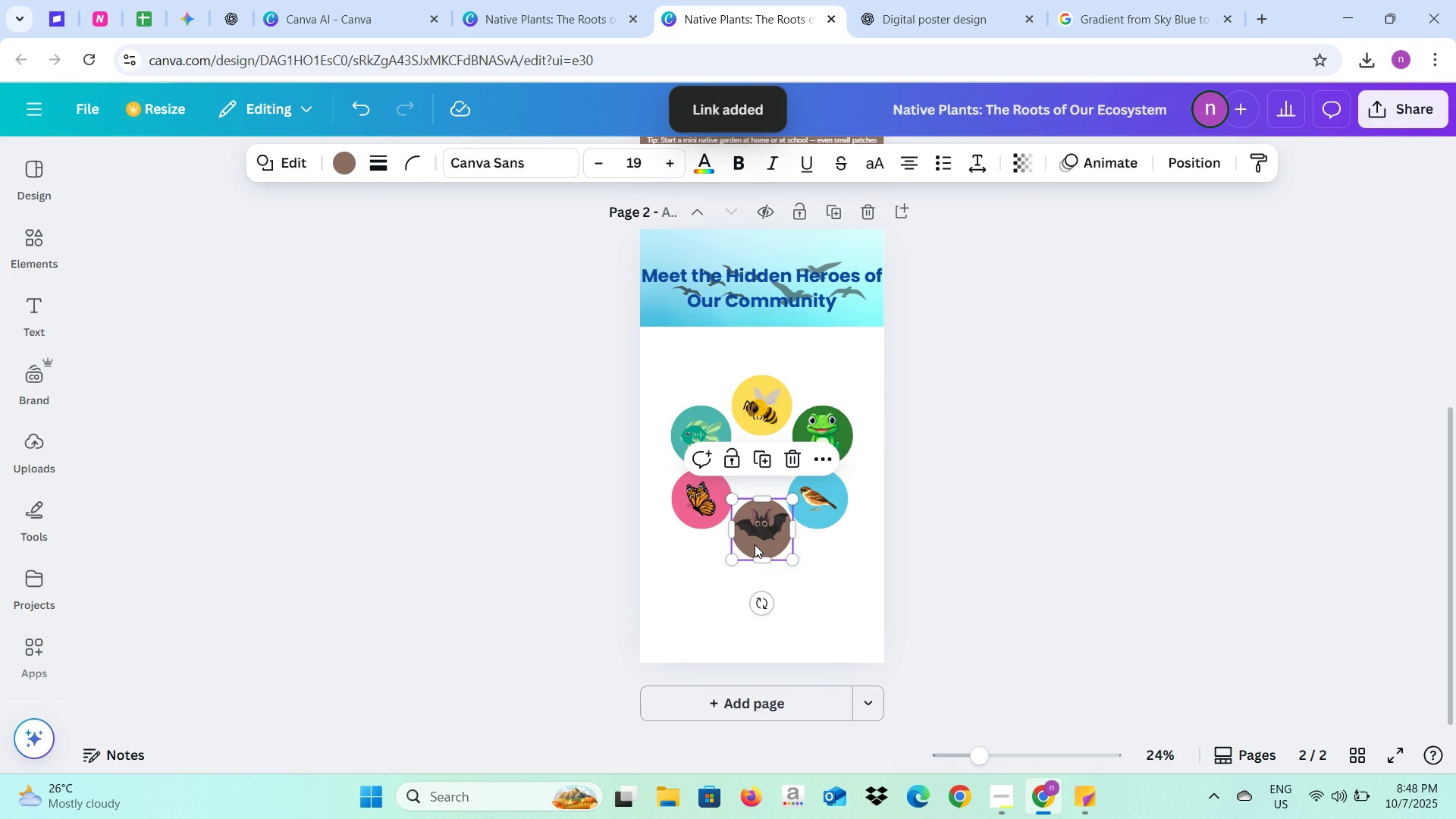 
right_click([755, 544])
 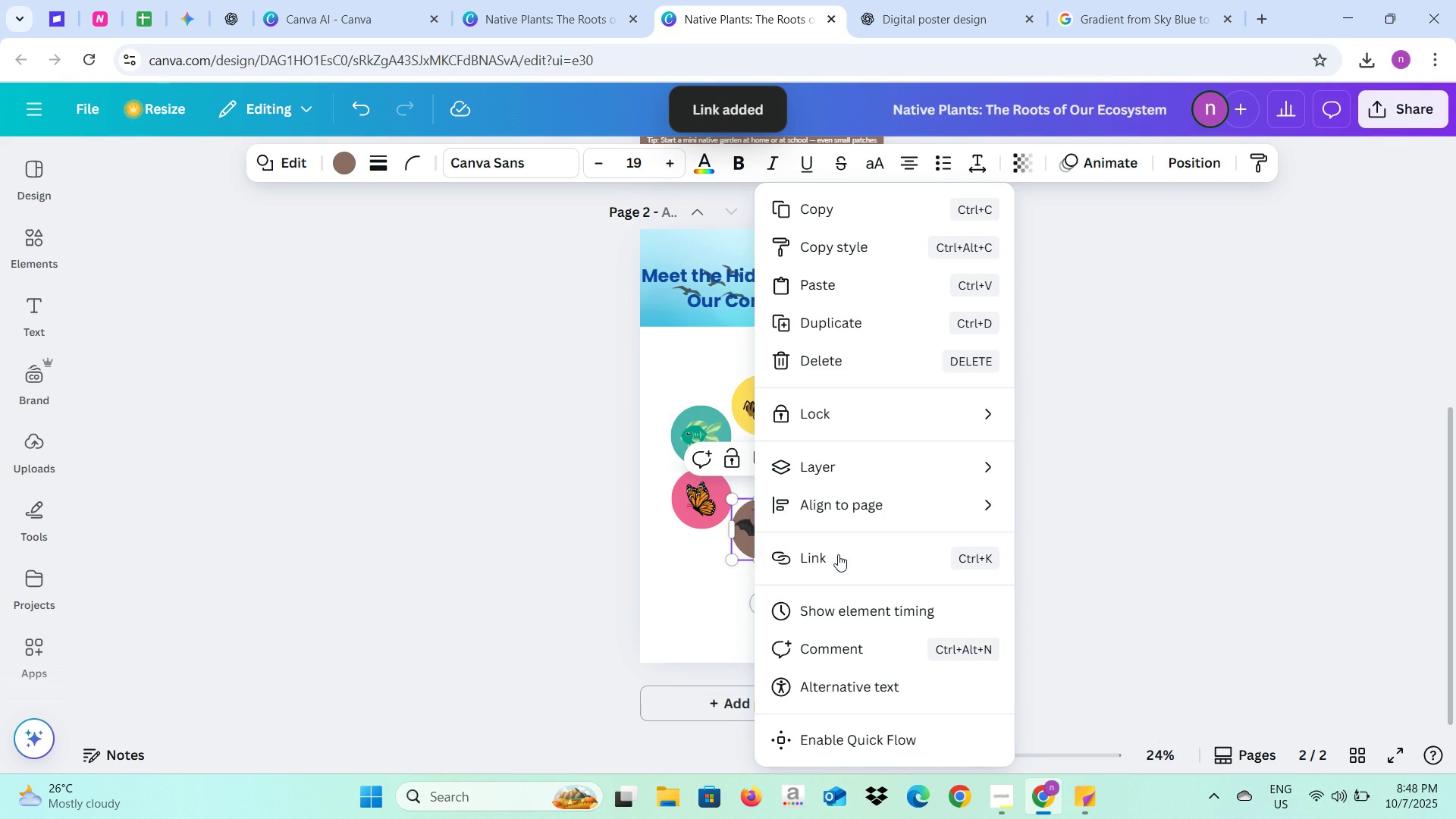 
left_click([838, 554])
 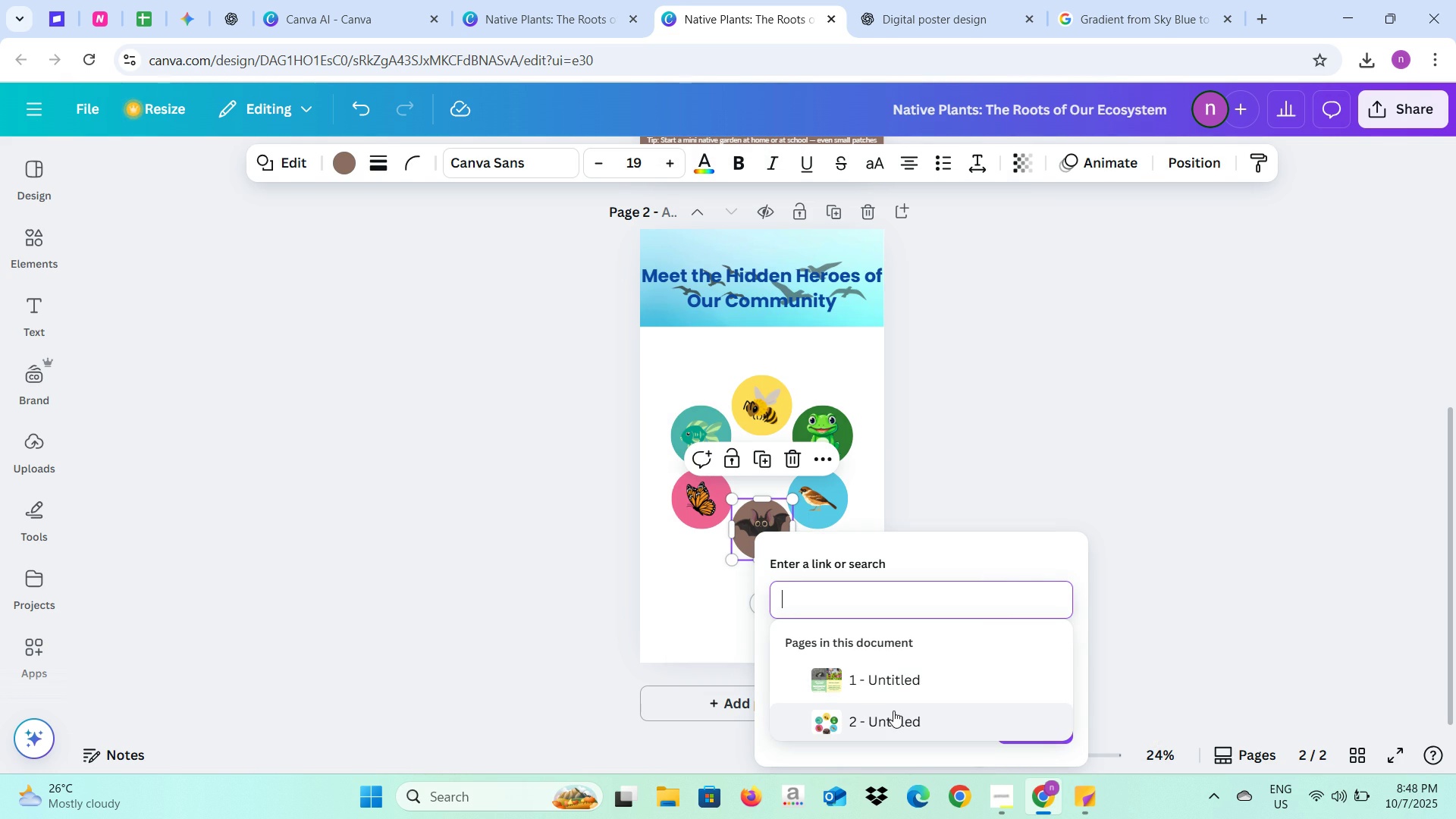 
left_click([893, 711])
 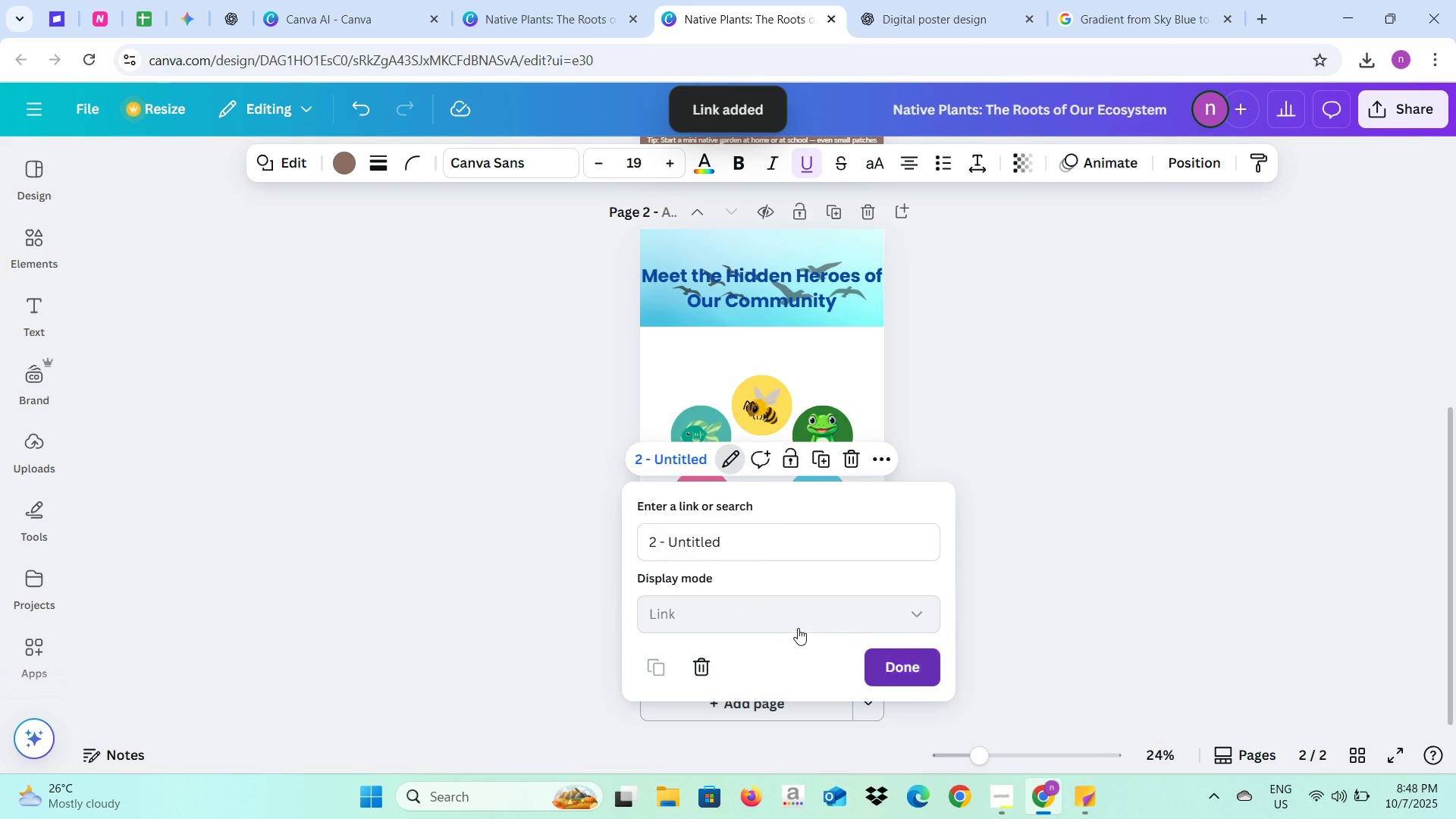 
left_click([526, 569])
 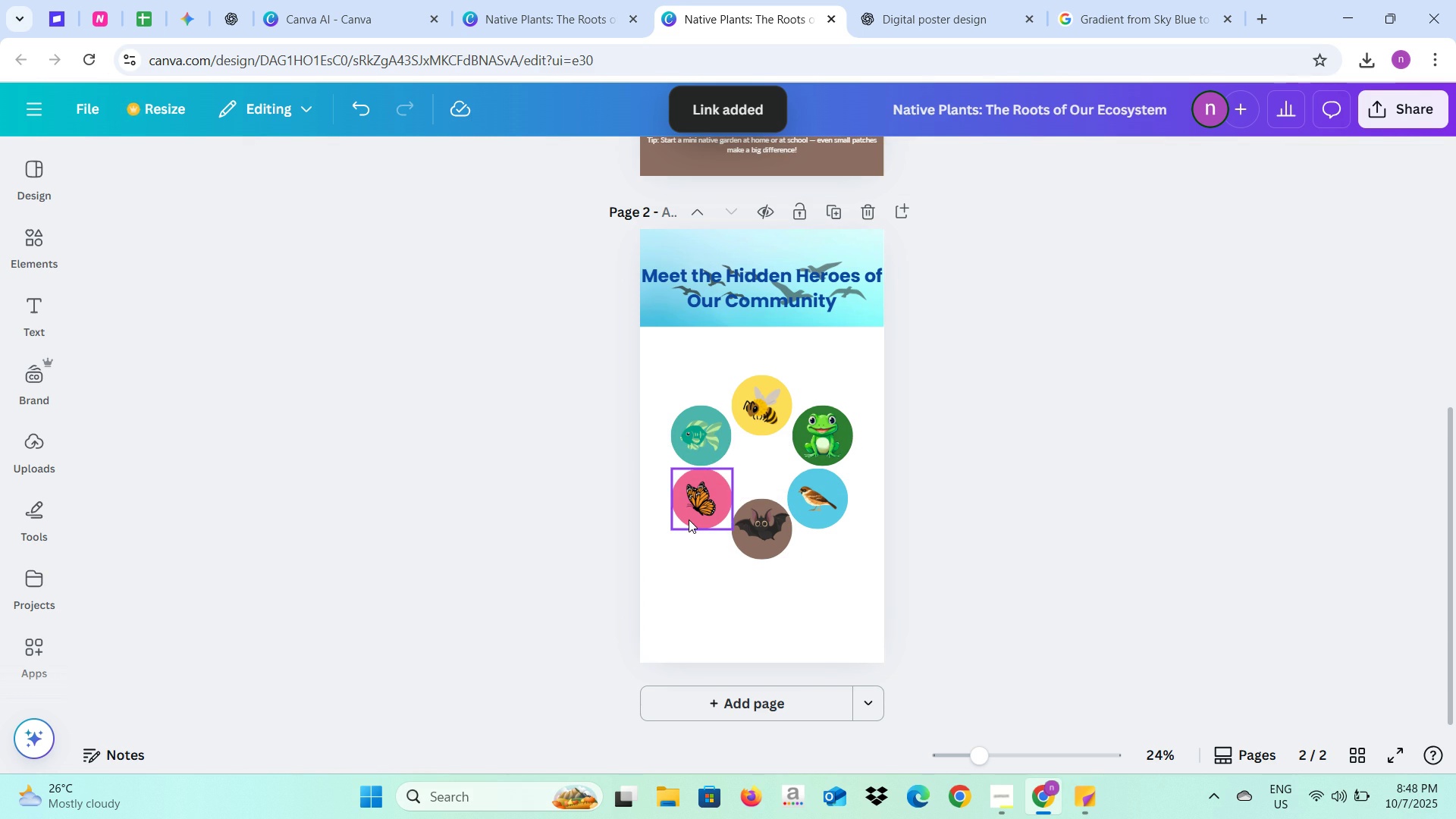 
left_click([689, 519])
 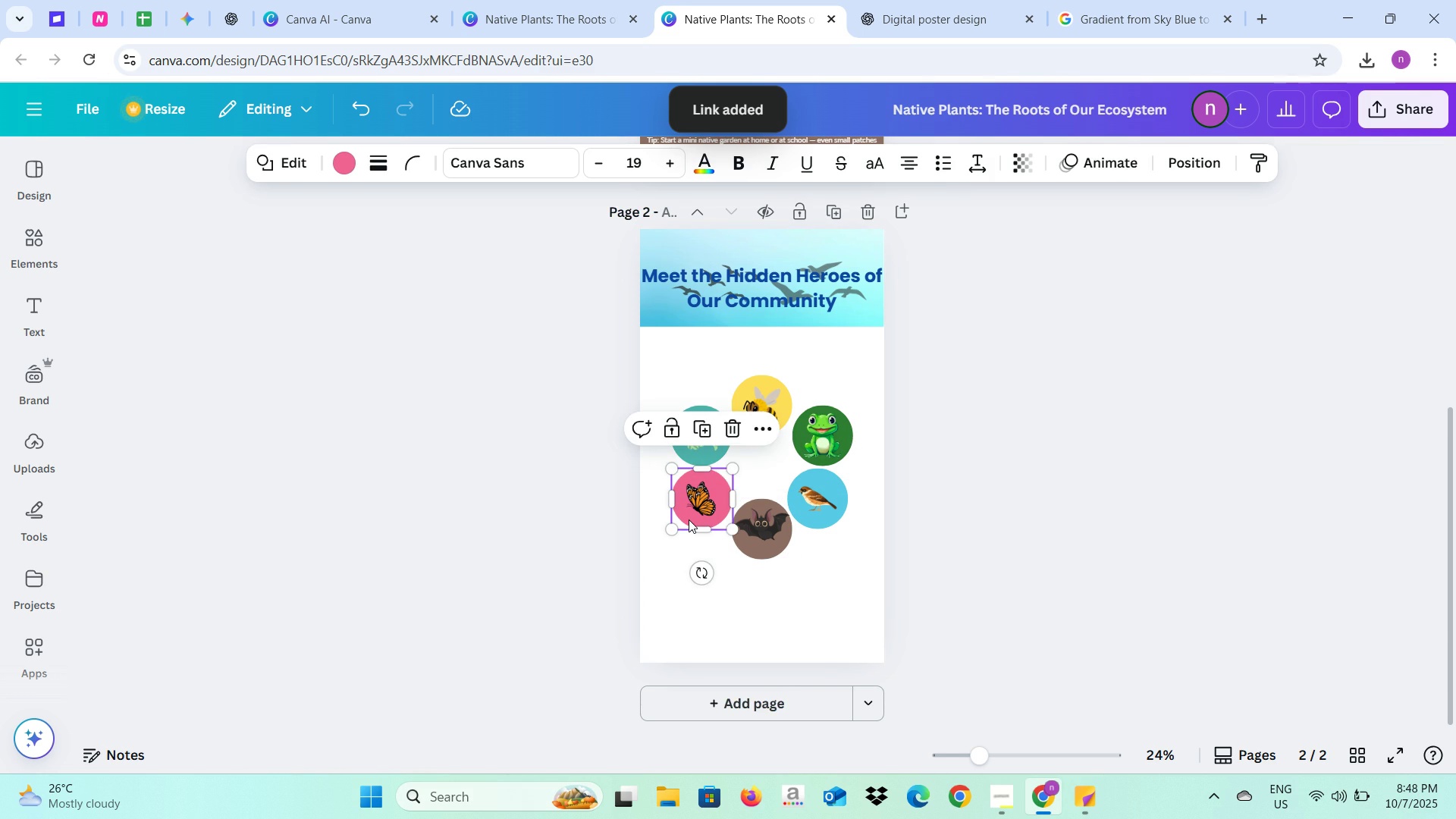 
right_click([689, 519])
 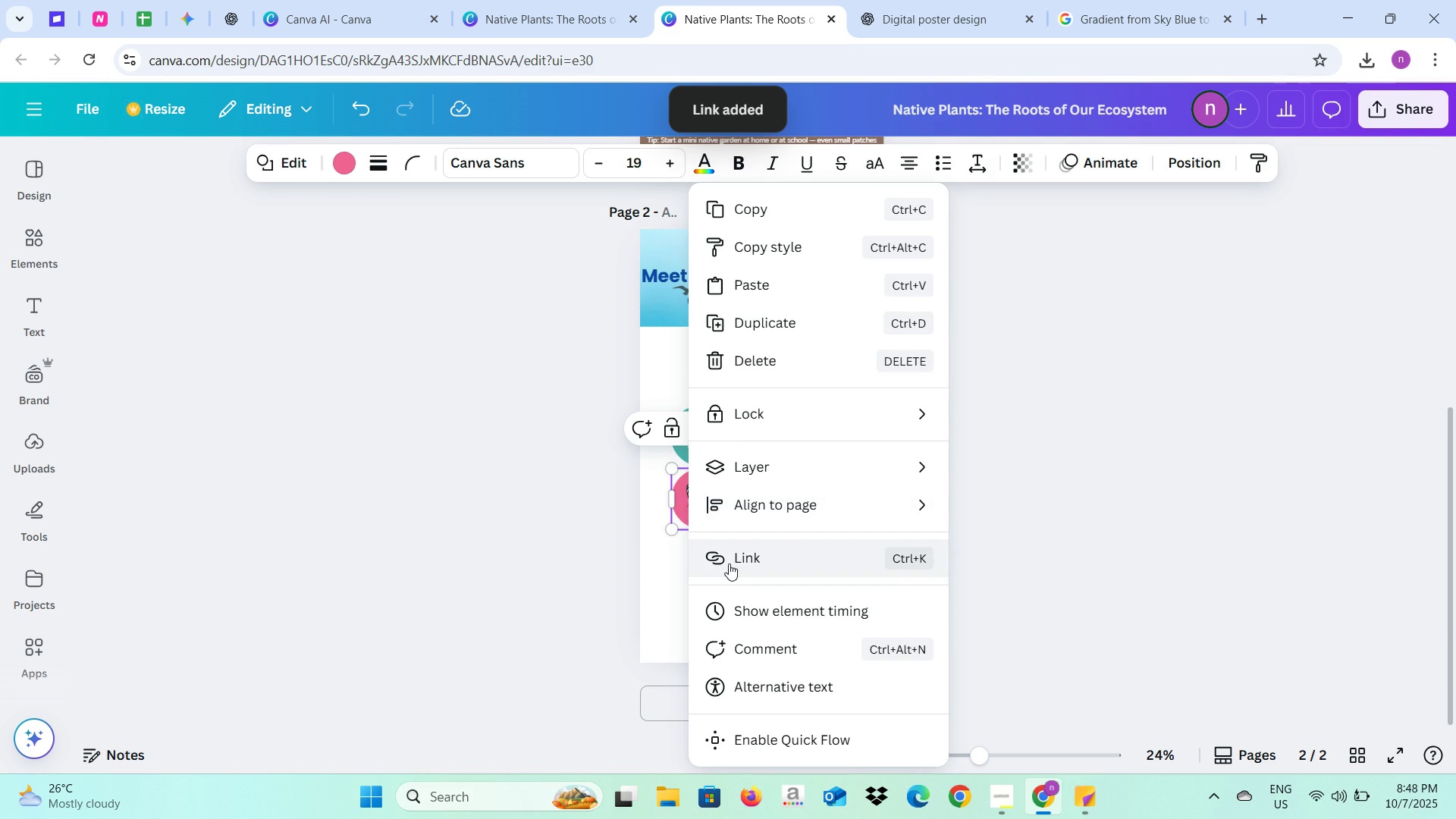 
left_click([729, 563])
 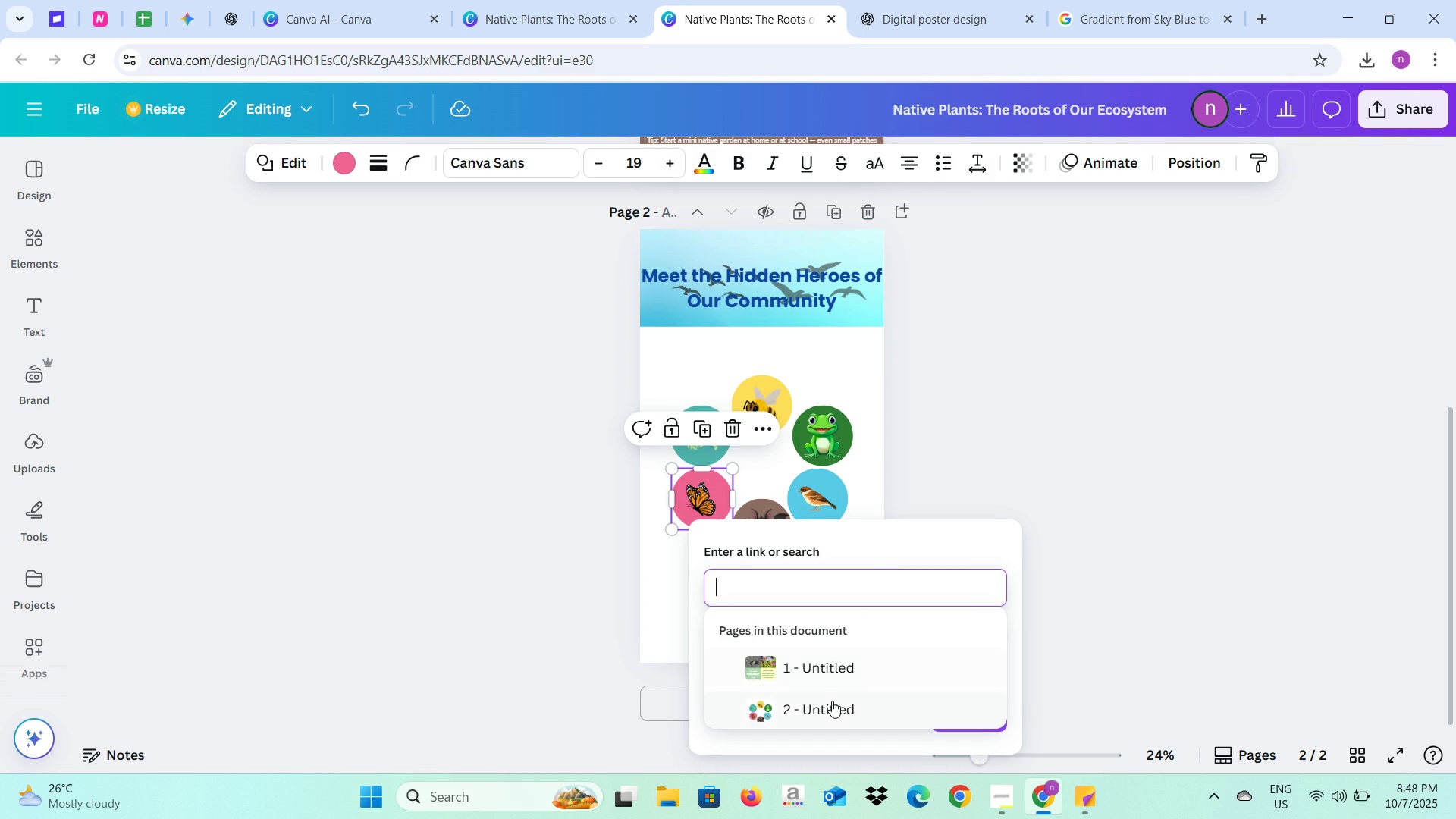 
left_click([832, 701])
 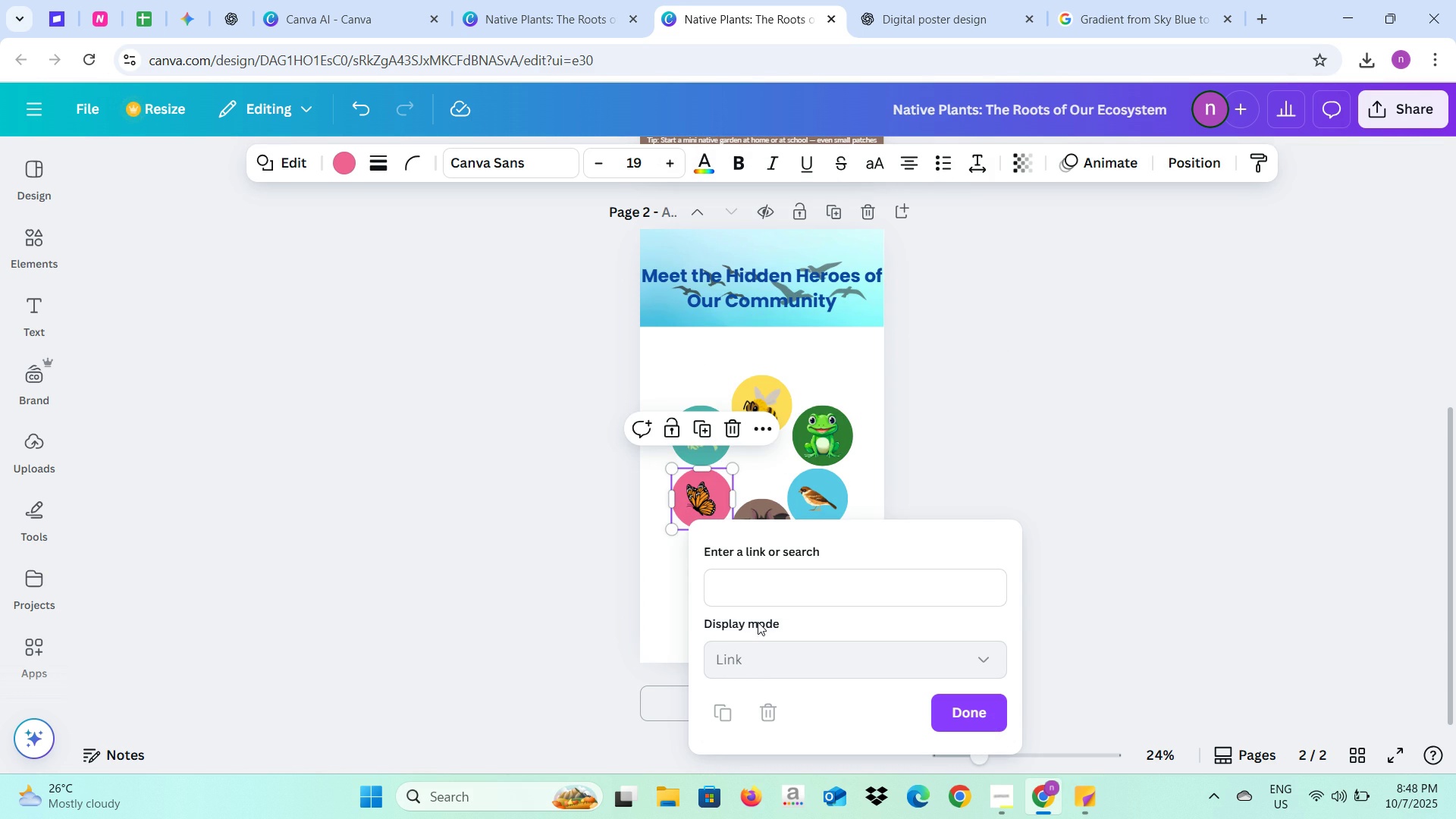 
left_click([771, 581])
 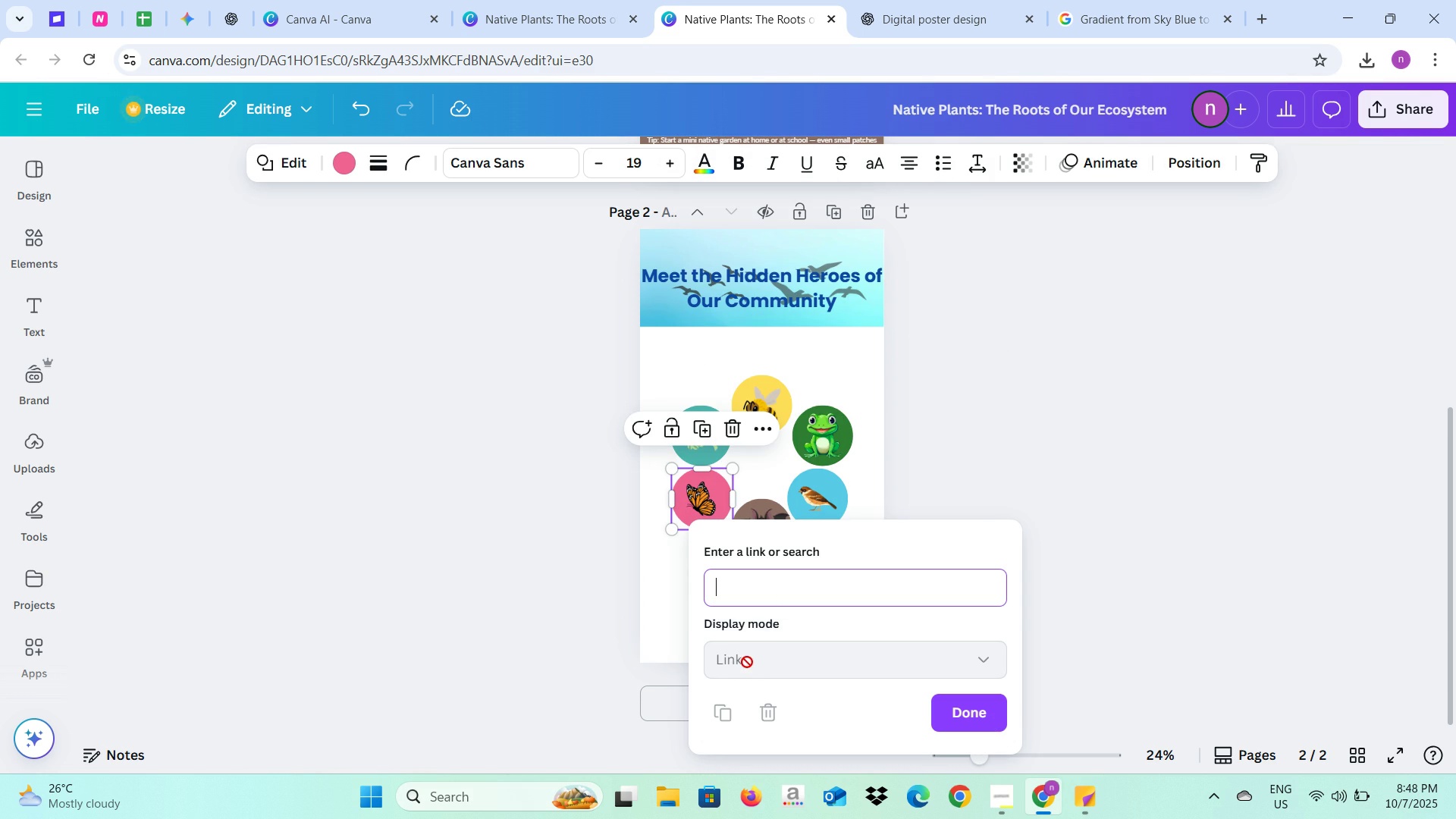 
left_click([606, 676])
 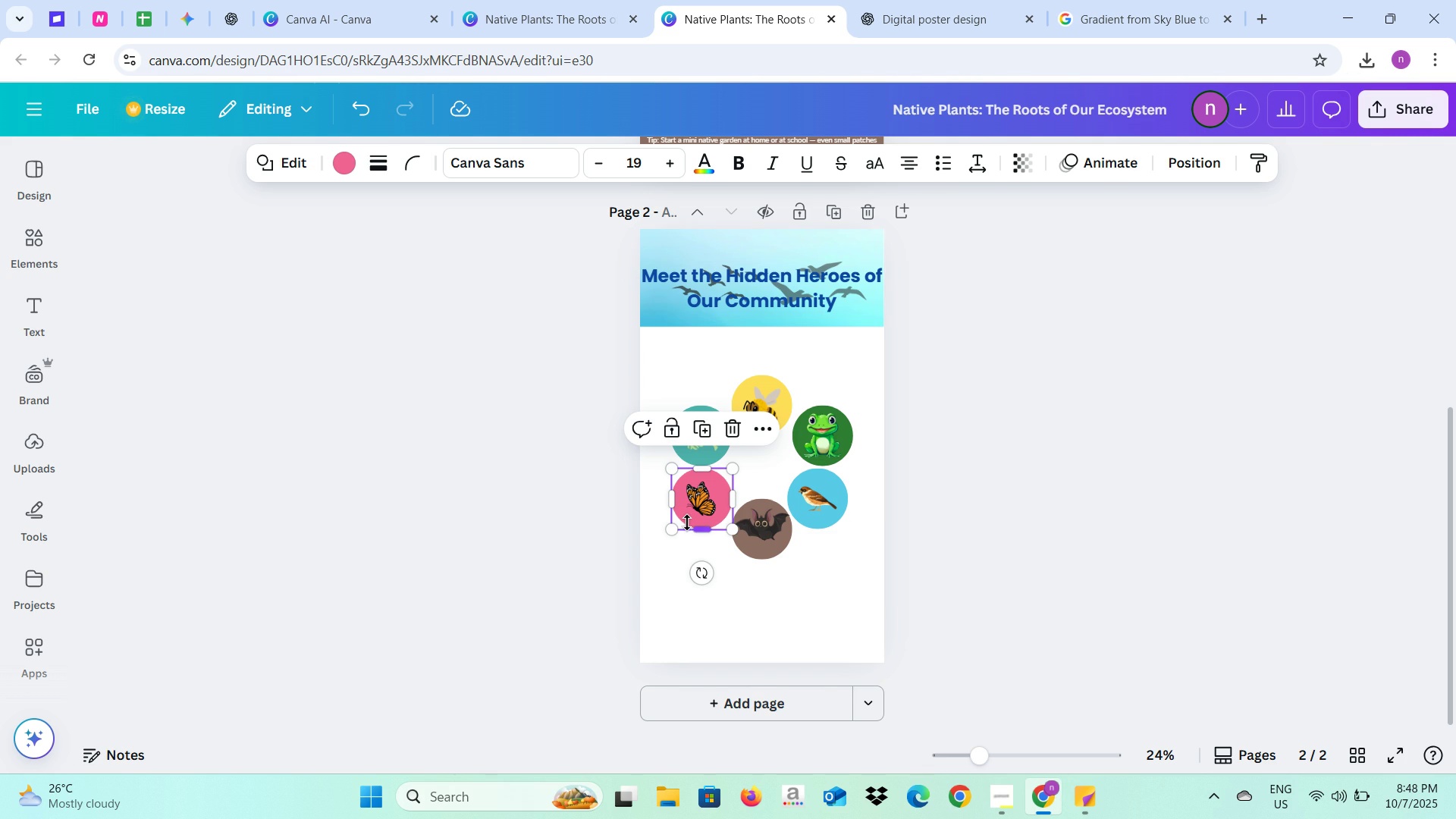 
right_click([687, 522])
 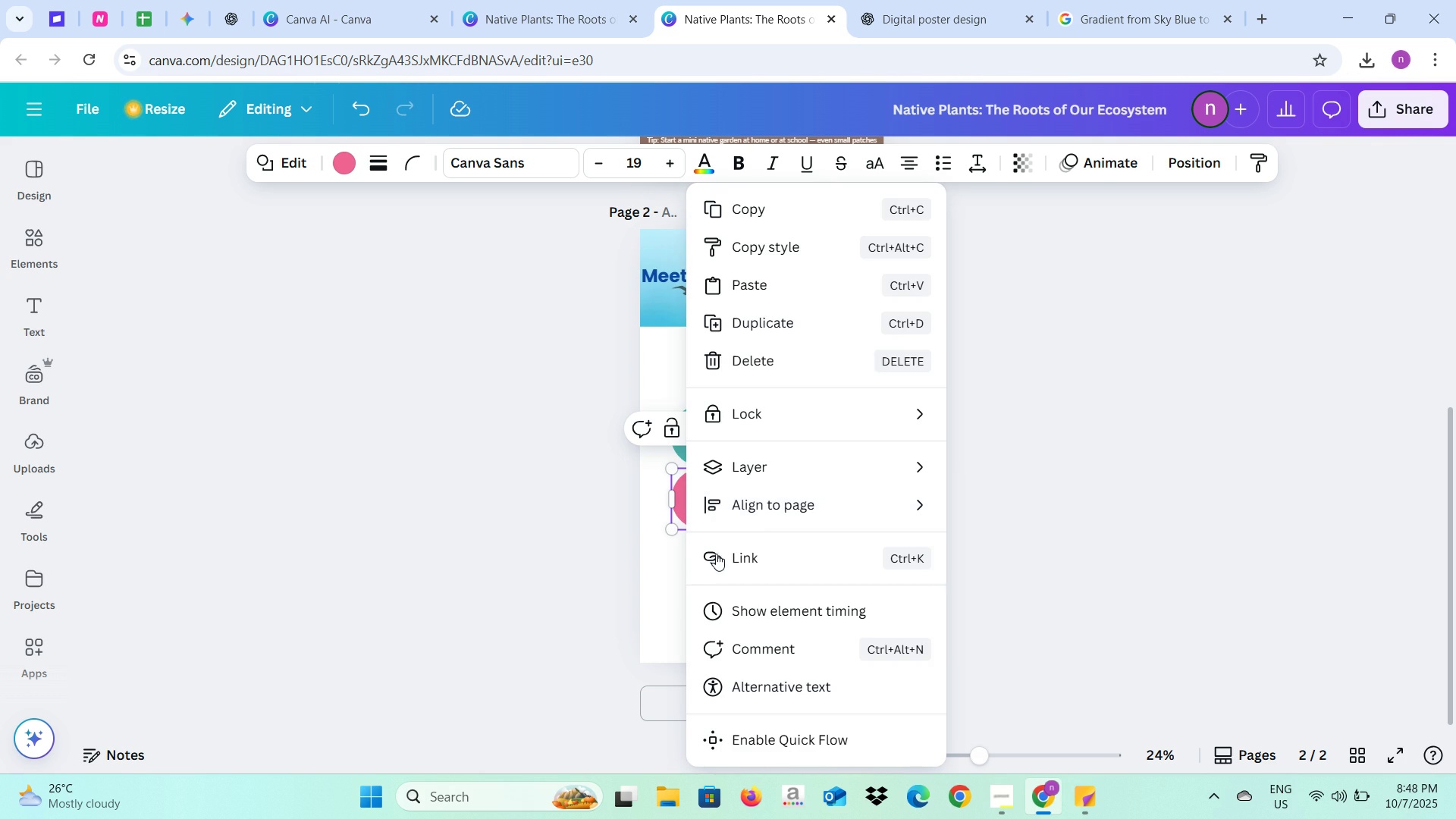 
left_click([716, 554])
 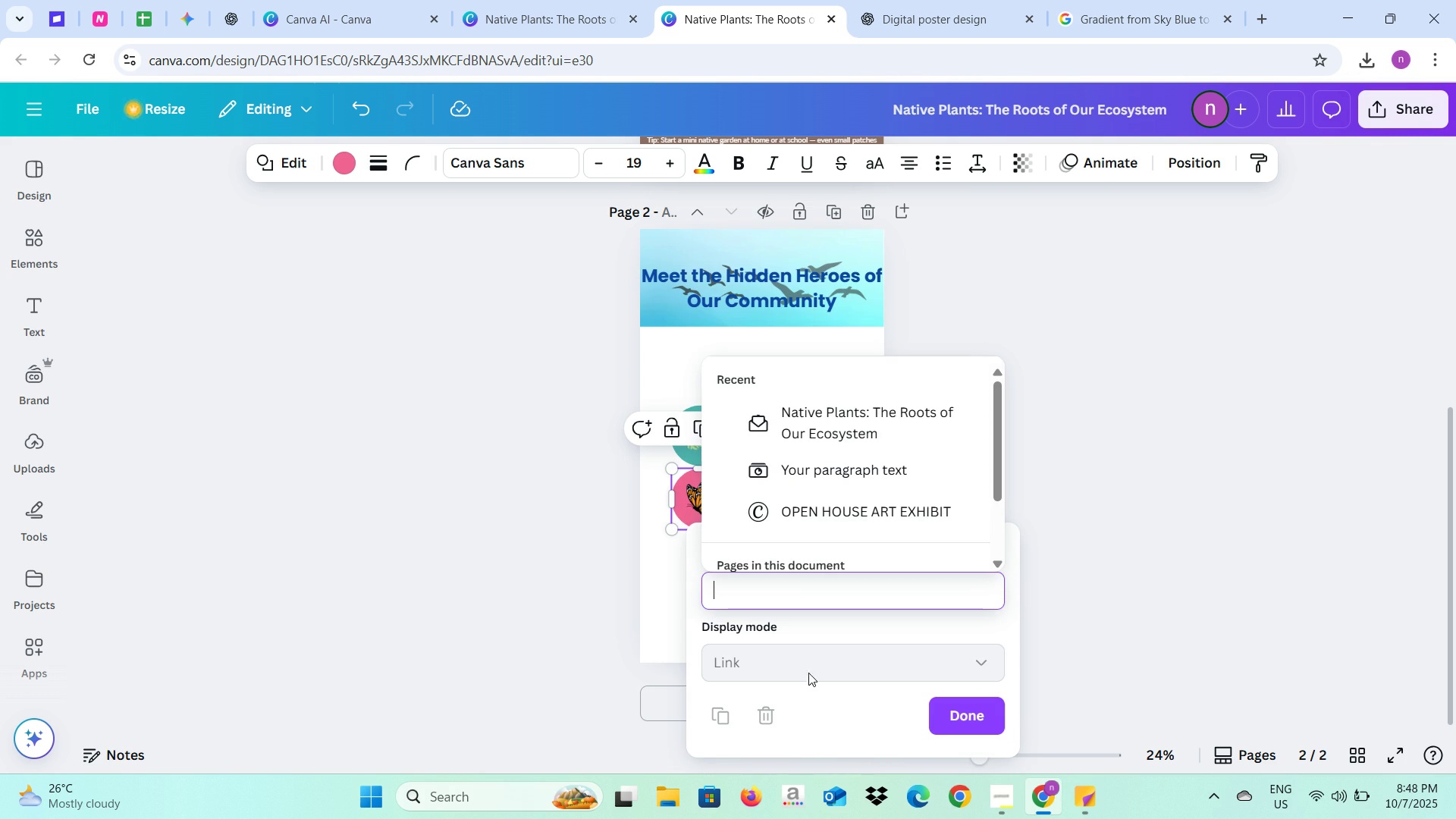 
scroll: coordinate [802, 541], scroll_direction: down, amount: 3.0
 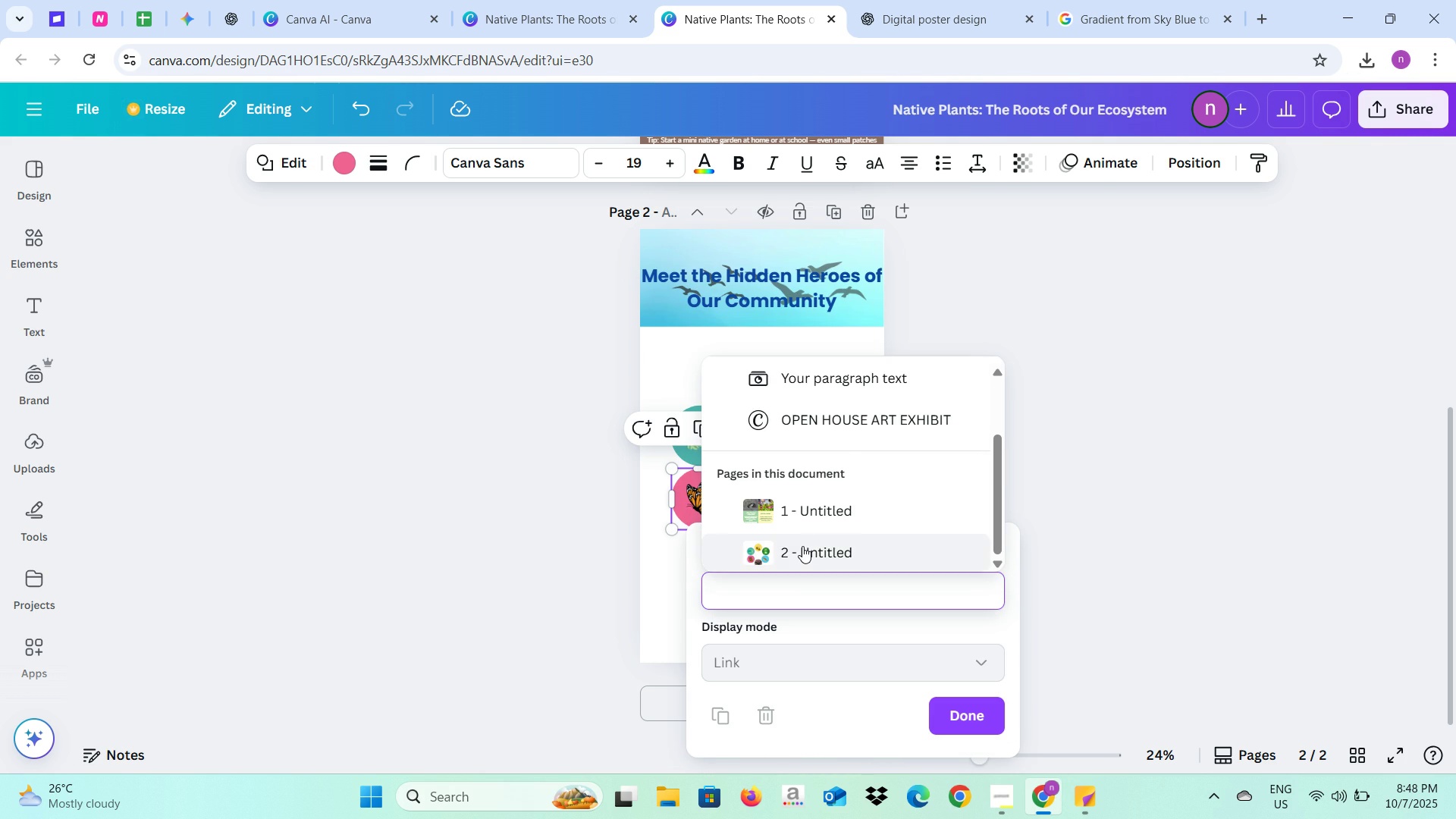 
left_click([802, 546])
 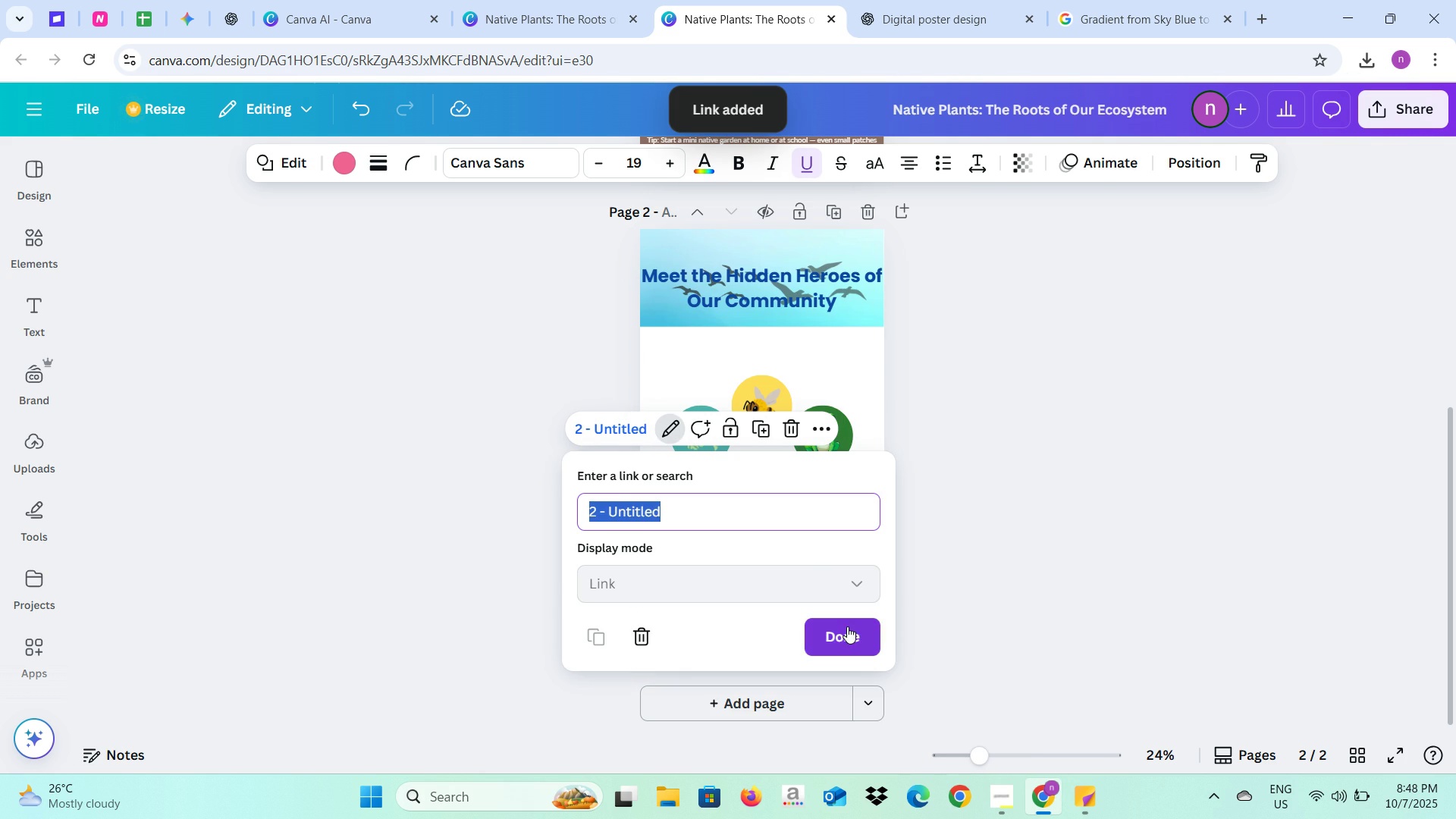 
left_click([847, 626])
 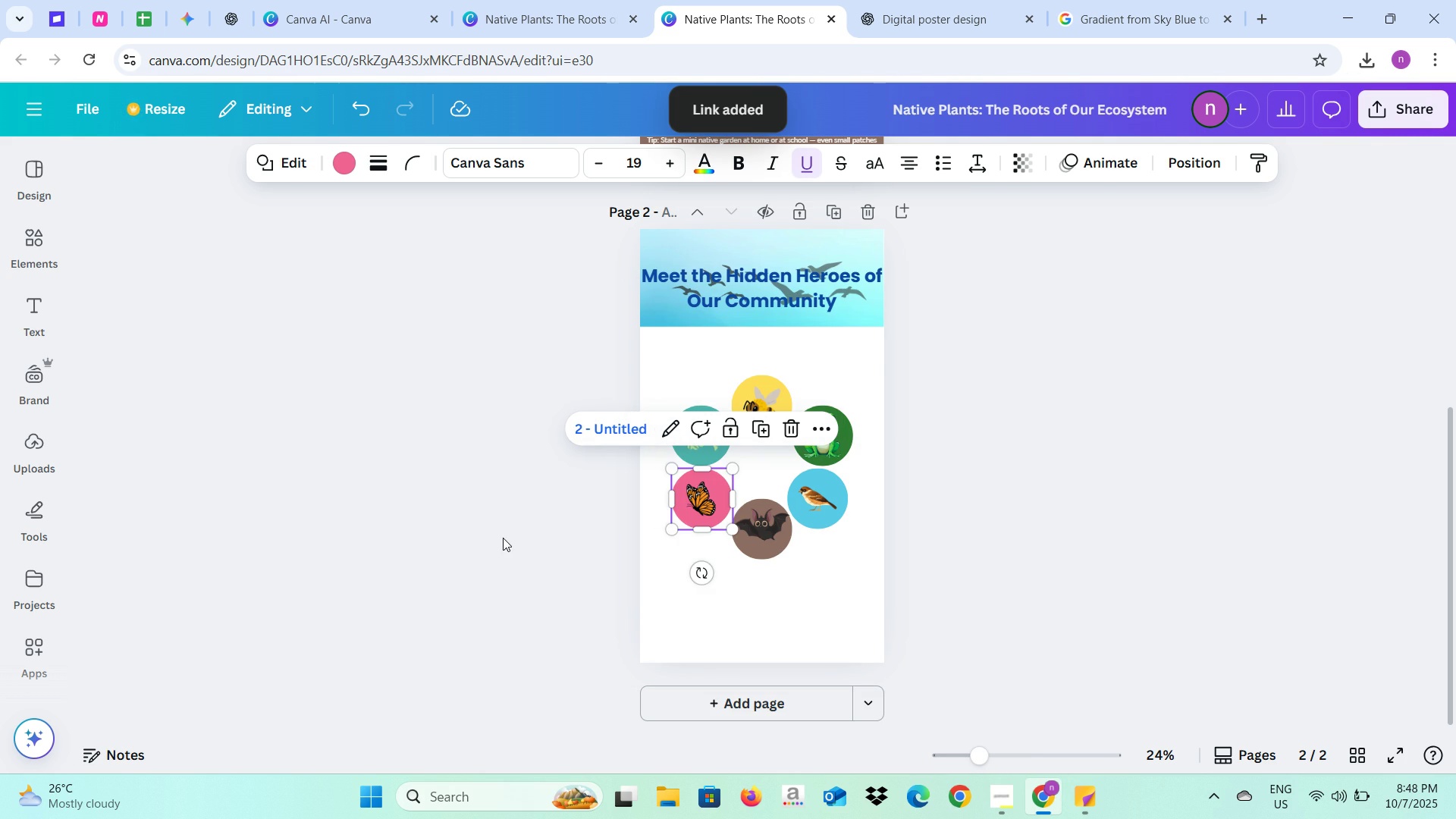 
left_click([503, 538])
 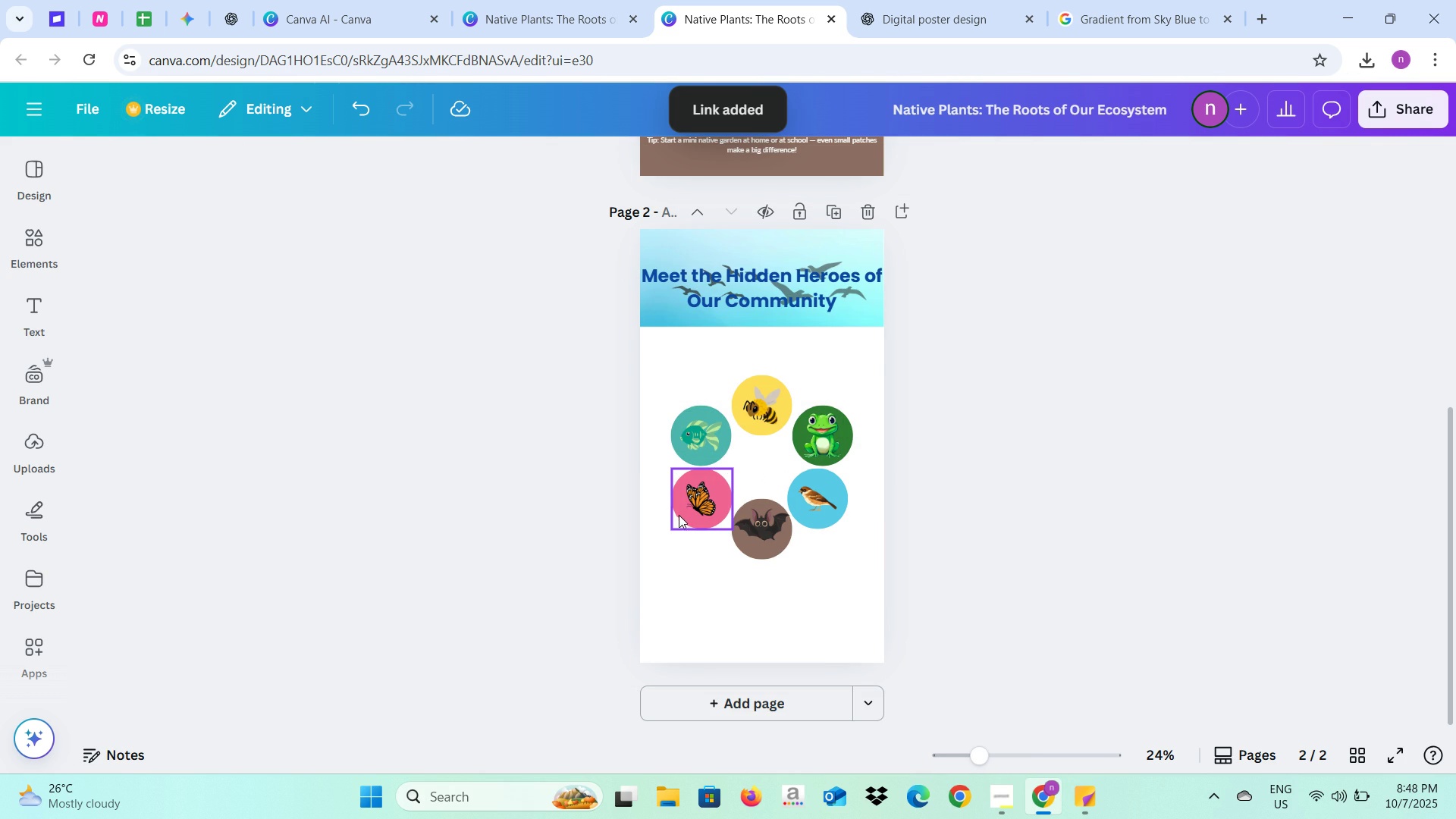 
left_click([678, 517])
 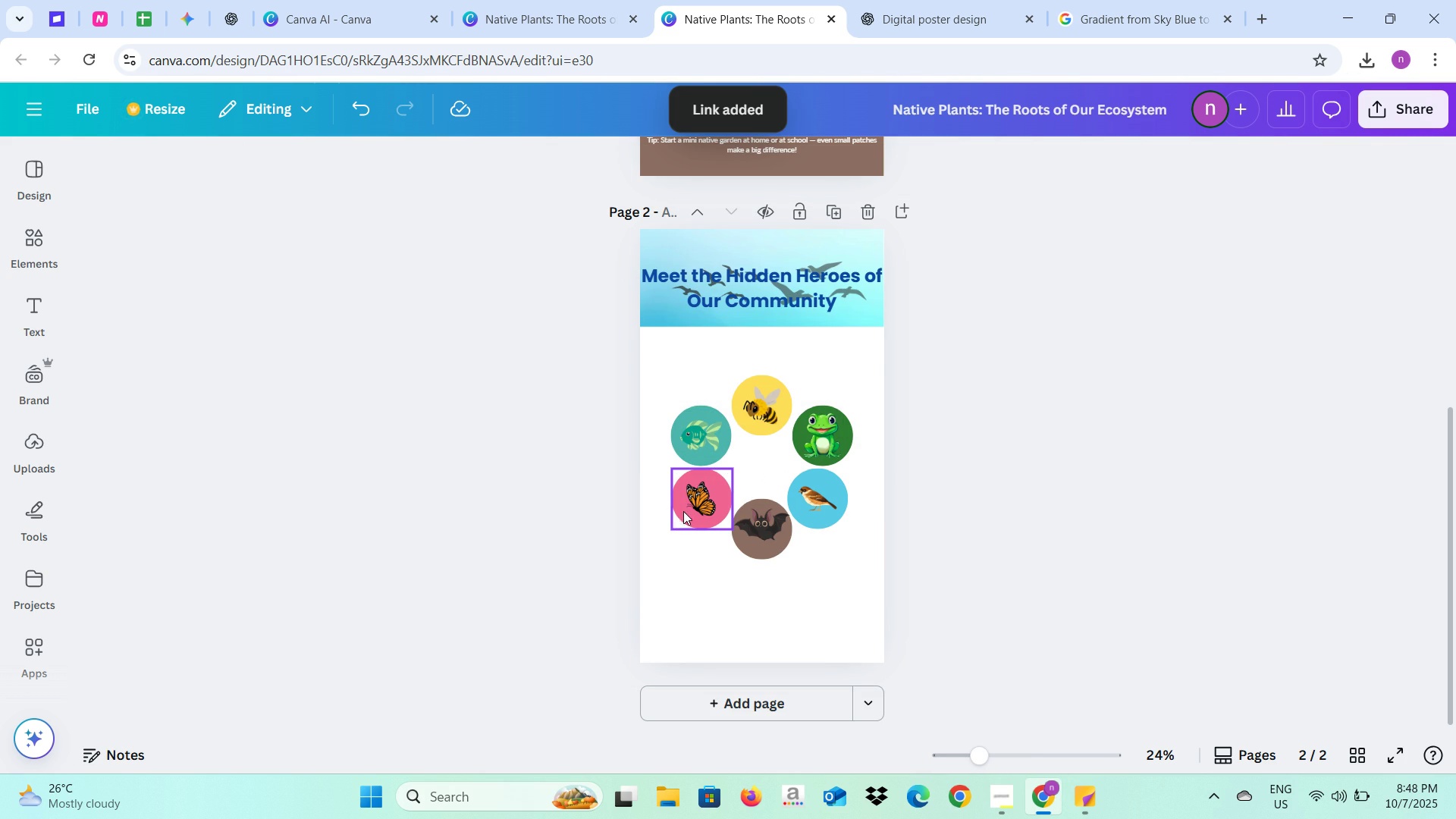 
hold_key(key=ShiftLeft, duration=0.56)
 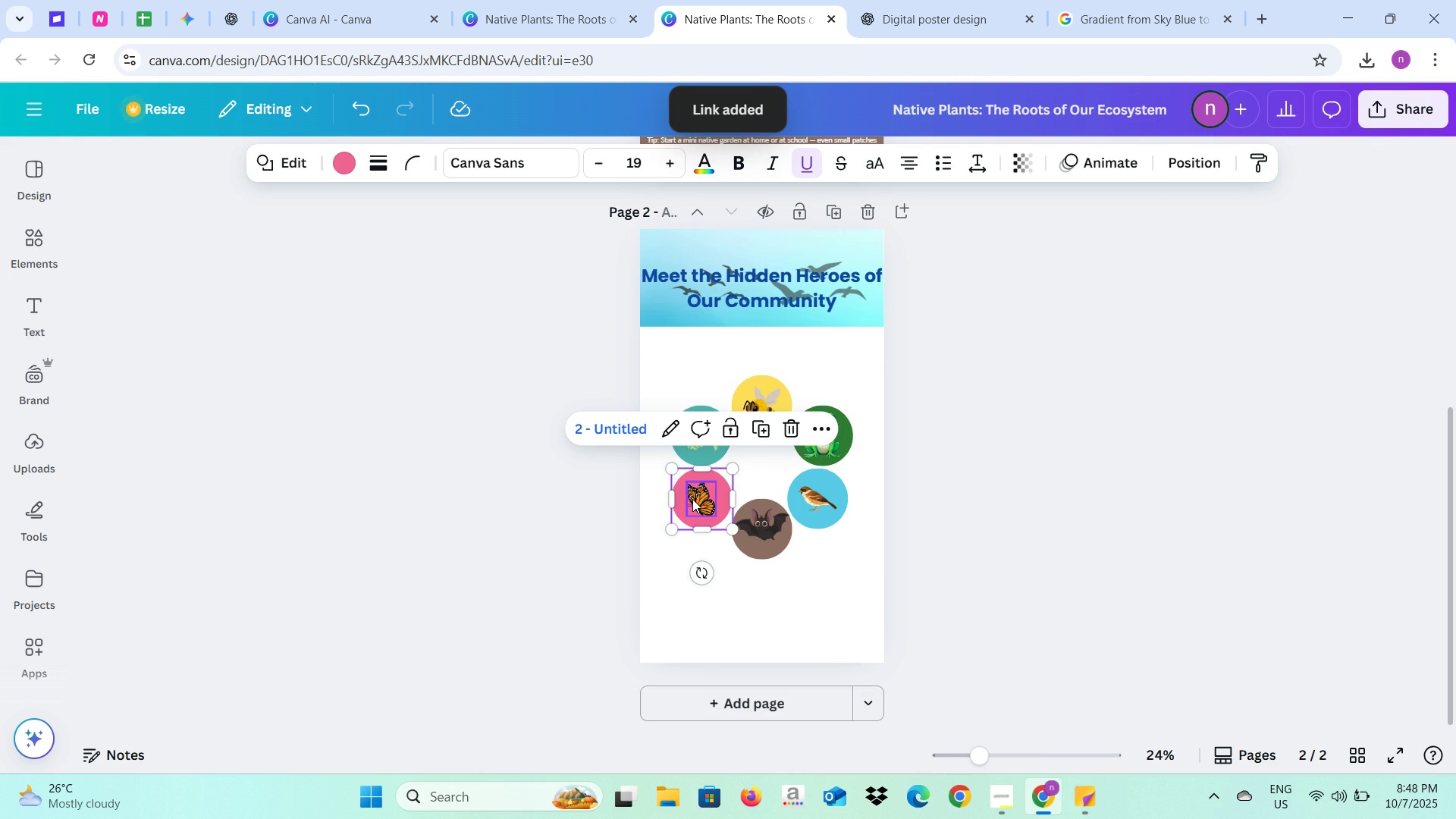 
hold_key(key=ShiftLeft, duration=0.83)
left_click([692, 499])
 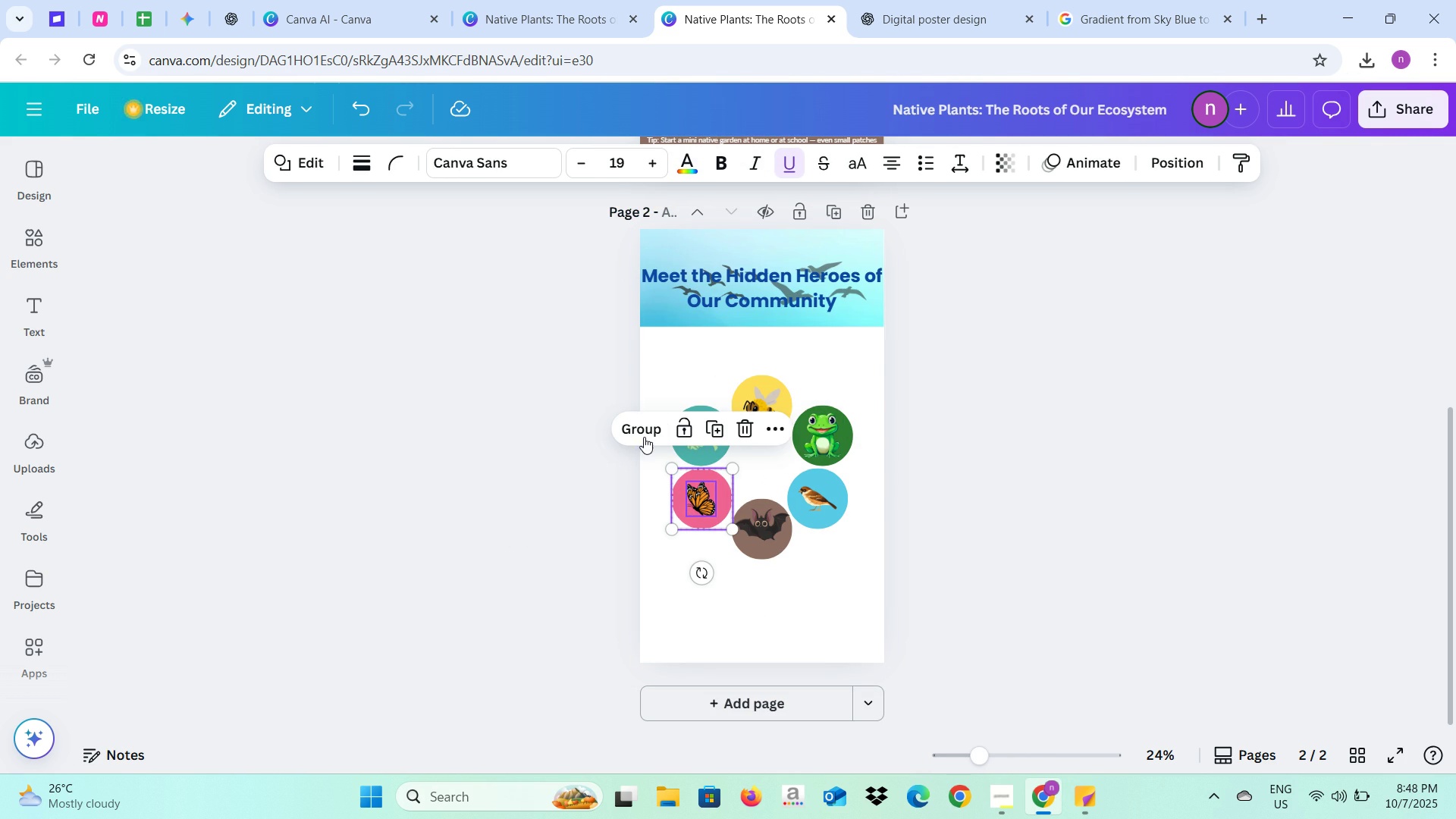 
left_click([644, 437])
 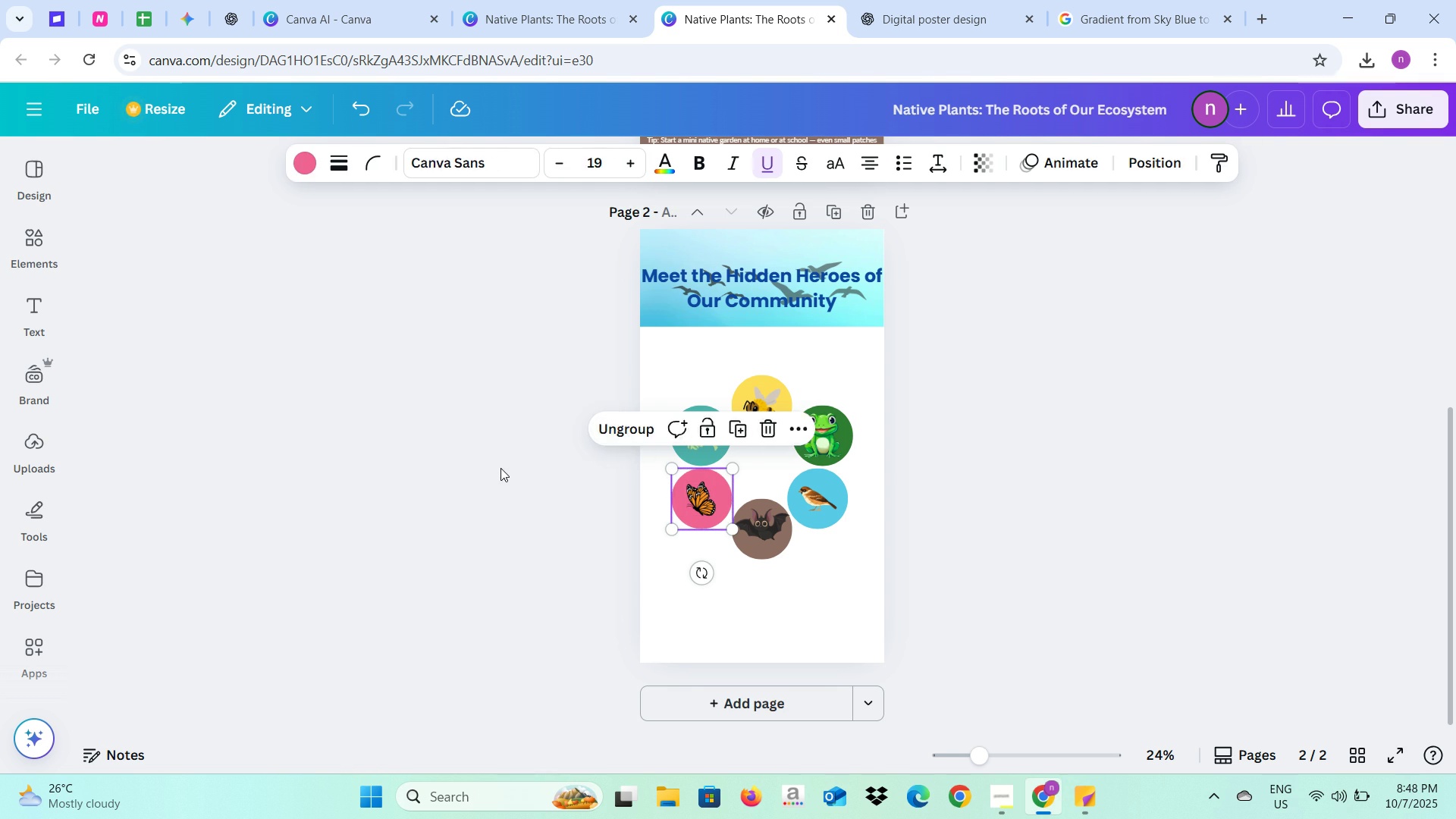 
left_click([500, 468])
 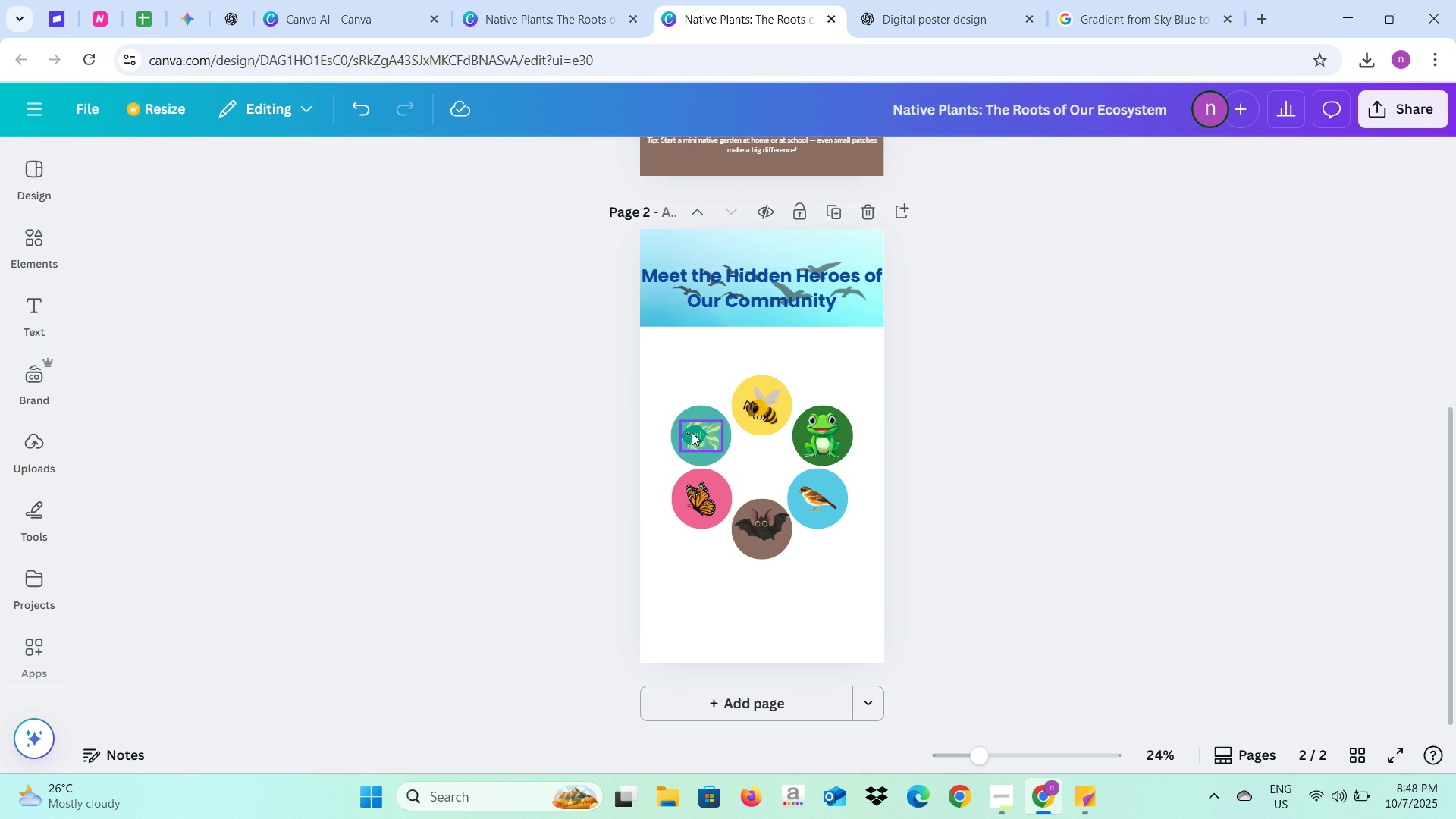 
hold_key(key=ShiftLeft, duration=1.53)
left_click([692, 432])
 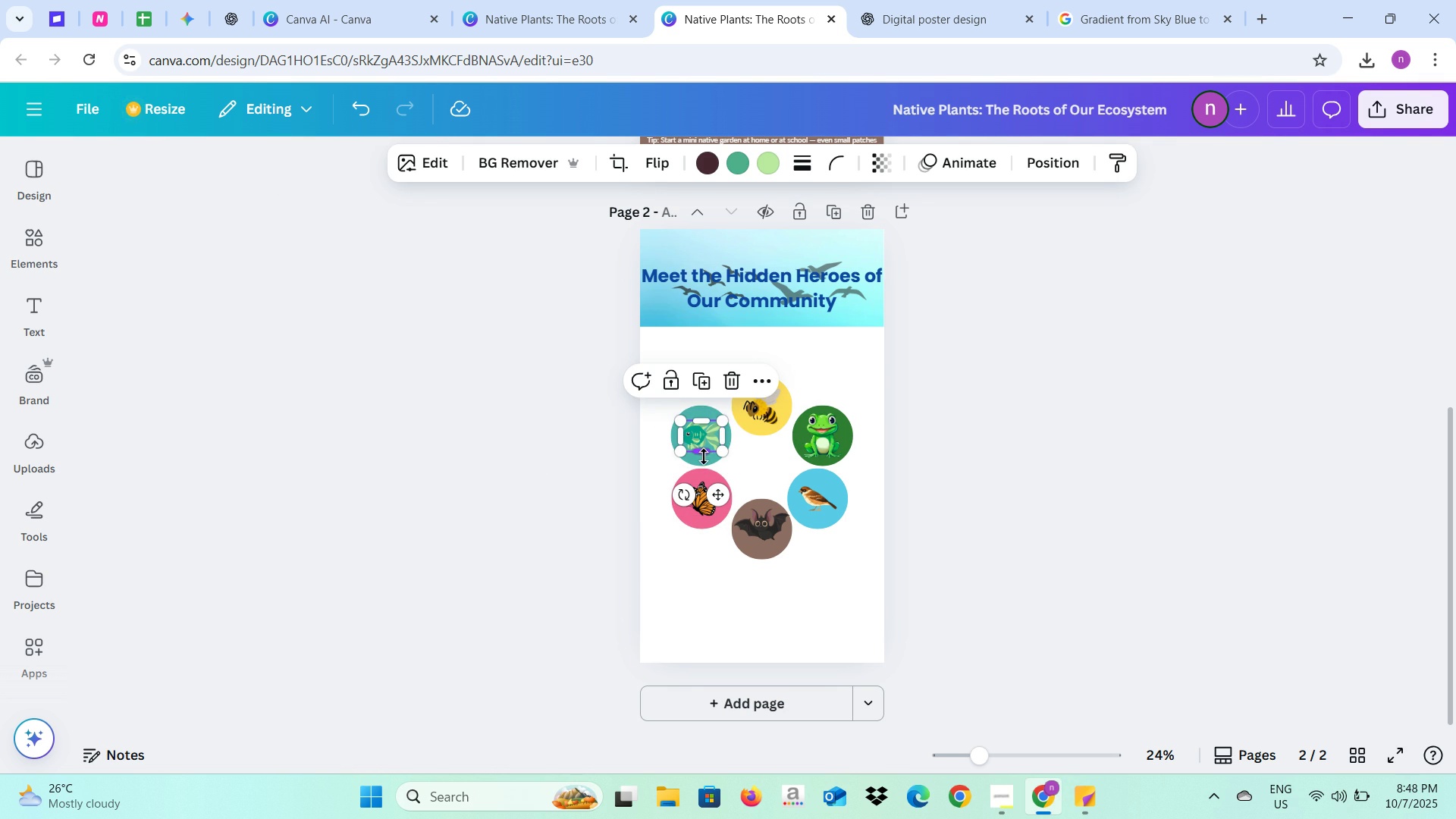 
hold_key(key=ShiftLeft, duration=1.19)
left_click([704, 463])
 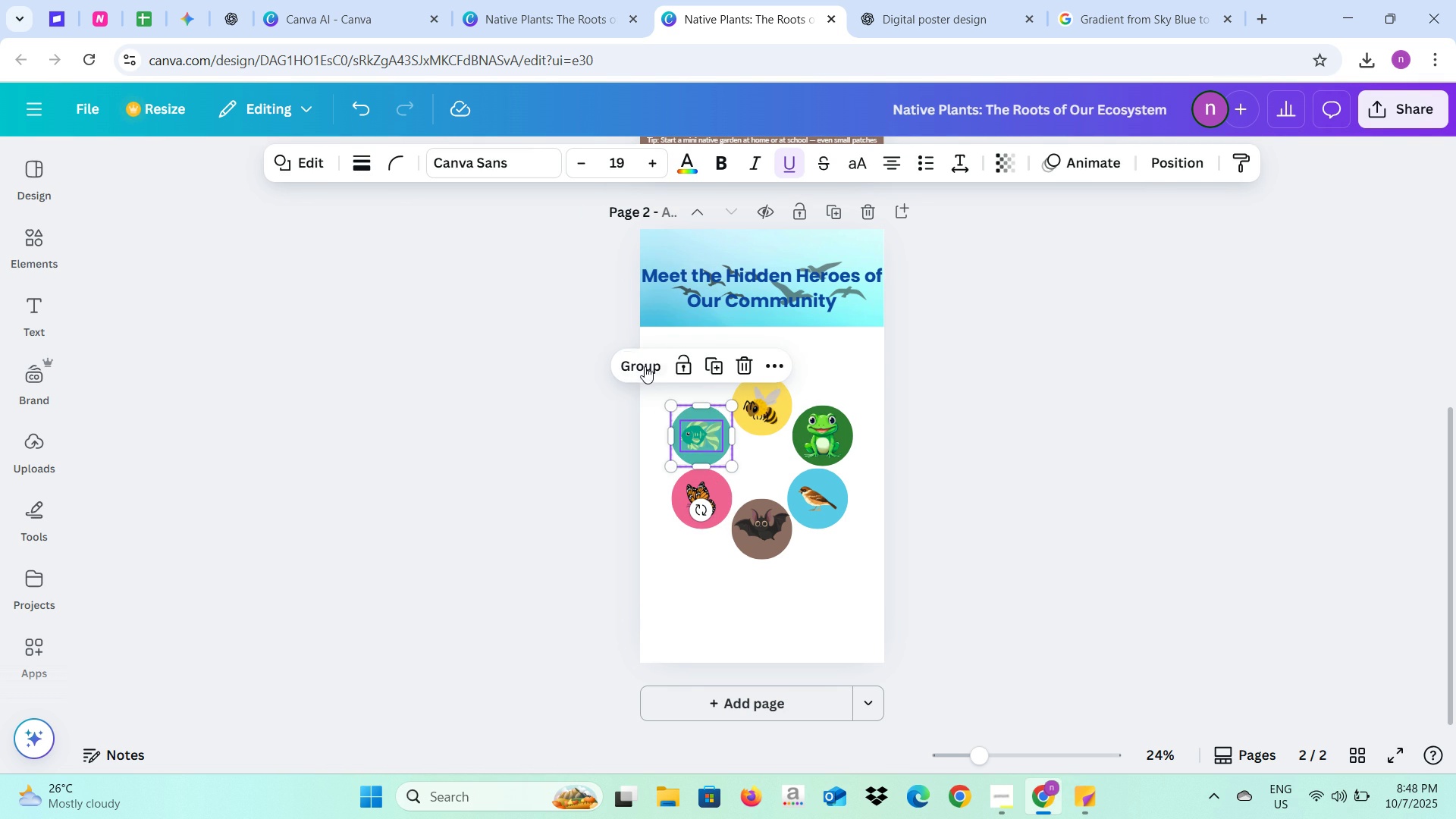 
left_click([645, 366])
 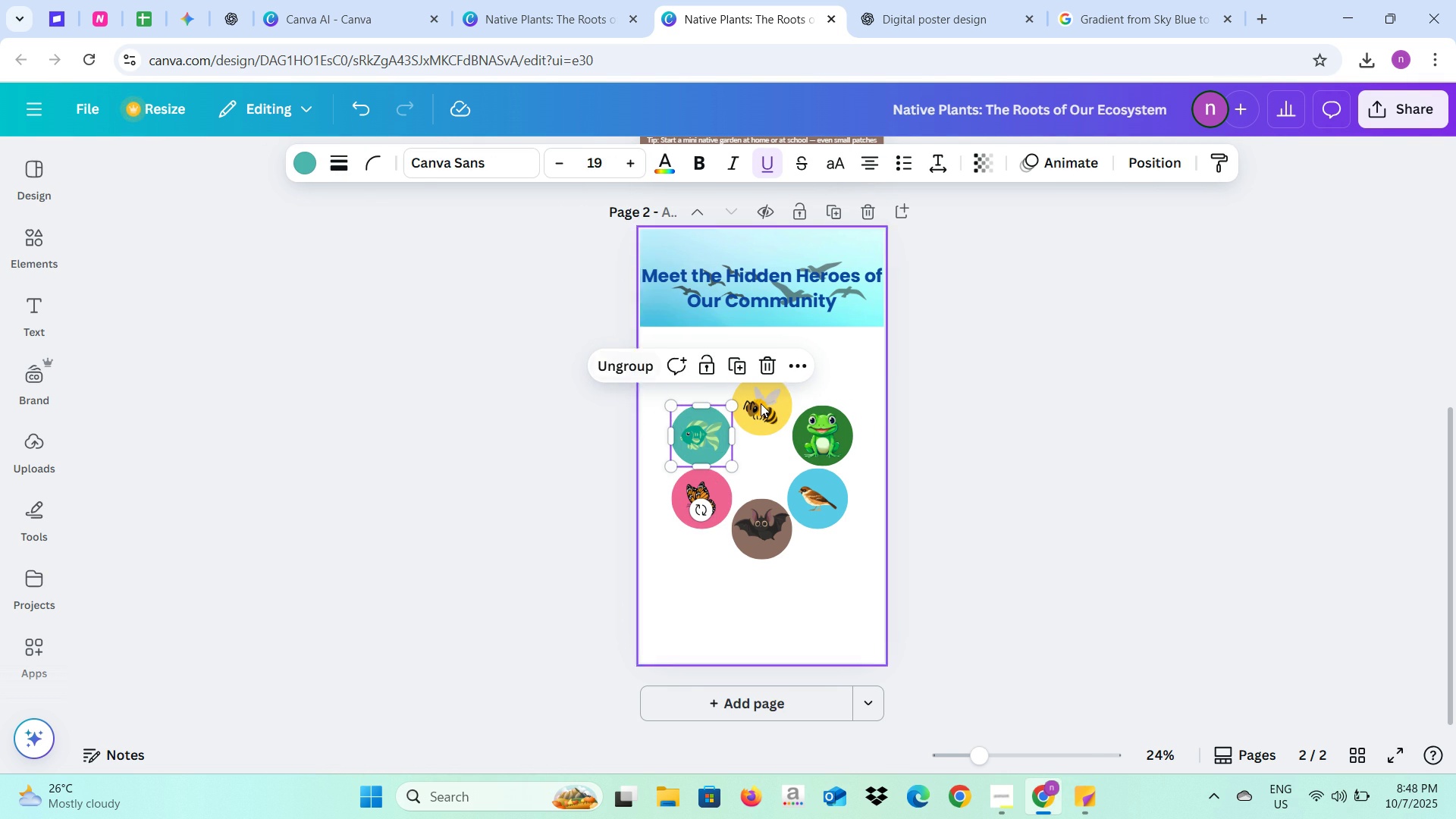 
left_click([762, 406])
 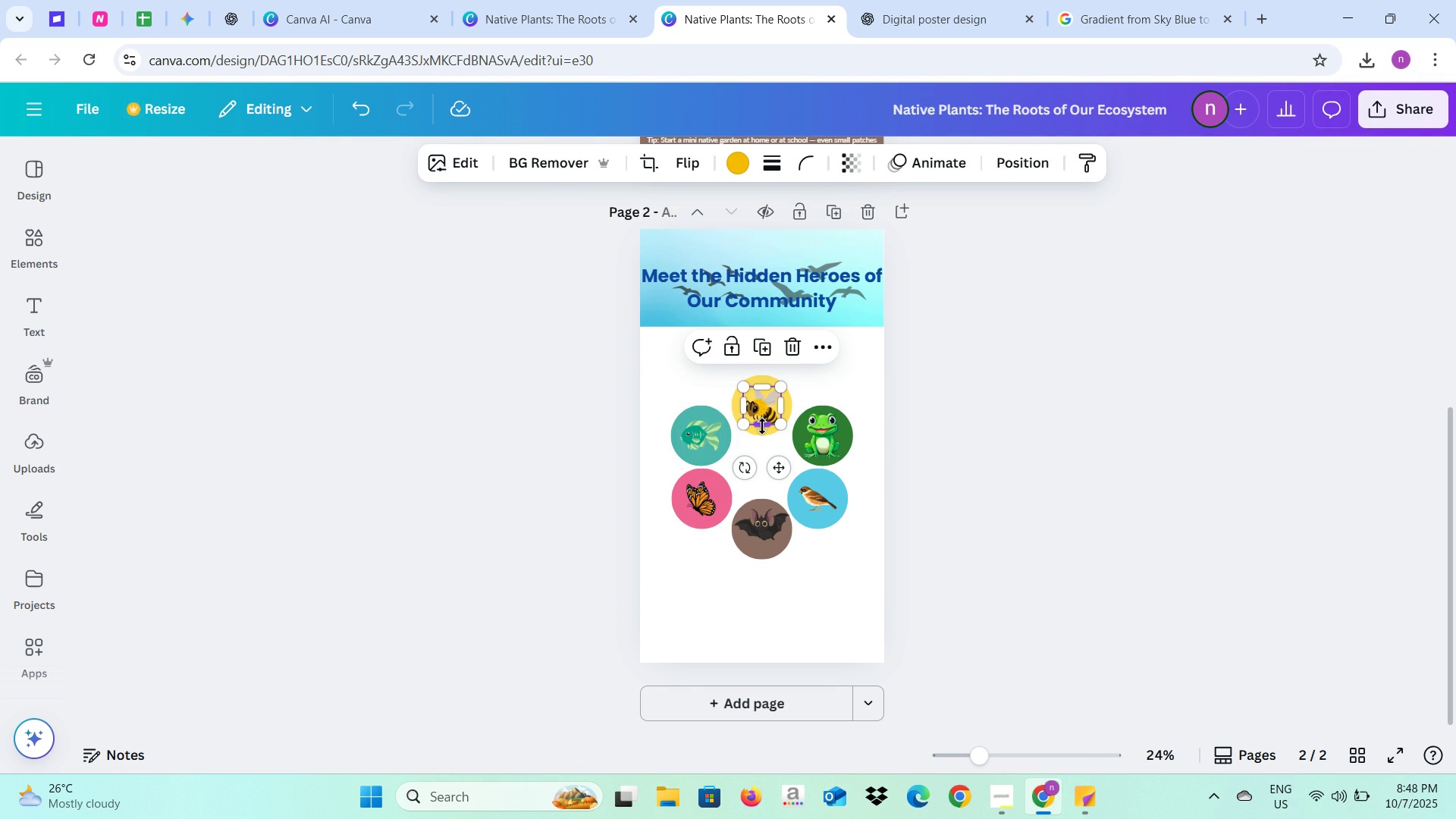 
hold_key(key=ShiftLeft, duration=1.52)
left_click([762, 431])
 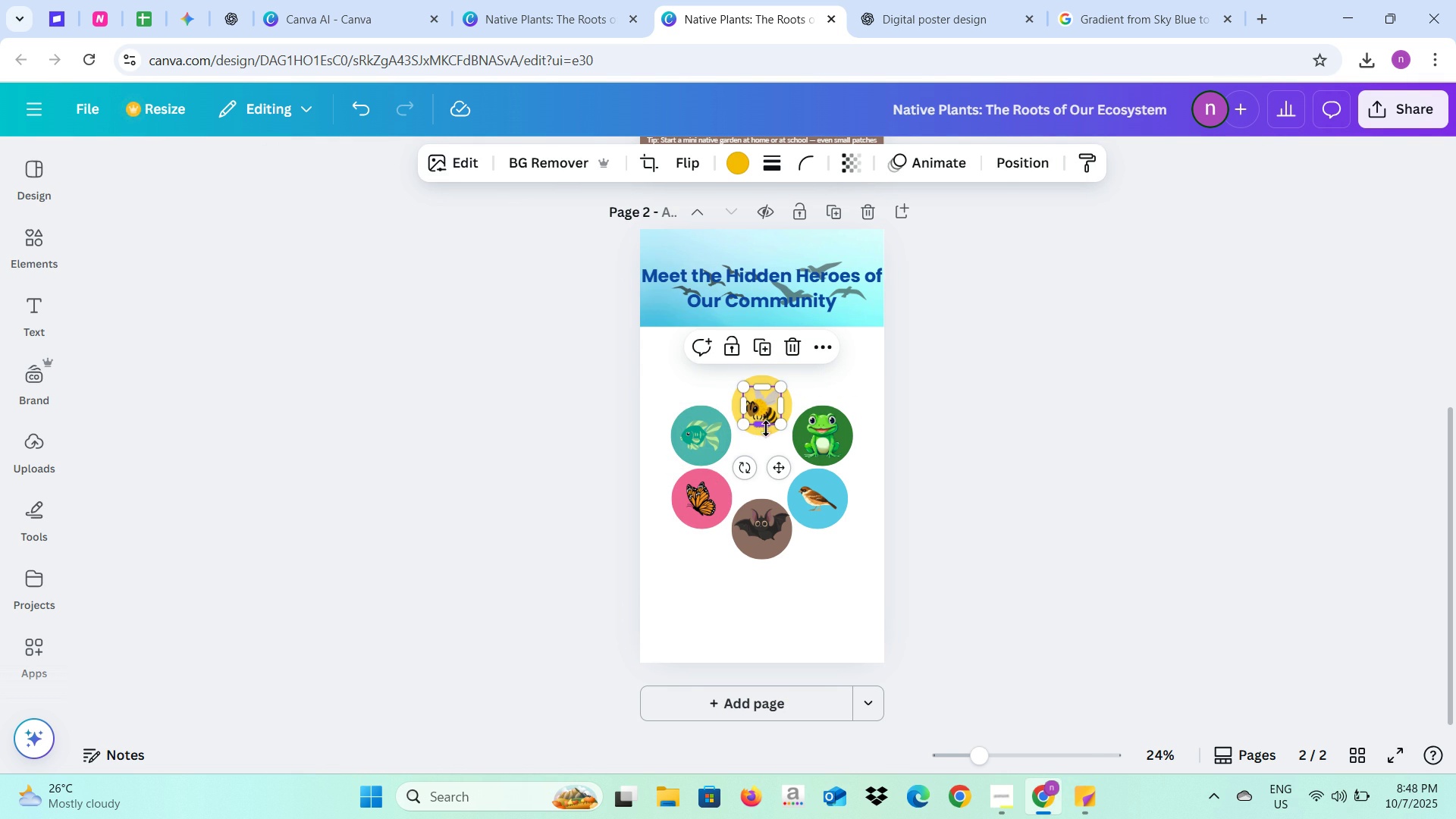 
hold_key(key=ShiftLeft, duration=1.51)
left_click([763, 430])
 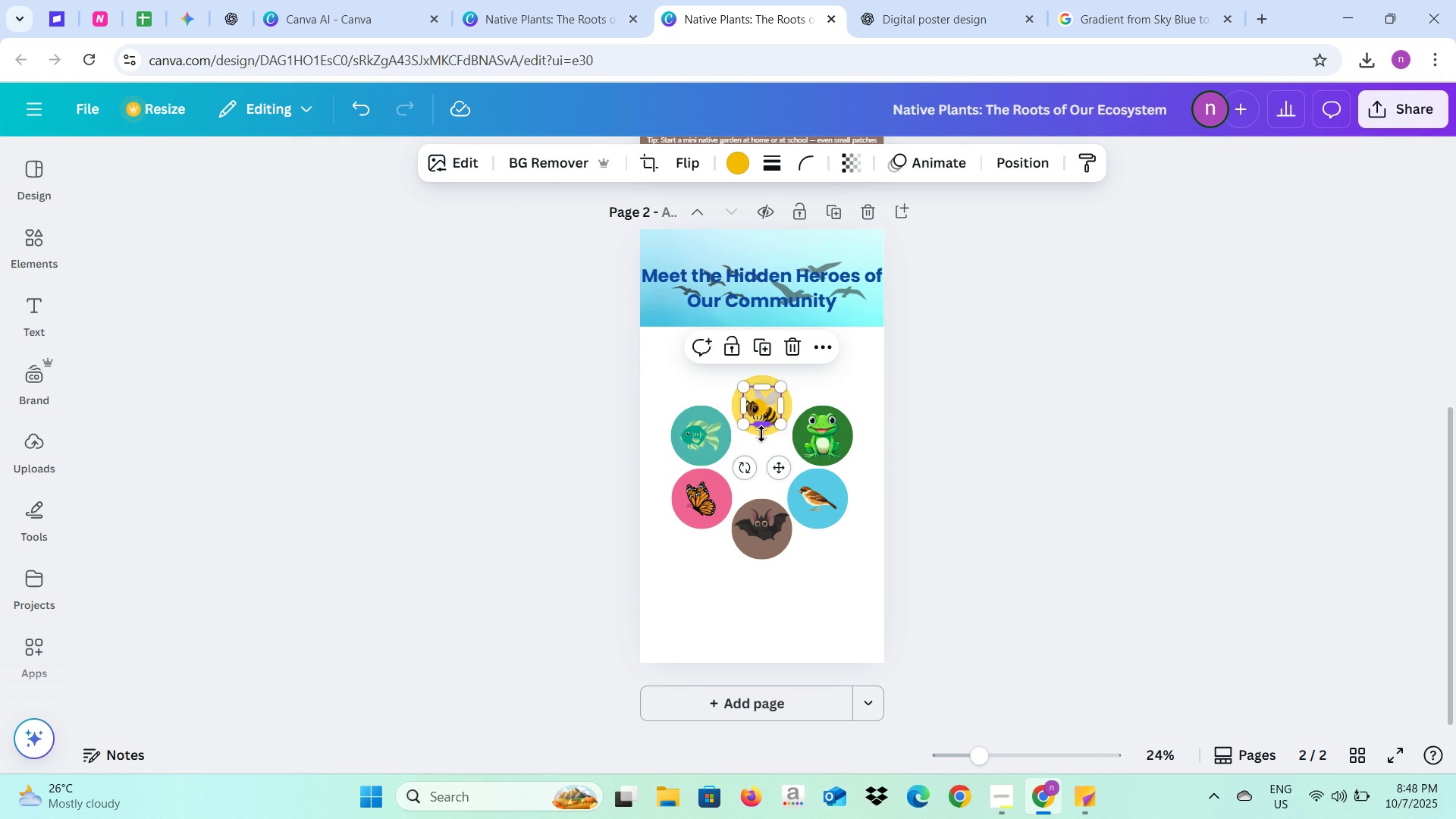 
hold_key(key=ShiftLeft, duration=1.14)
left_click([761, 435])
 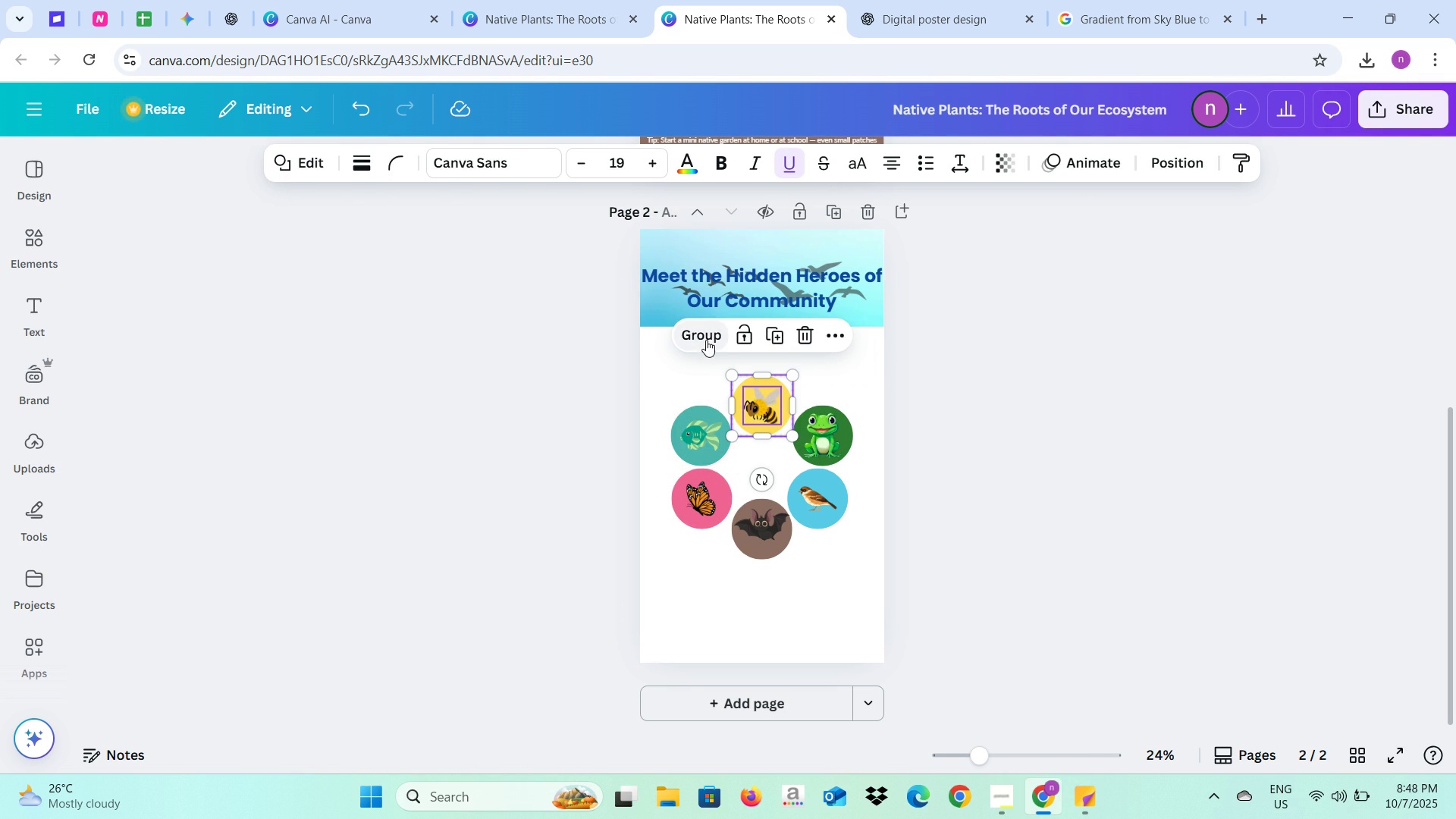 
left_click([703, 344])
 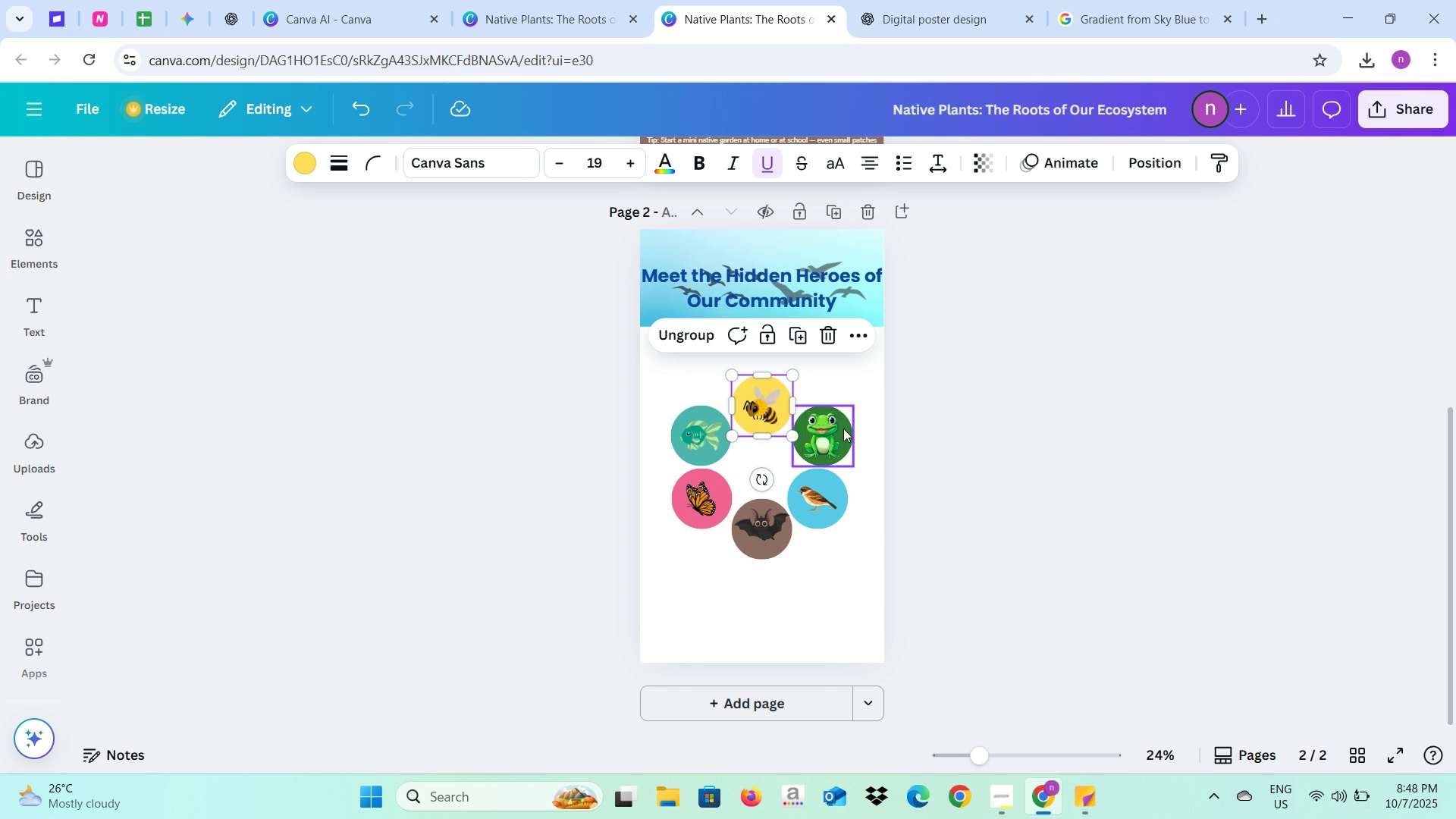 
left_click([833, 432])
 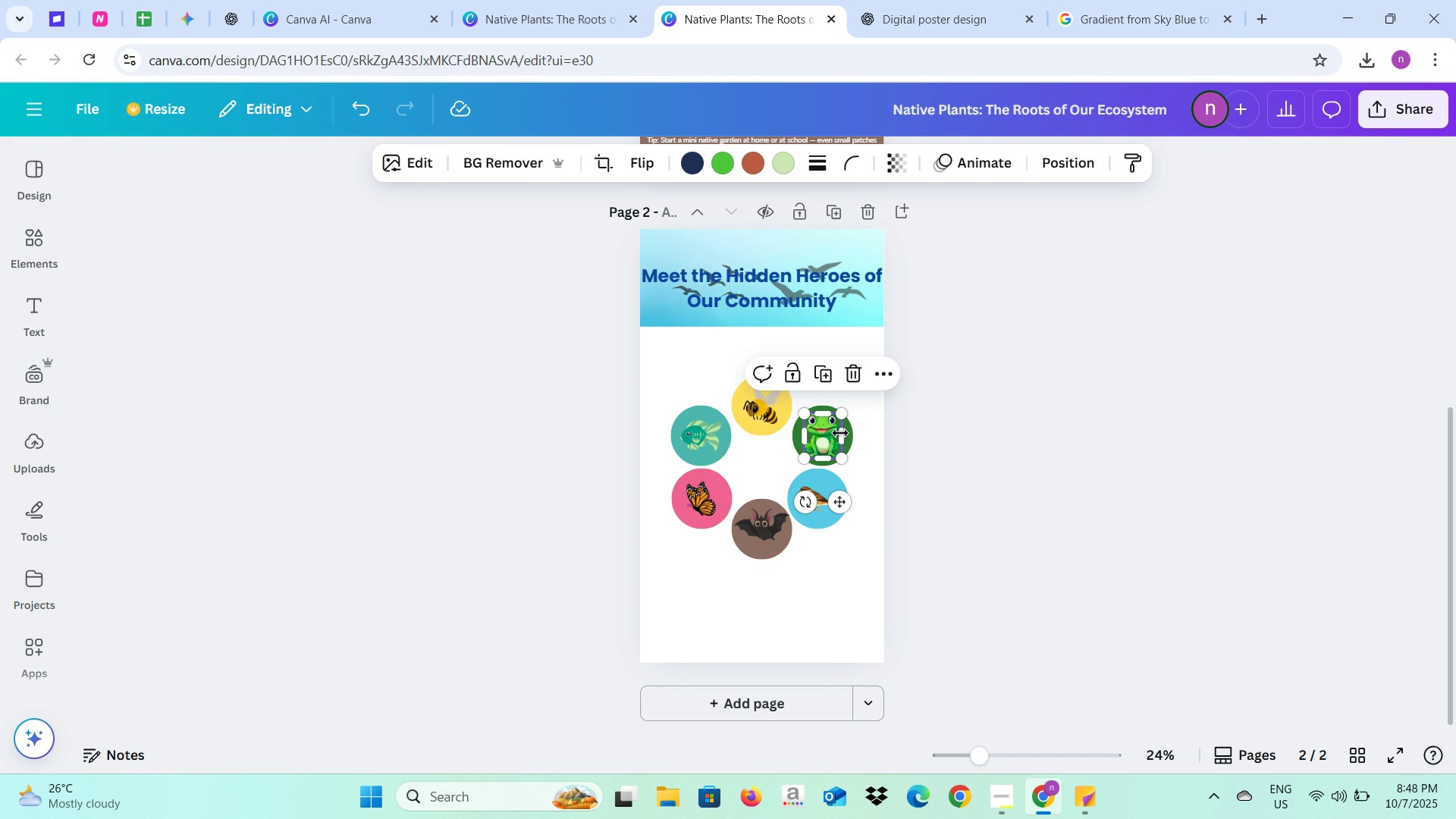 
hold_key(key=ShiftLeft, duration=1.52)
left_click([851, 438])
 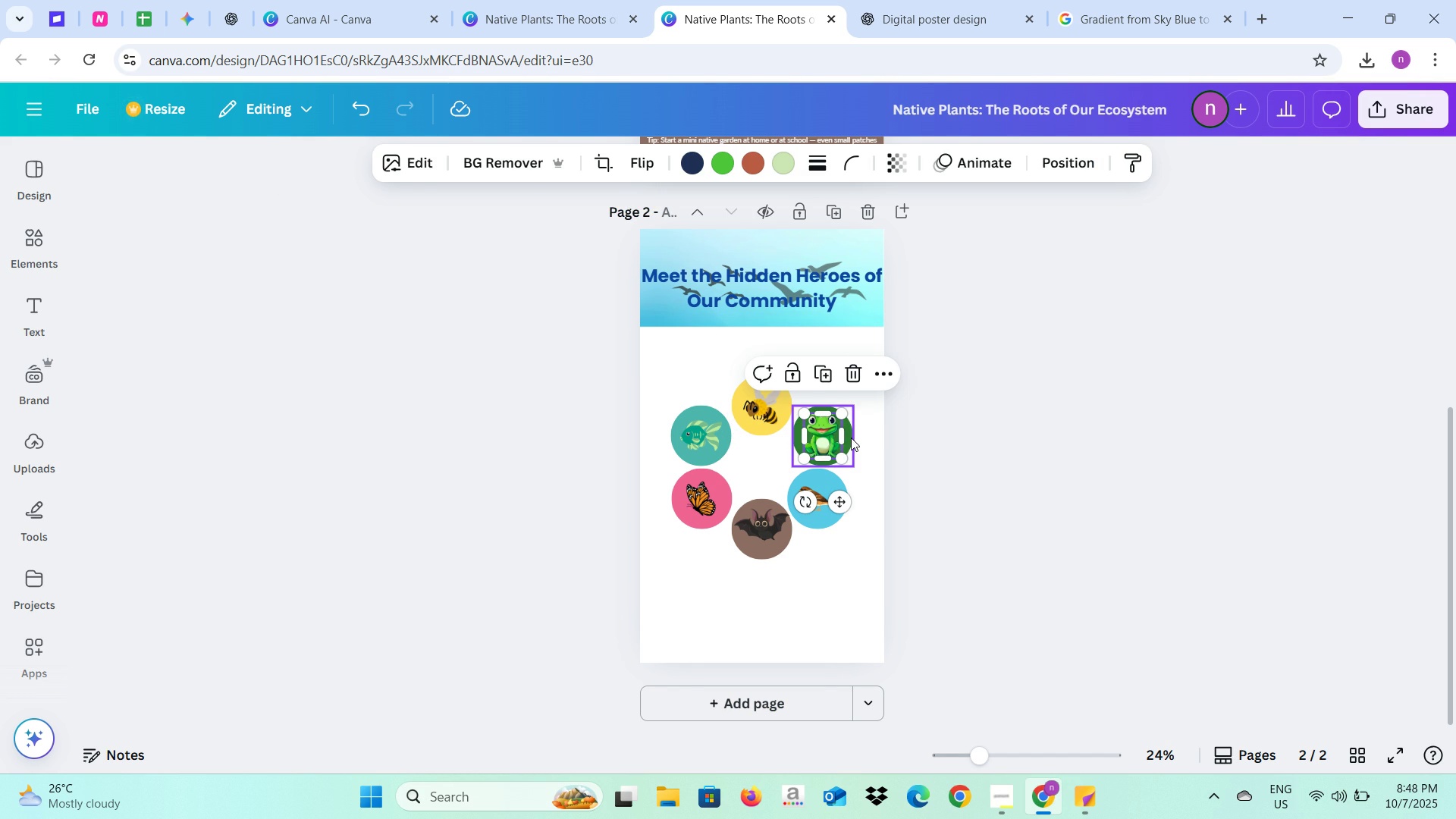 
key(Shift+ShiftLeft)
 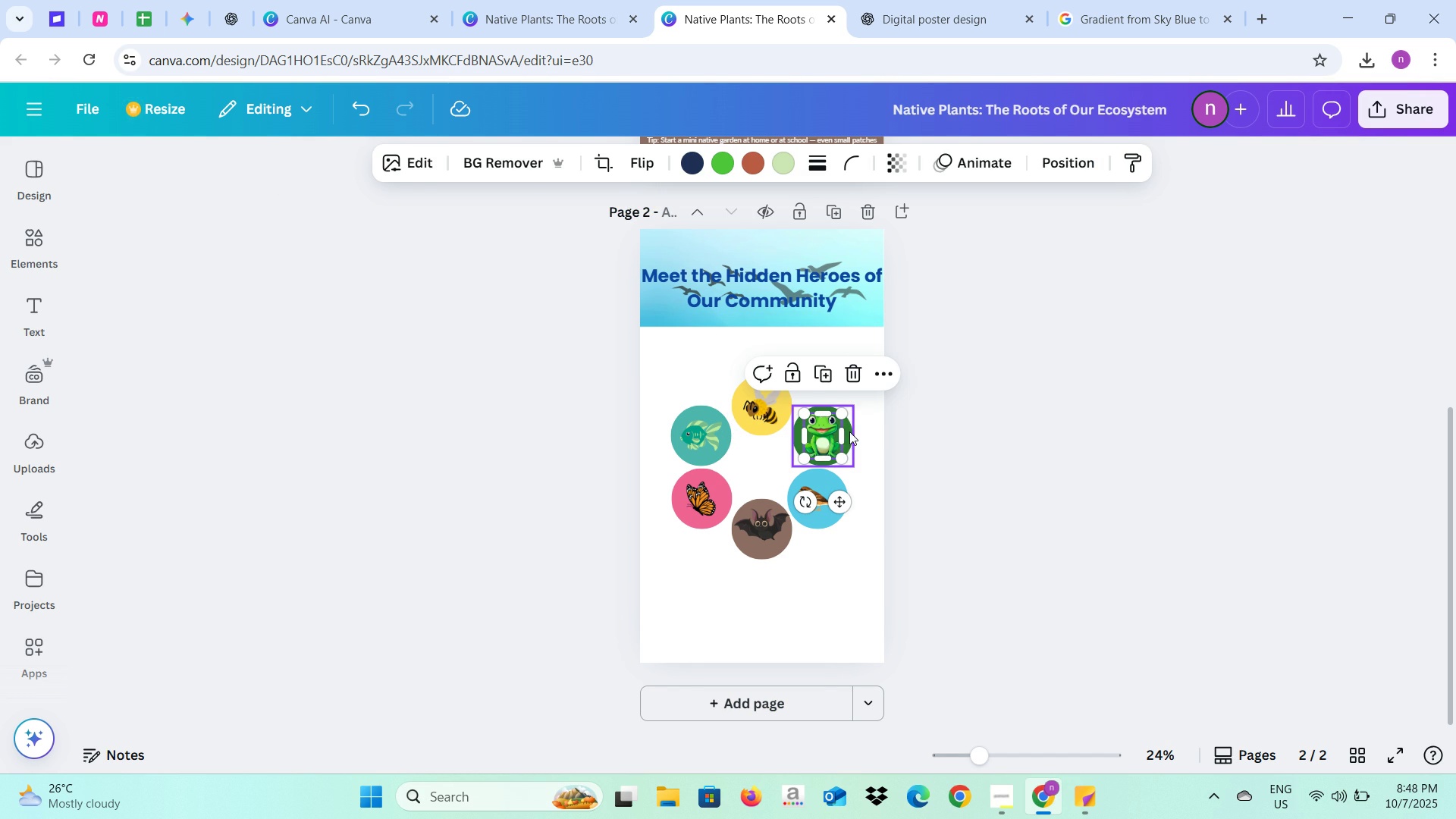 
key(Shift+ShiftLeft)
 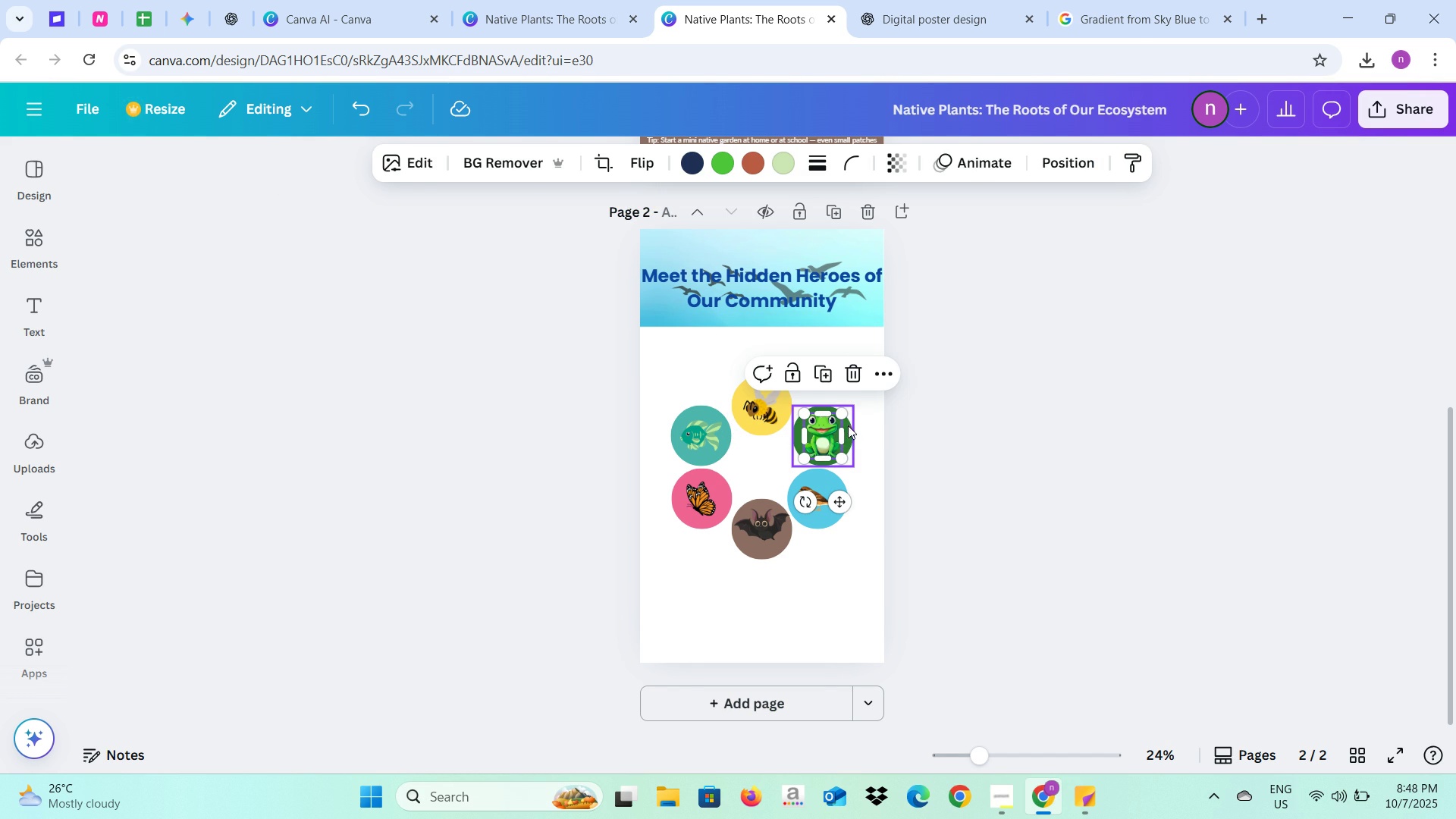 
key(Shift+ShiftLeft)
 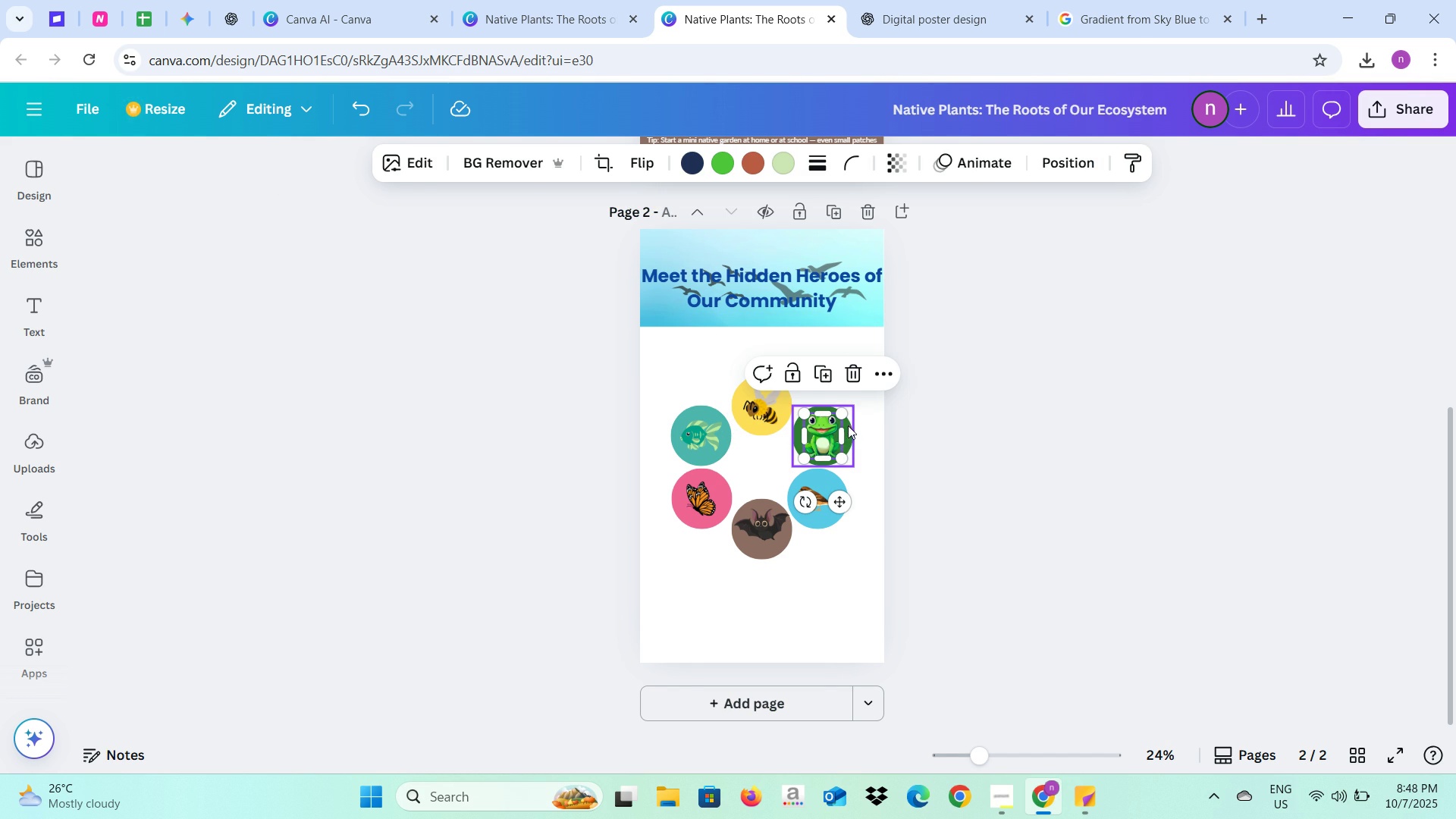 
key(Shift+ShiftLeft)
 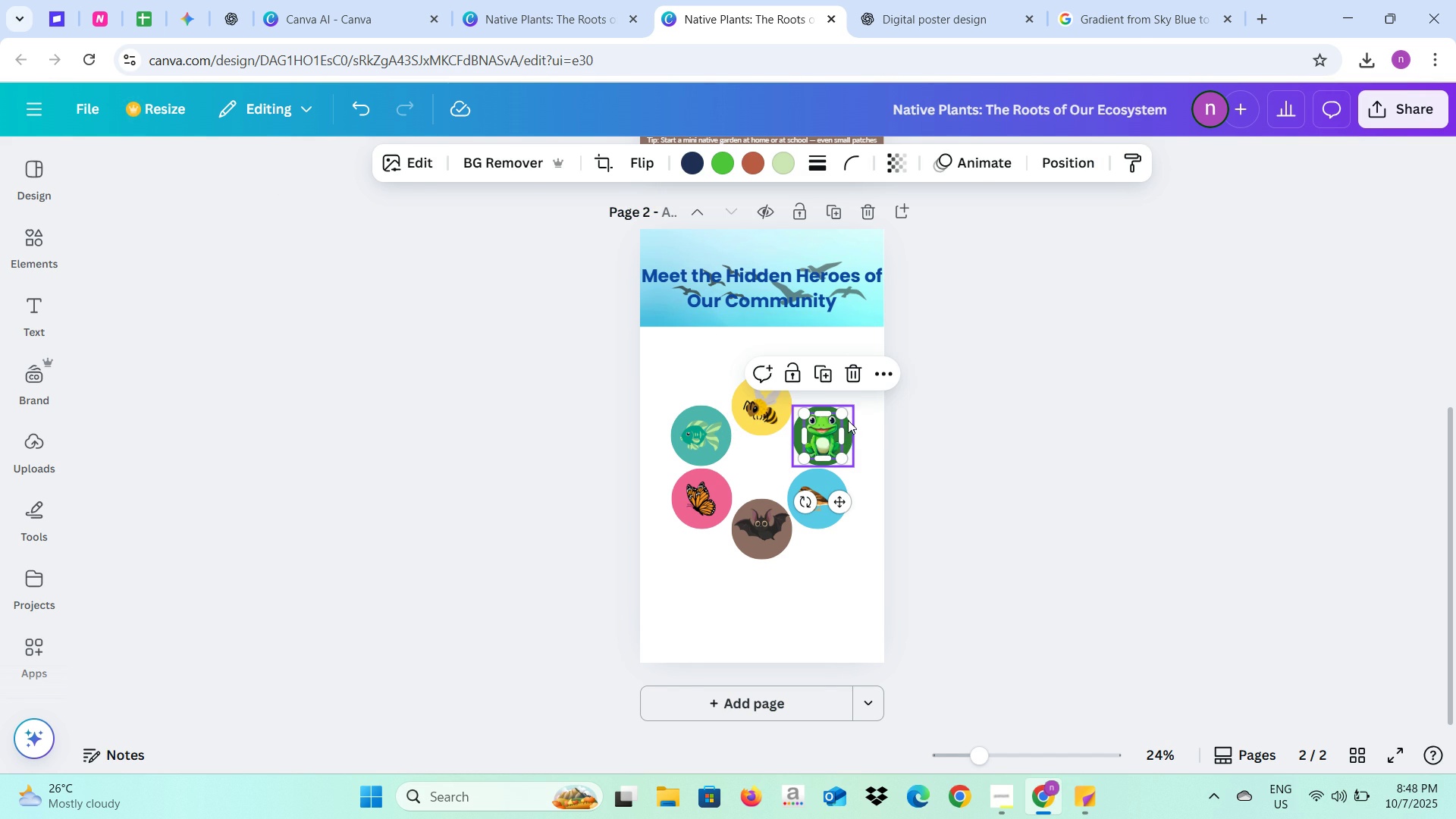 
key(Shift+ShiftLeft)
 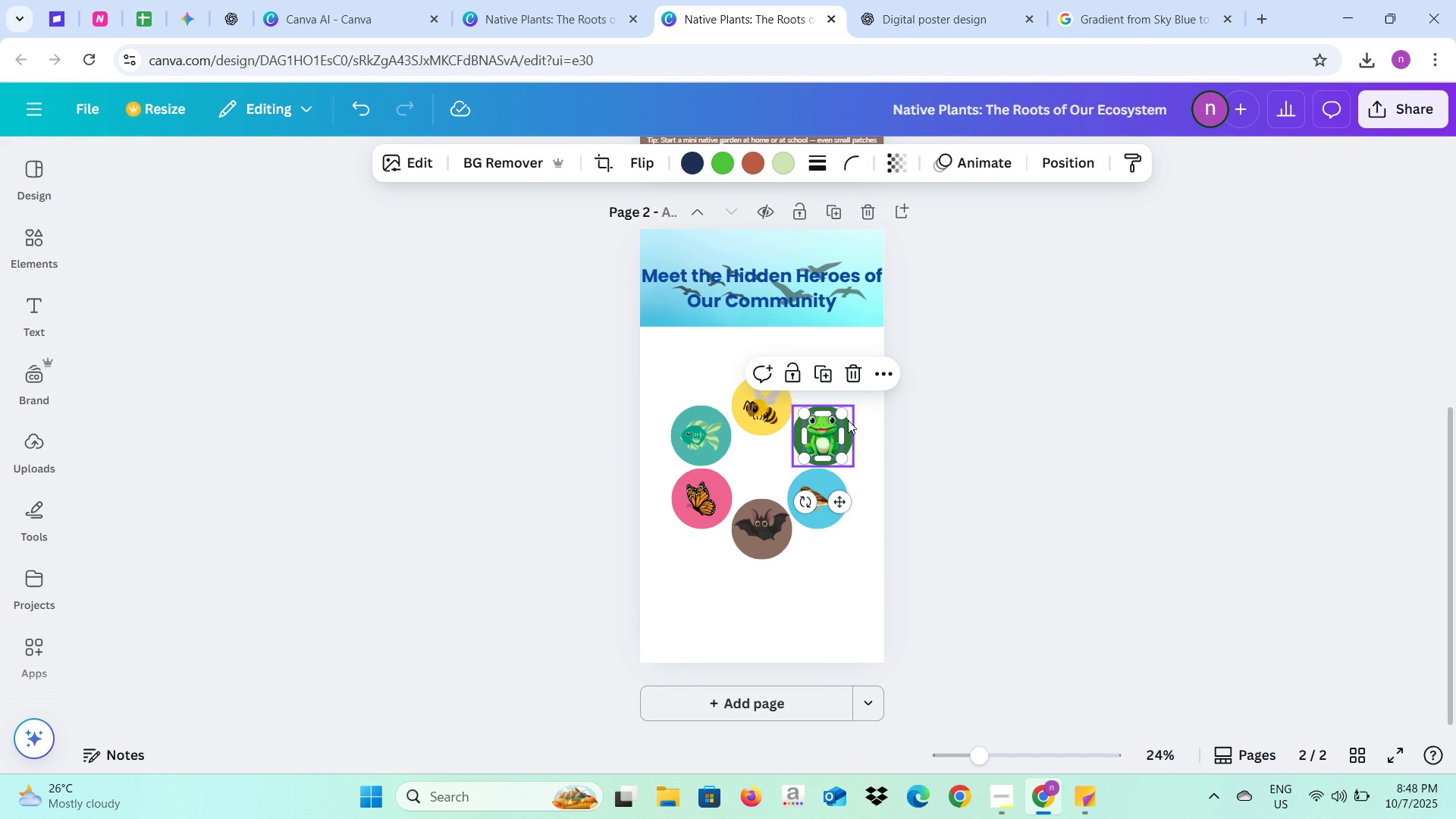 
key(Shift+ShiftLeft)
 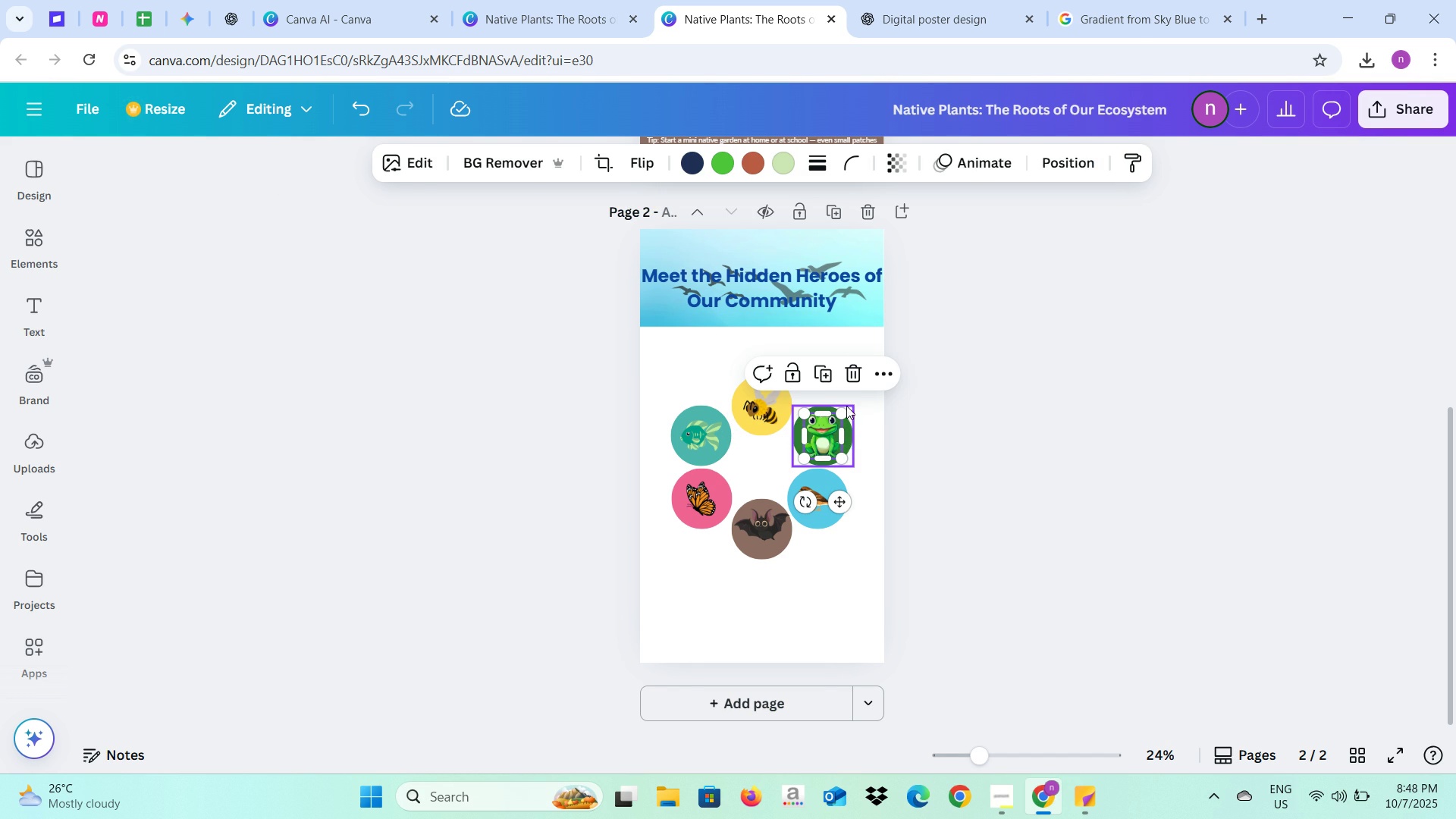 
key(Shift+ShiftLeft)
 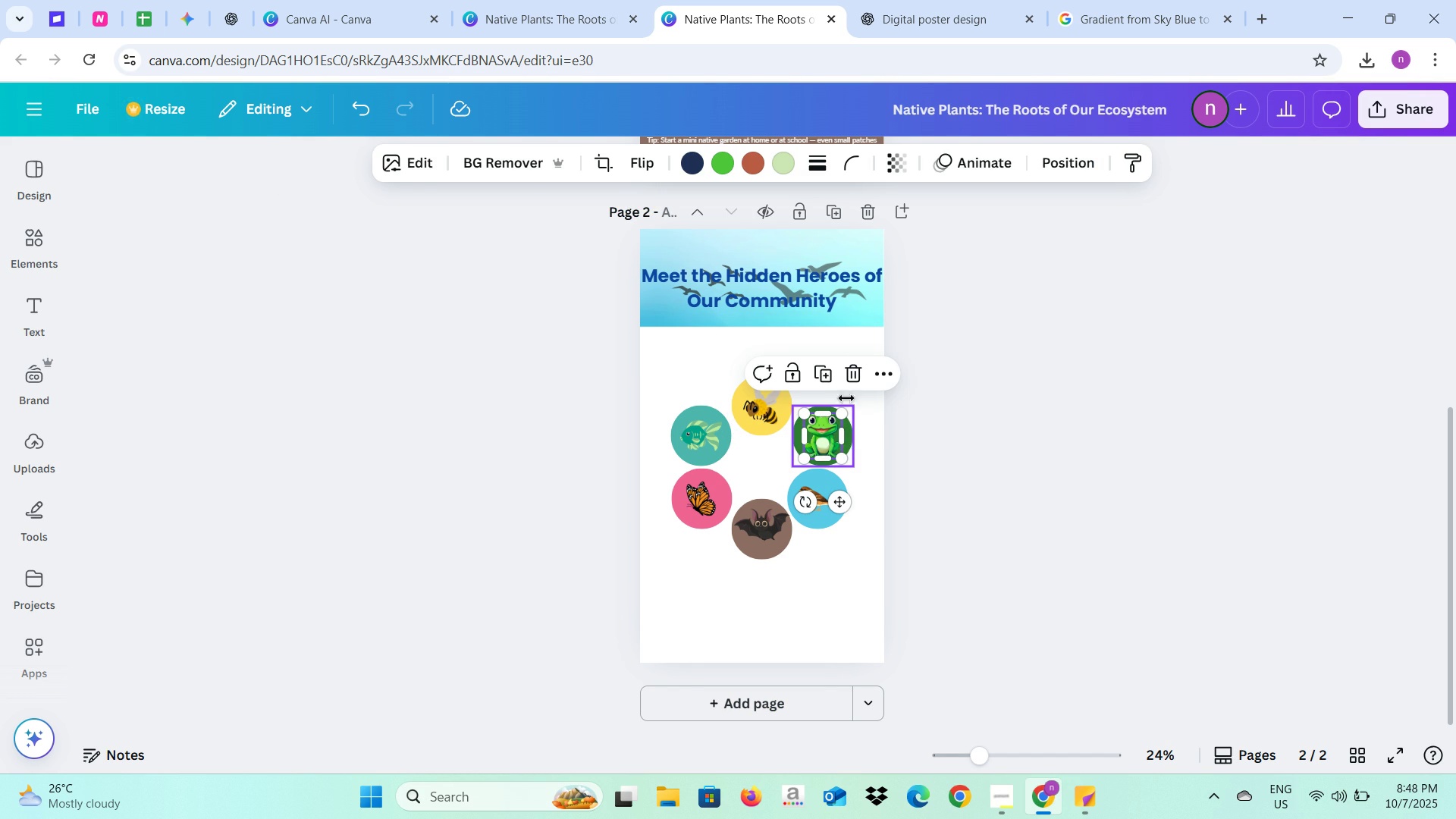 
key(Shift+ShiftLeft)
 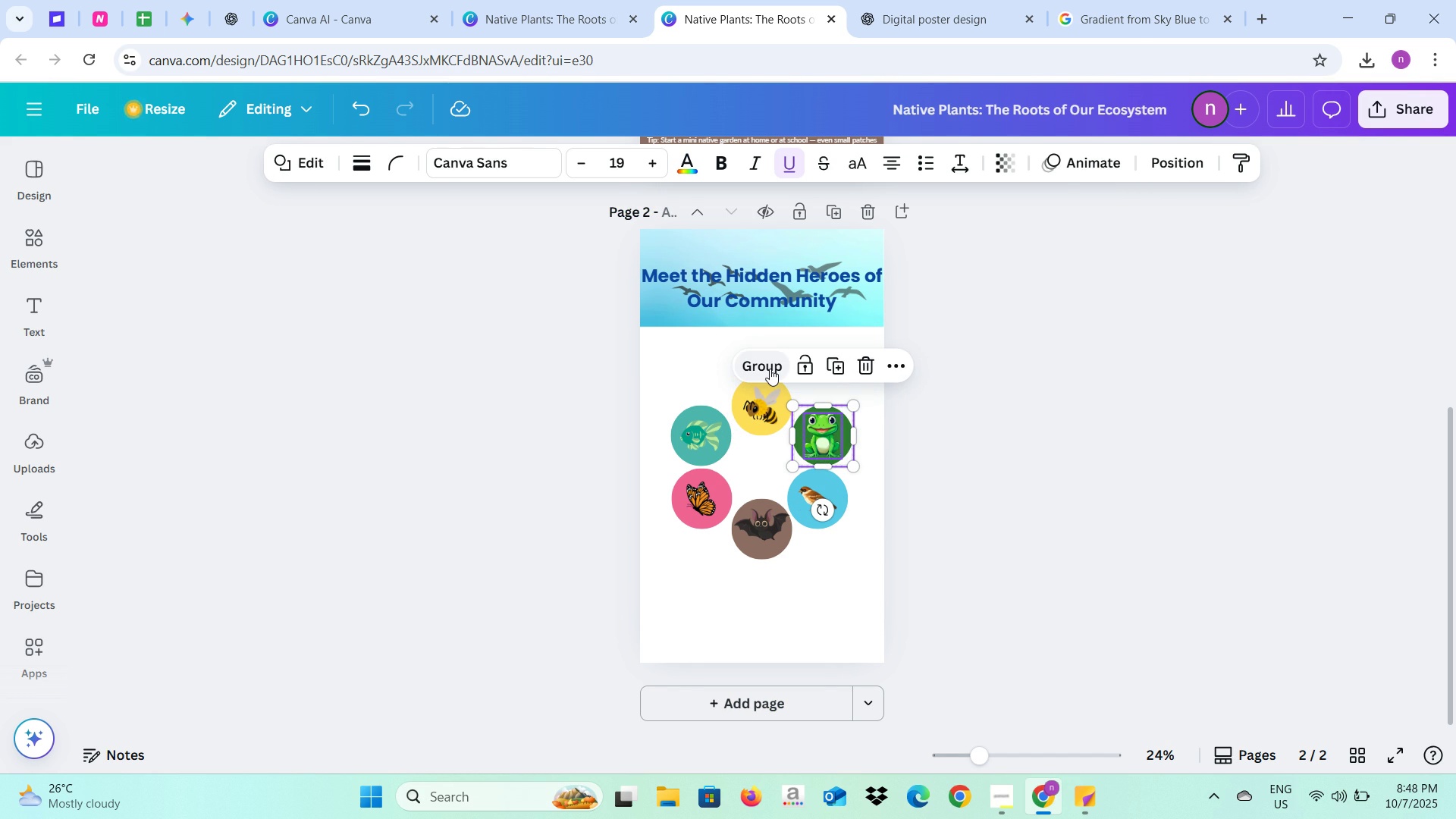 
left_click([770, 369])
 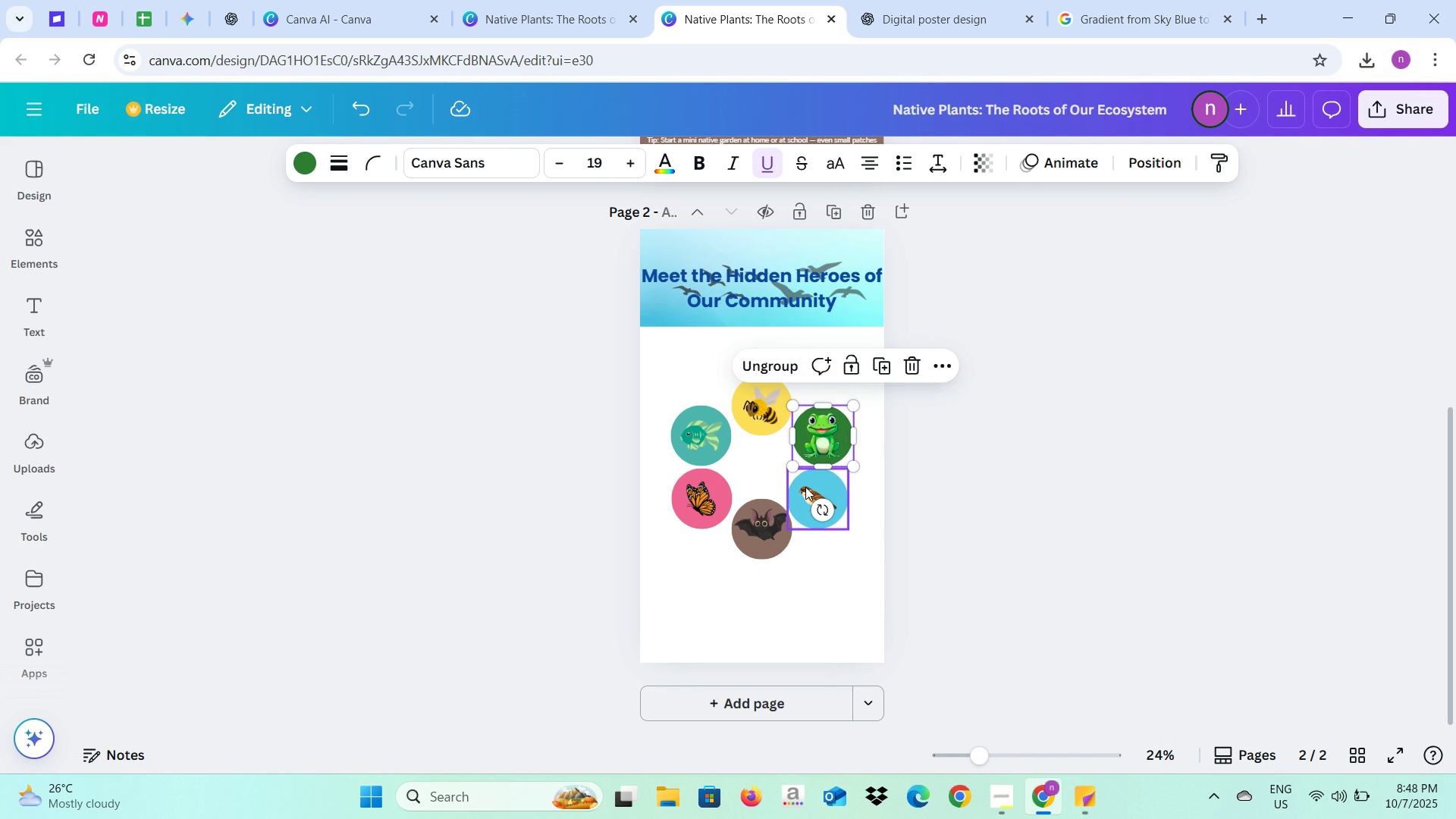 
left_click([805, 487])
 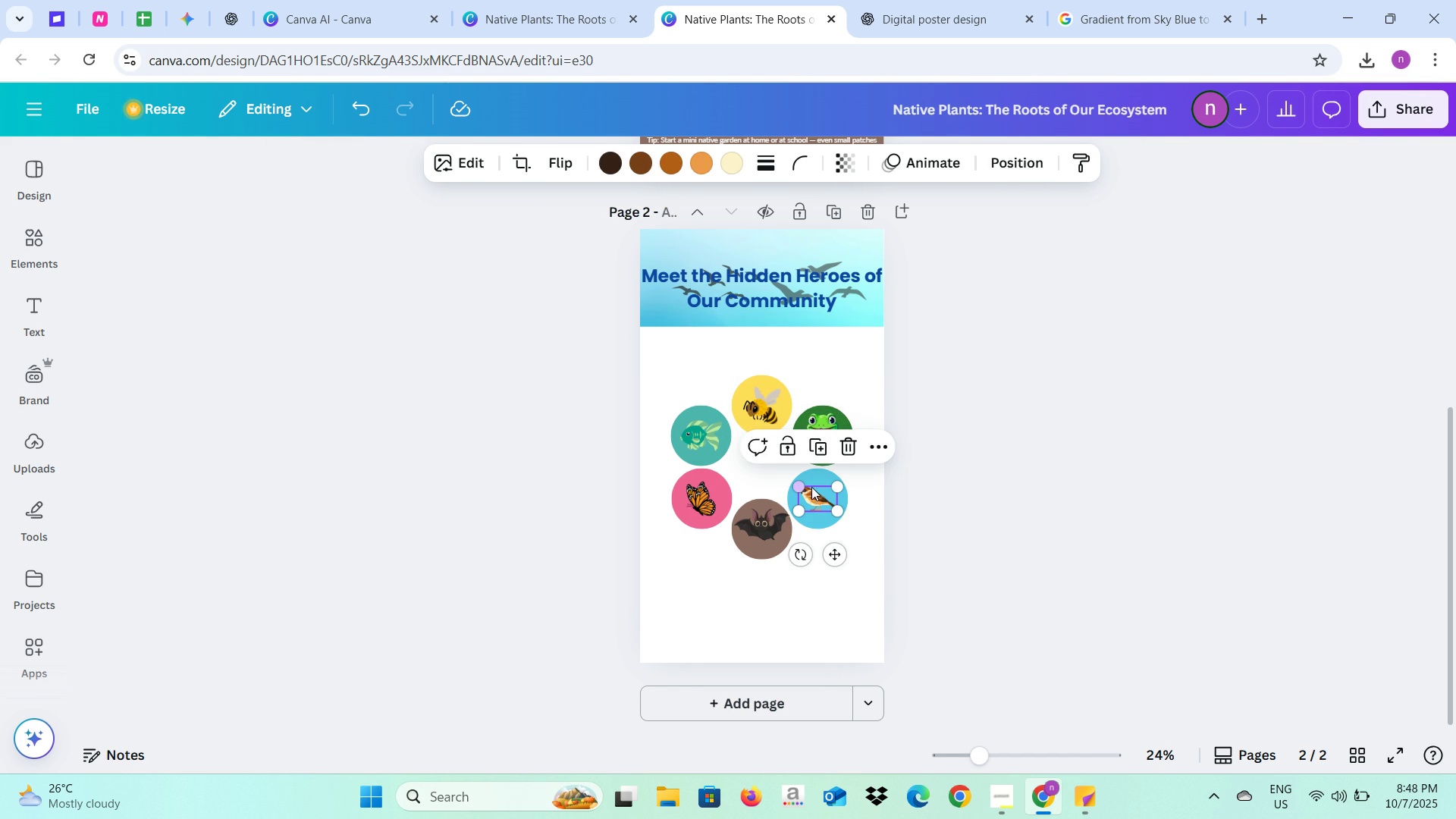 
hold_key(key=ShiftLeft, duration=1.07)
left_click([821, 479])
 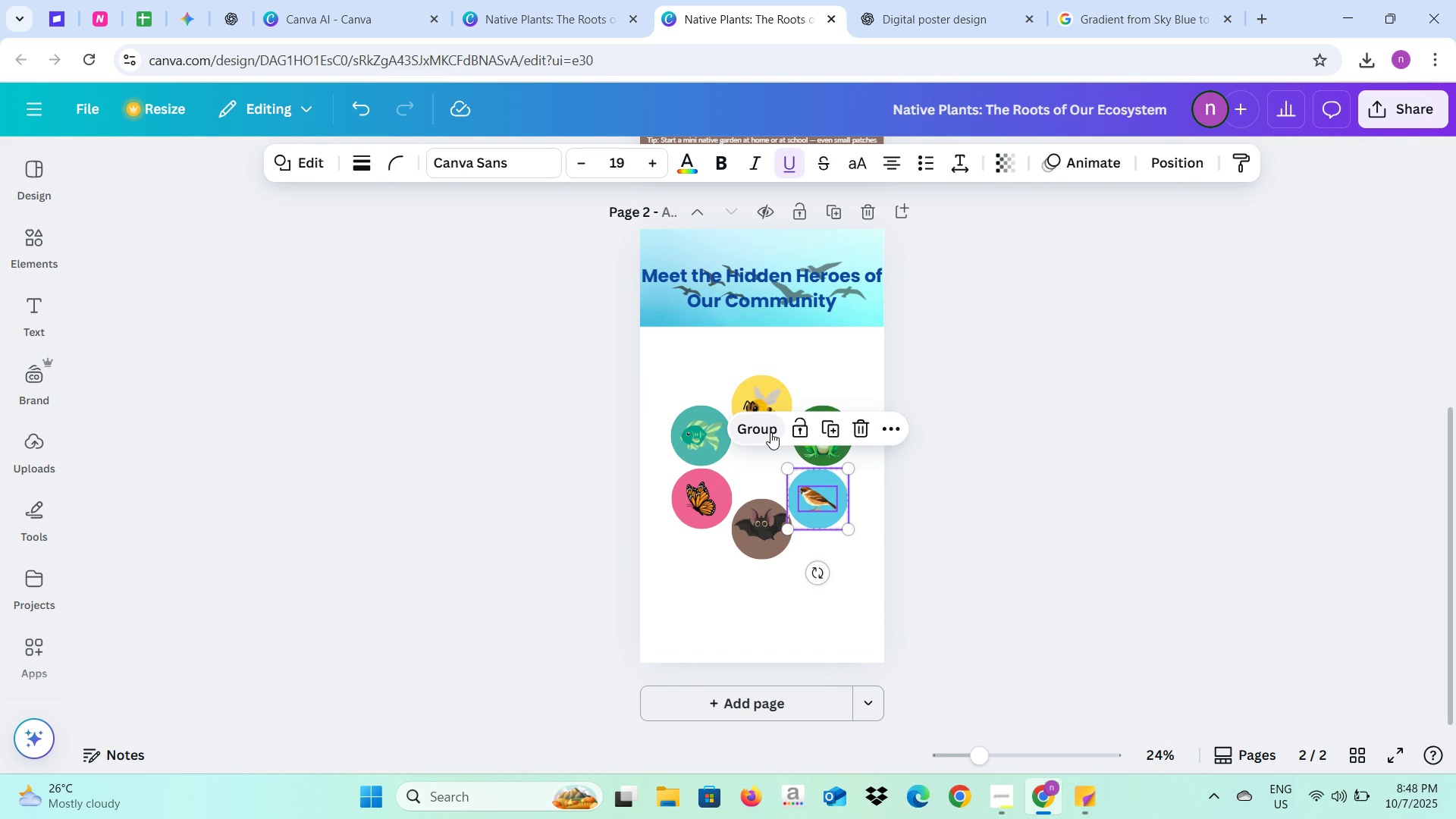 
left_click([770, 432])
 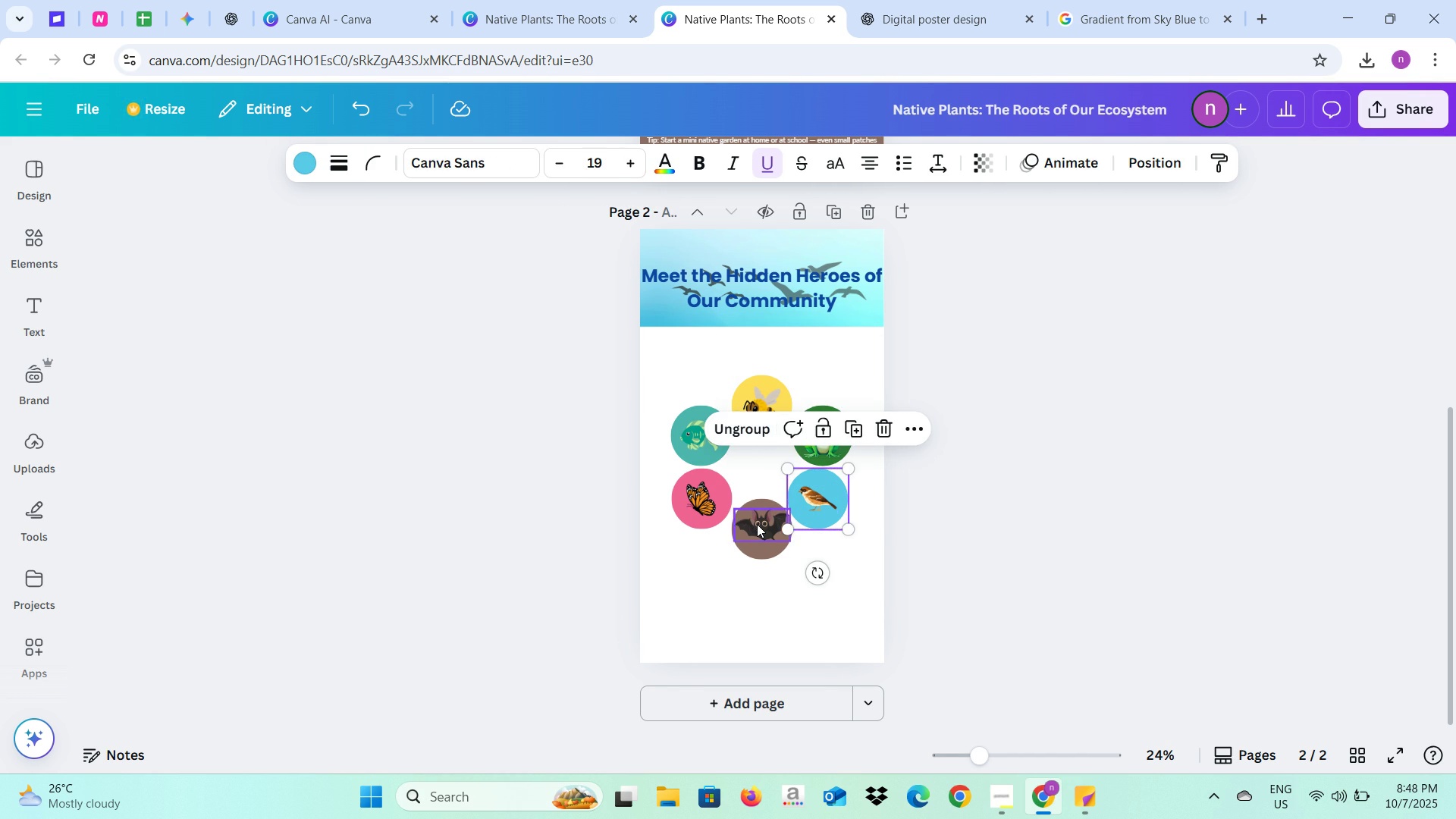 
left_click([757, 524])
 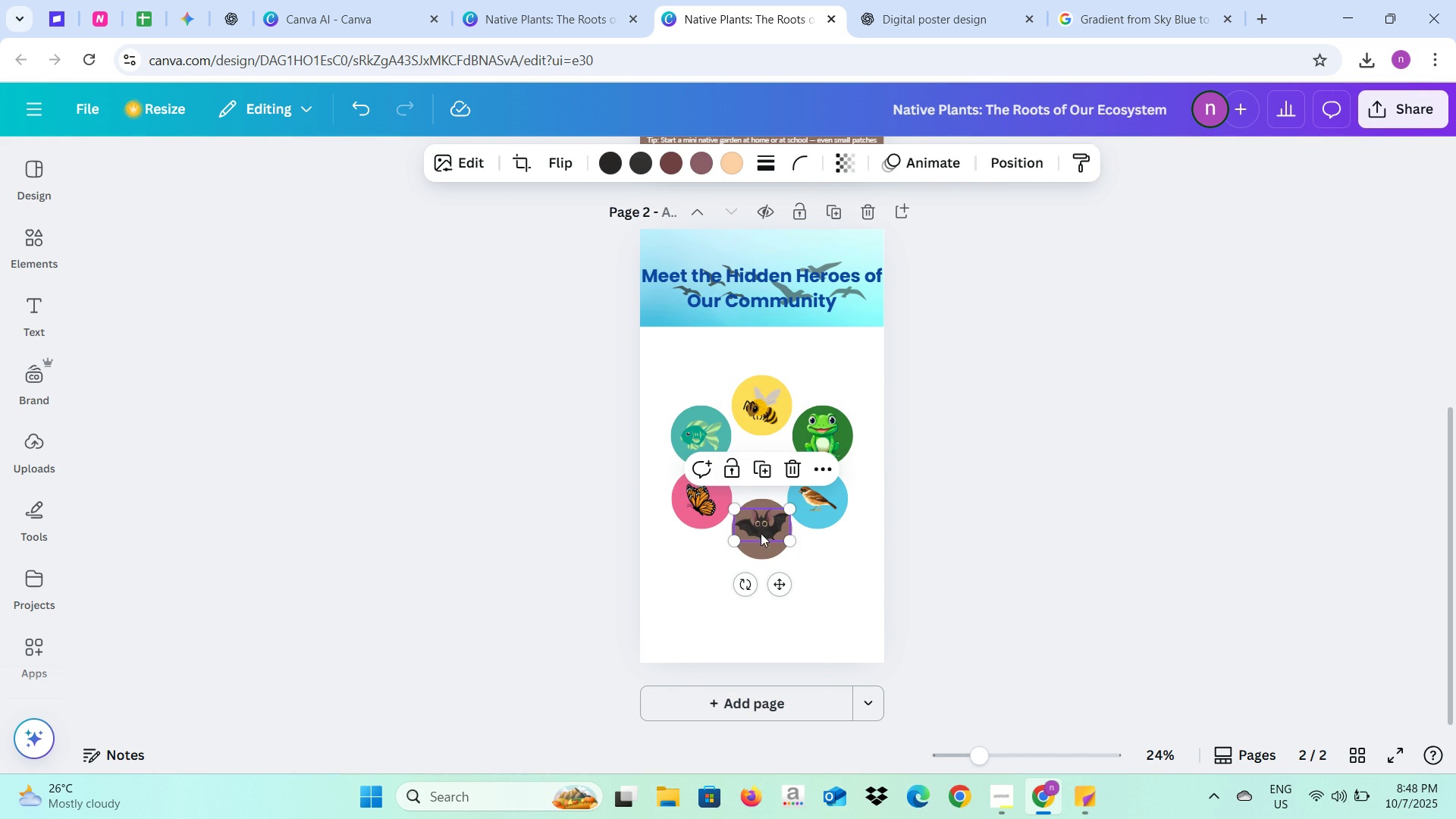 
hold_key(key=ShiftLeft, duration=0.95)
left_click([763, 545])
 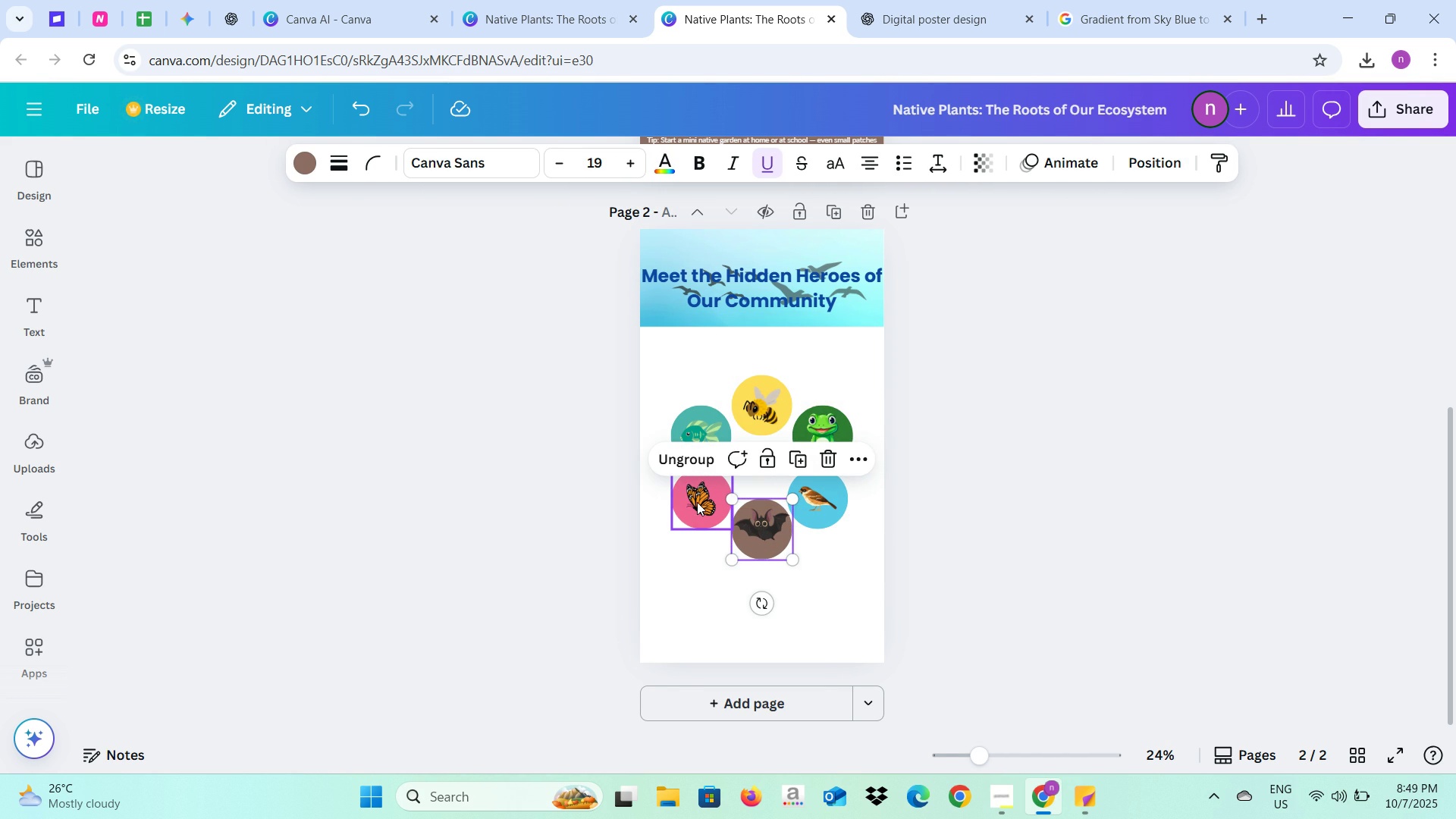 
left_click([595, 517])
 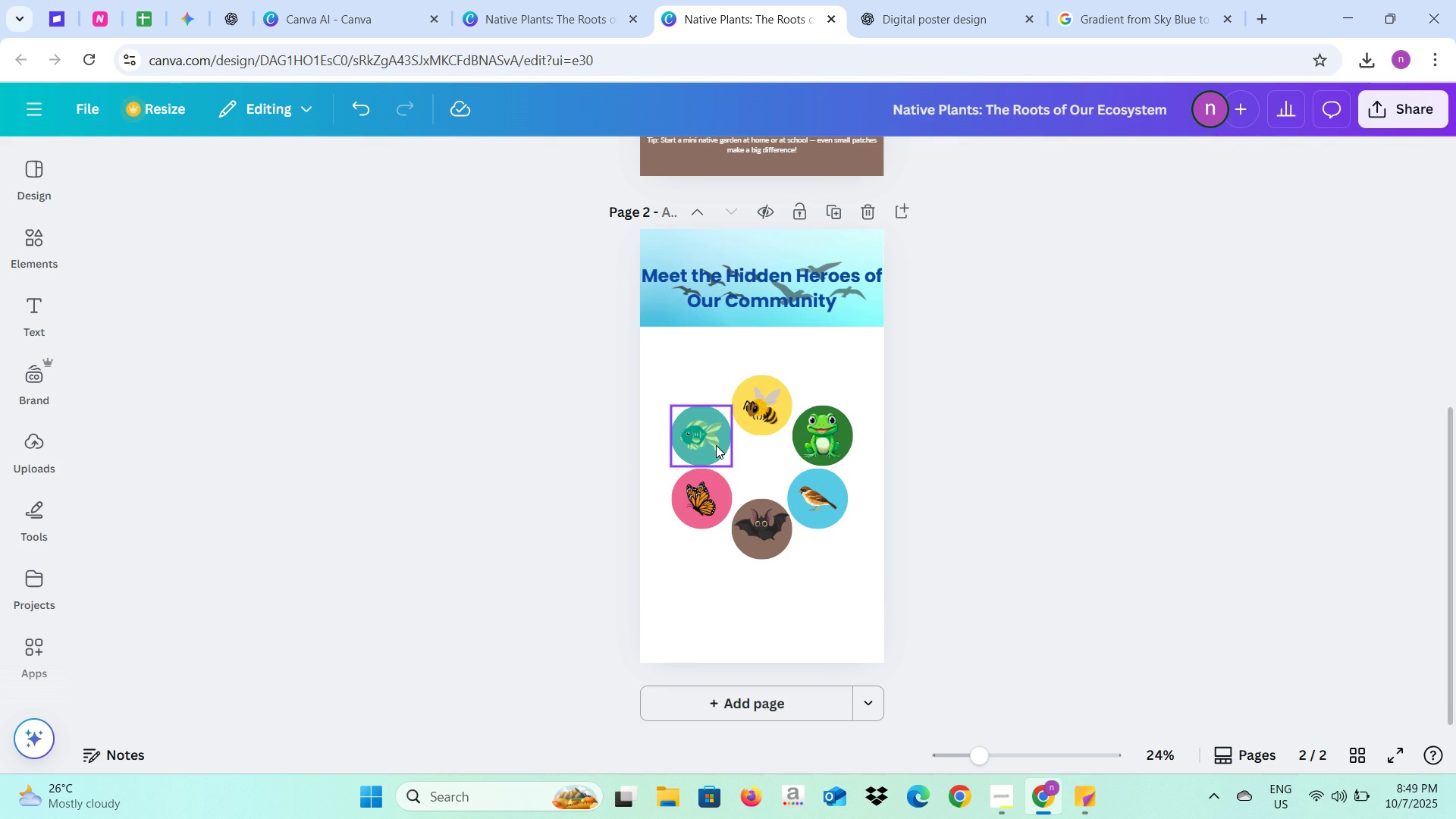 
hold_key(key=ShiftLeft, duration=1.52)
left_click([719, 444])
 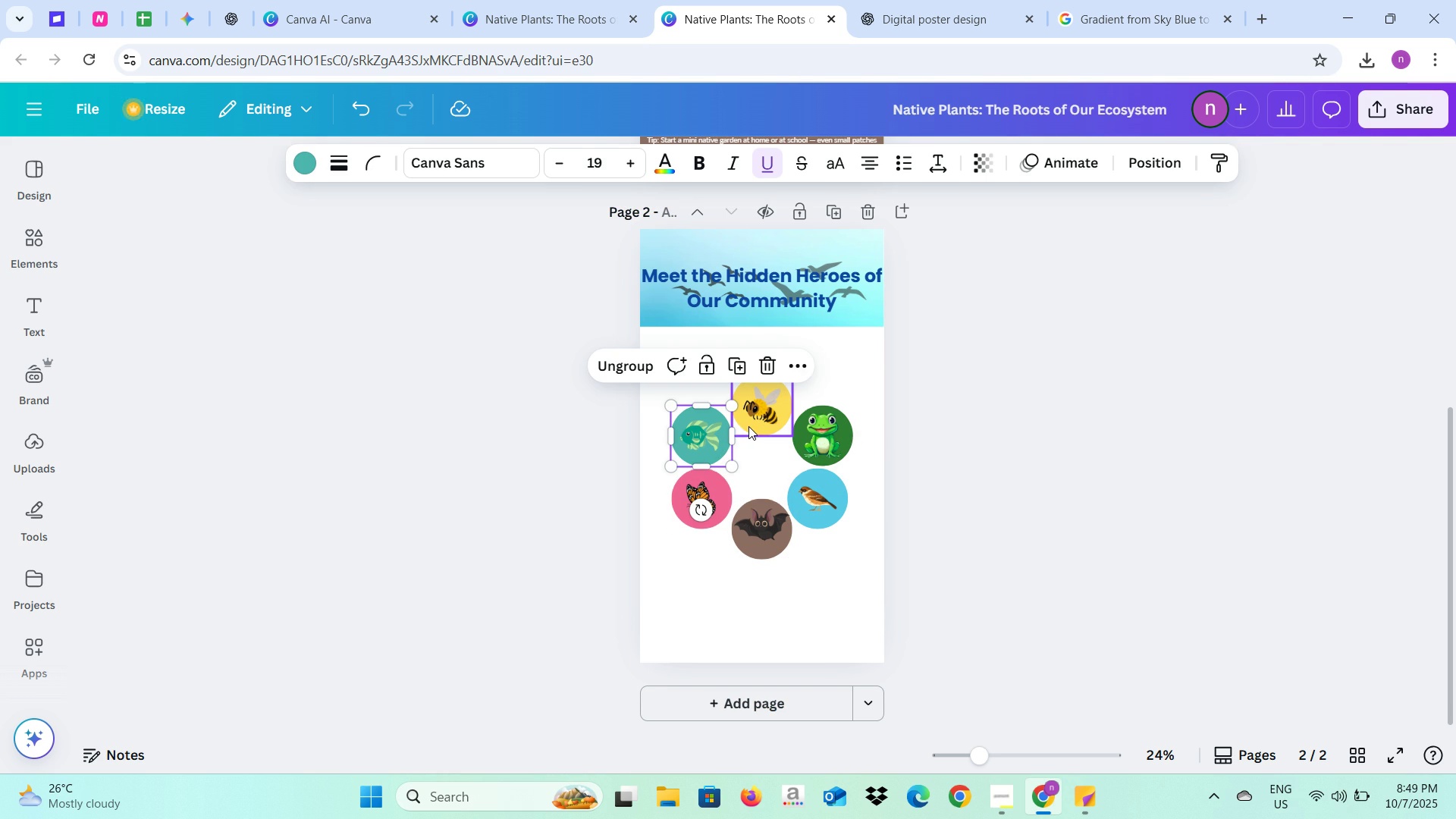 
hold_key(key=ShiftLeft, duration=1.51)
left_click([748, 426])
 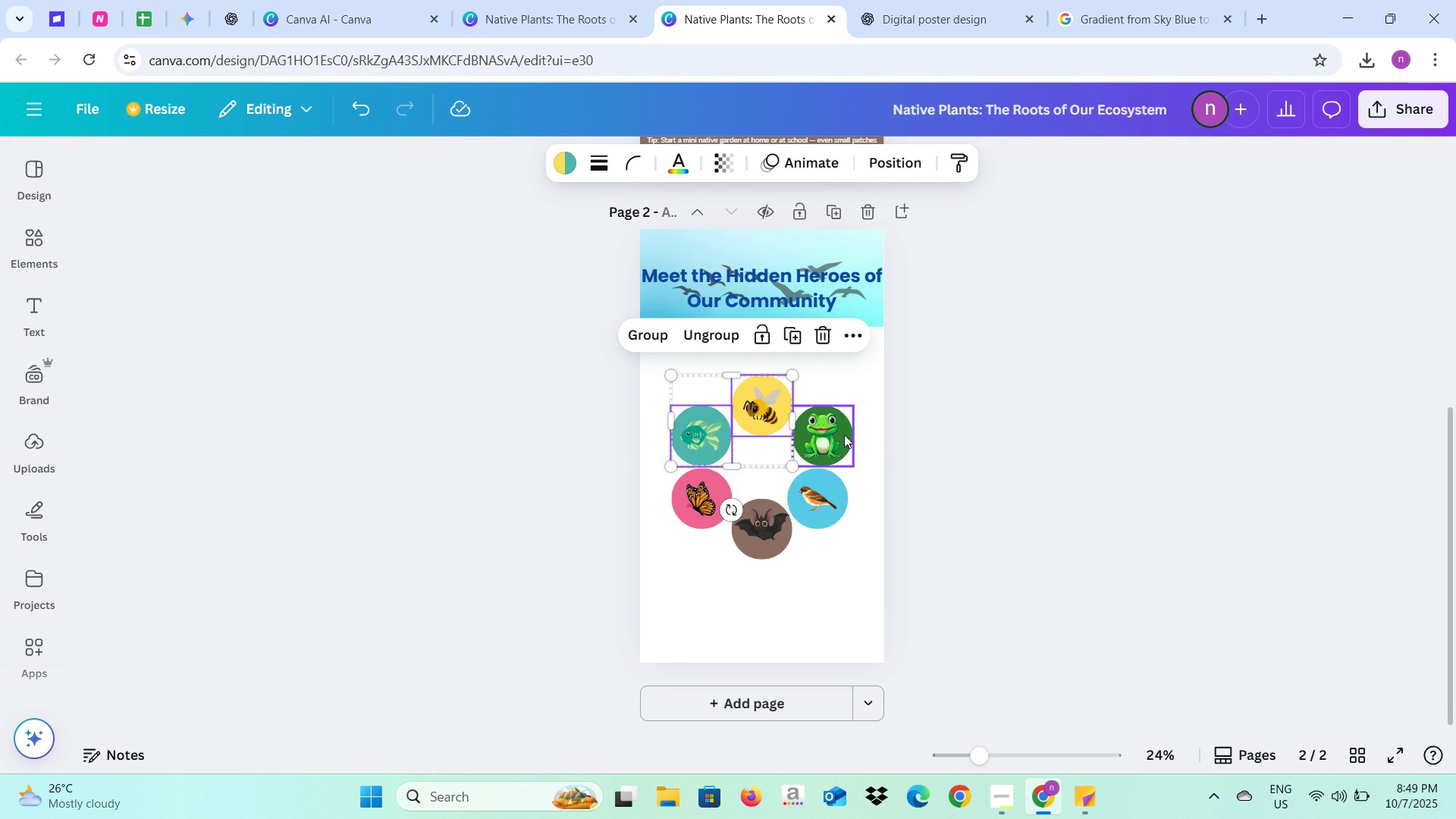 
left_click([844, 435])
 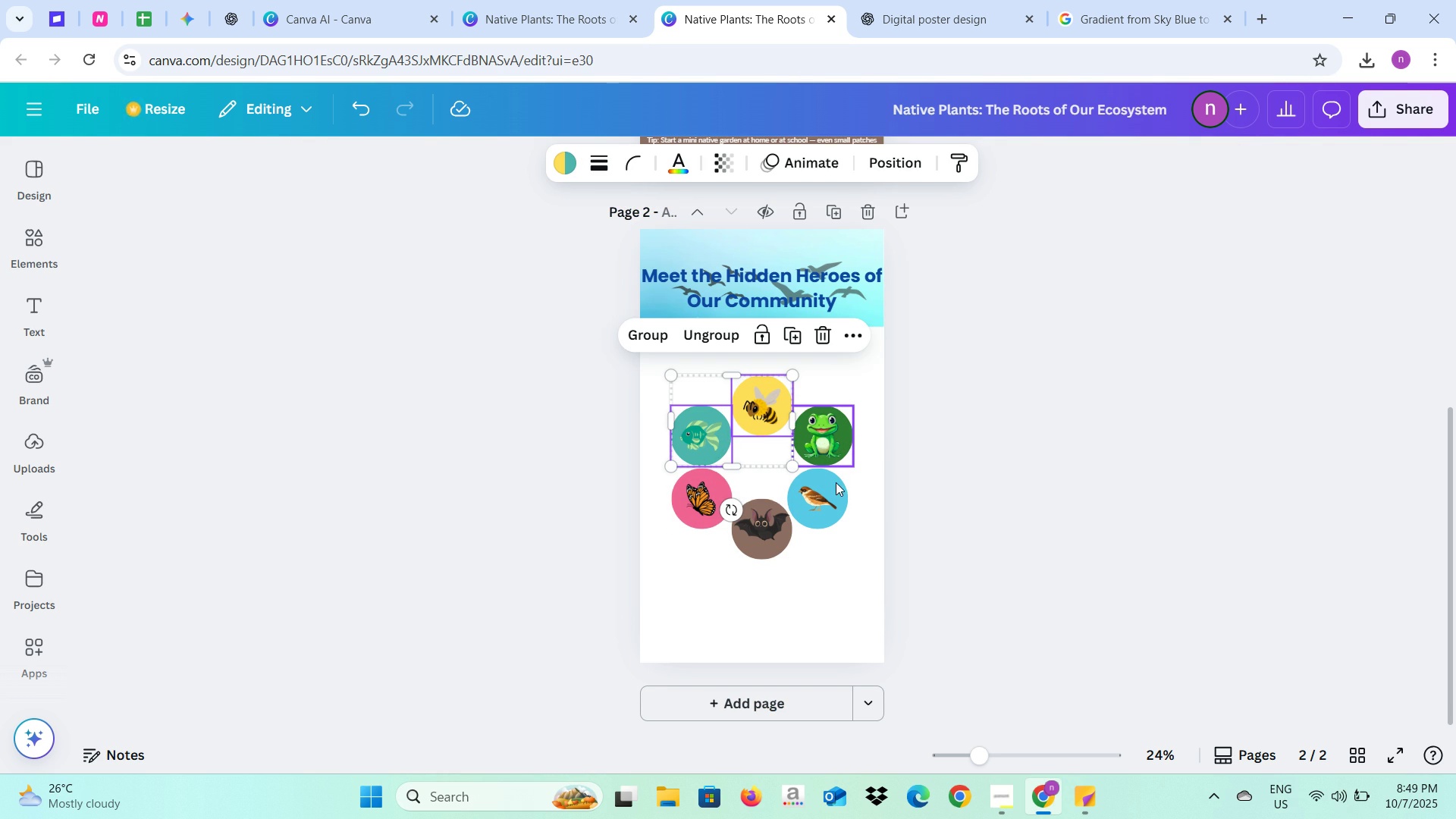 
hold_key(key=ShiftLeft, duration=1.5)
left_click([836, 485])
 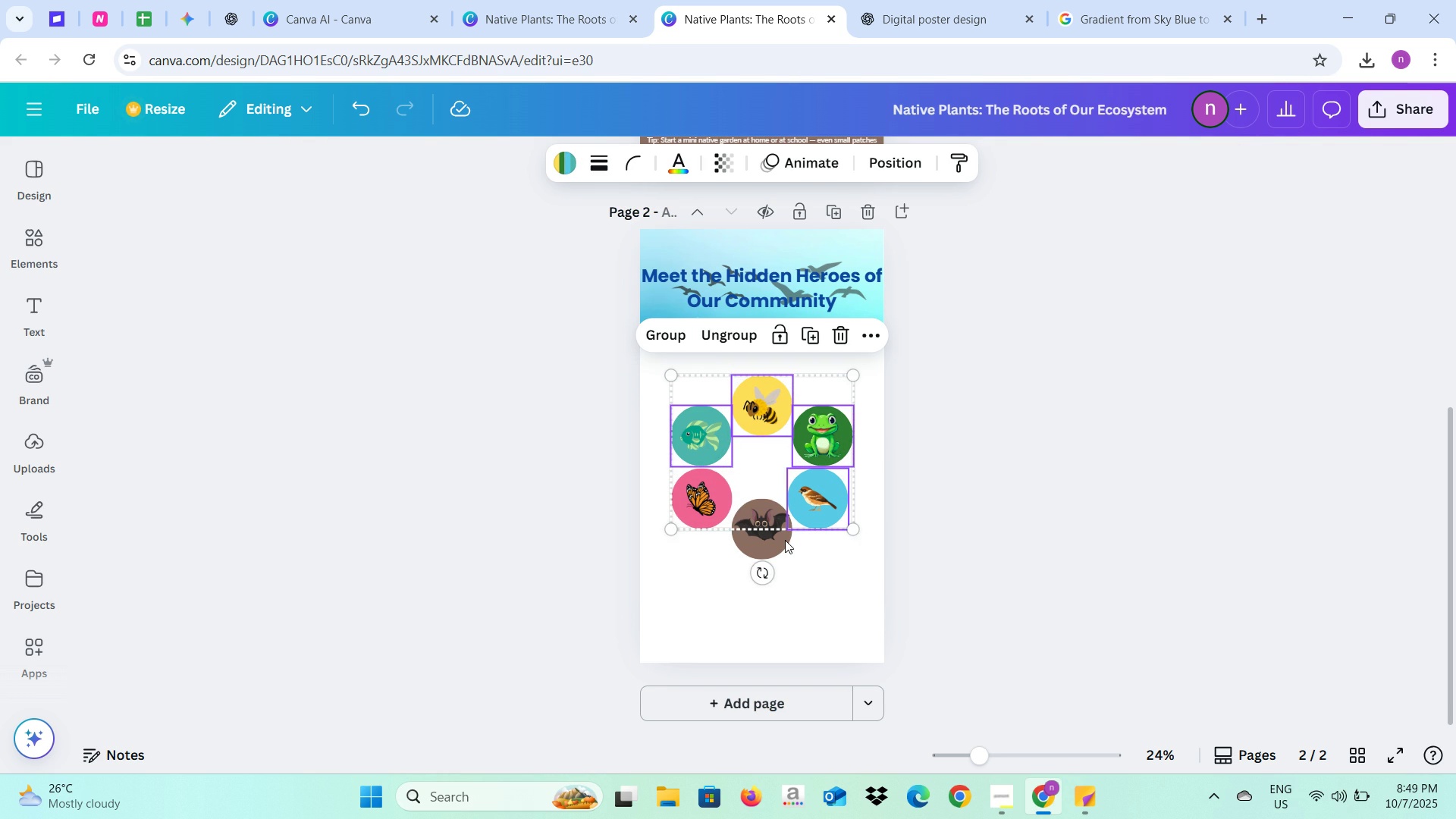 
left_click([785, 540])
 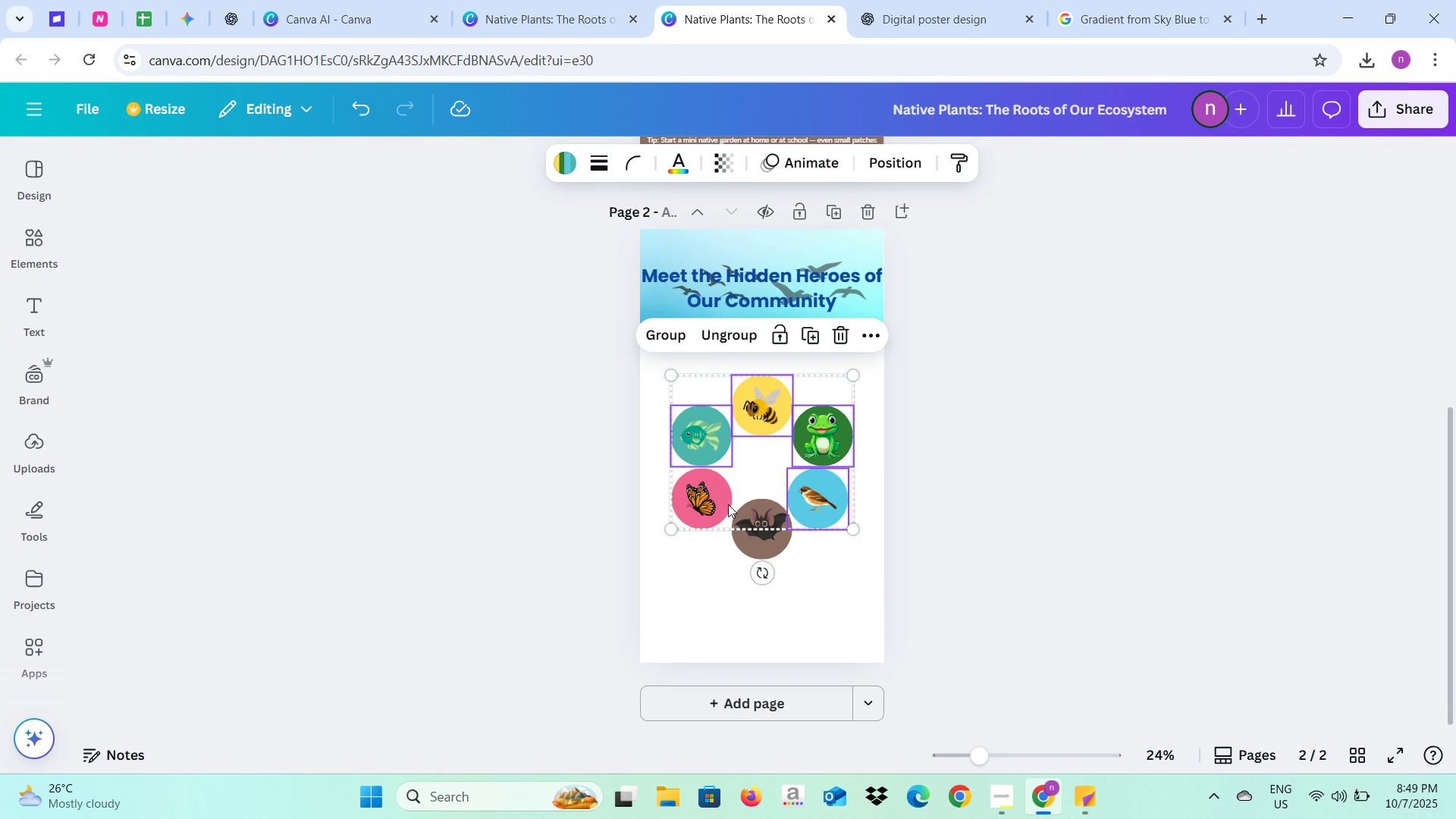 
hold_key(key=ShiftLeft, duration=1.2)
left_click([726, 491])
 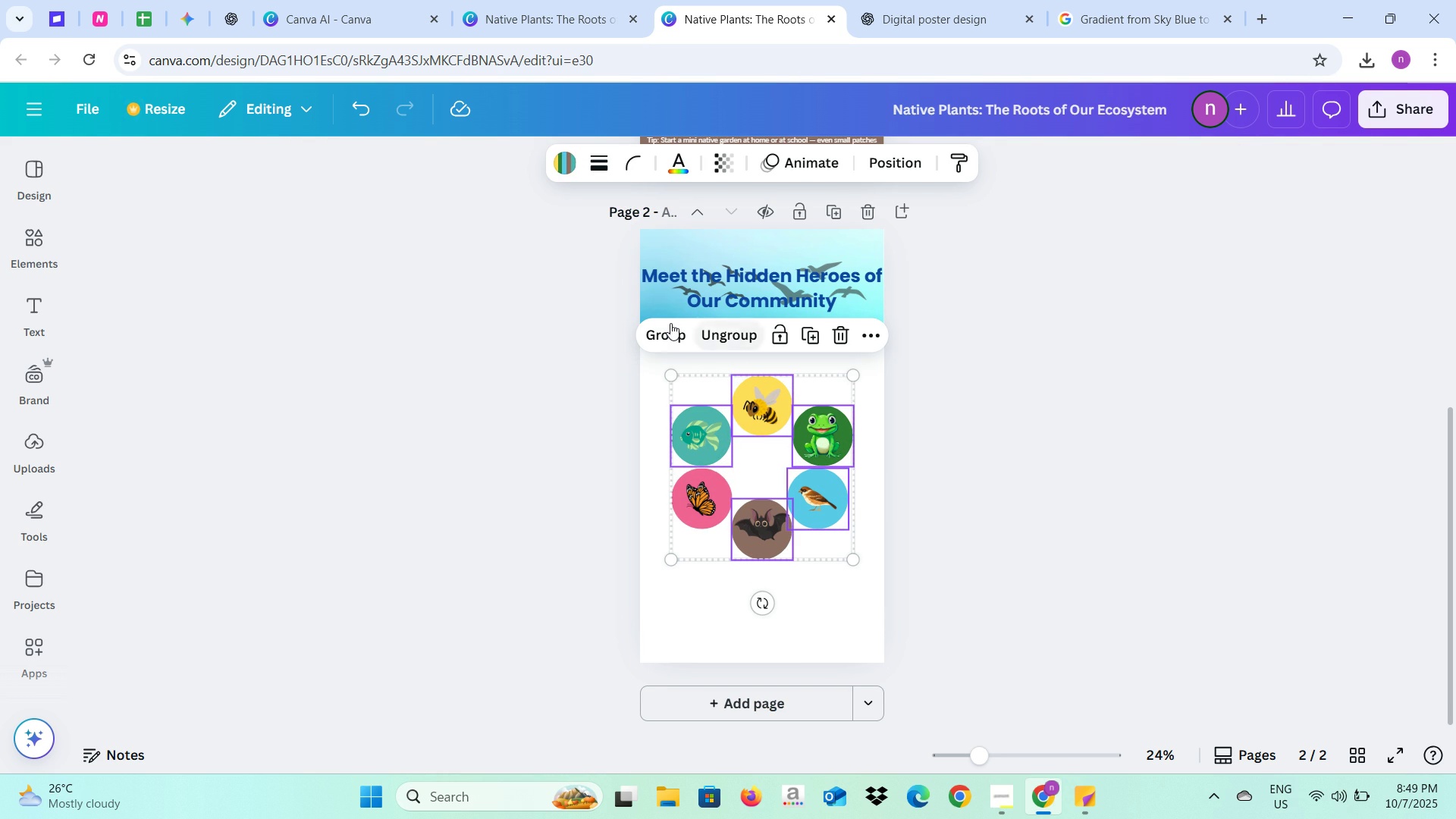 
left_click([668, 334])
 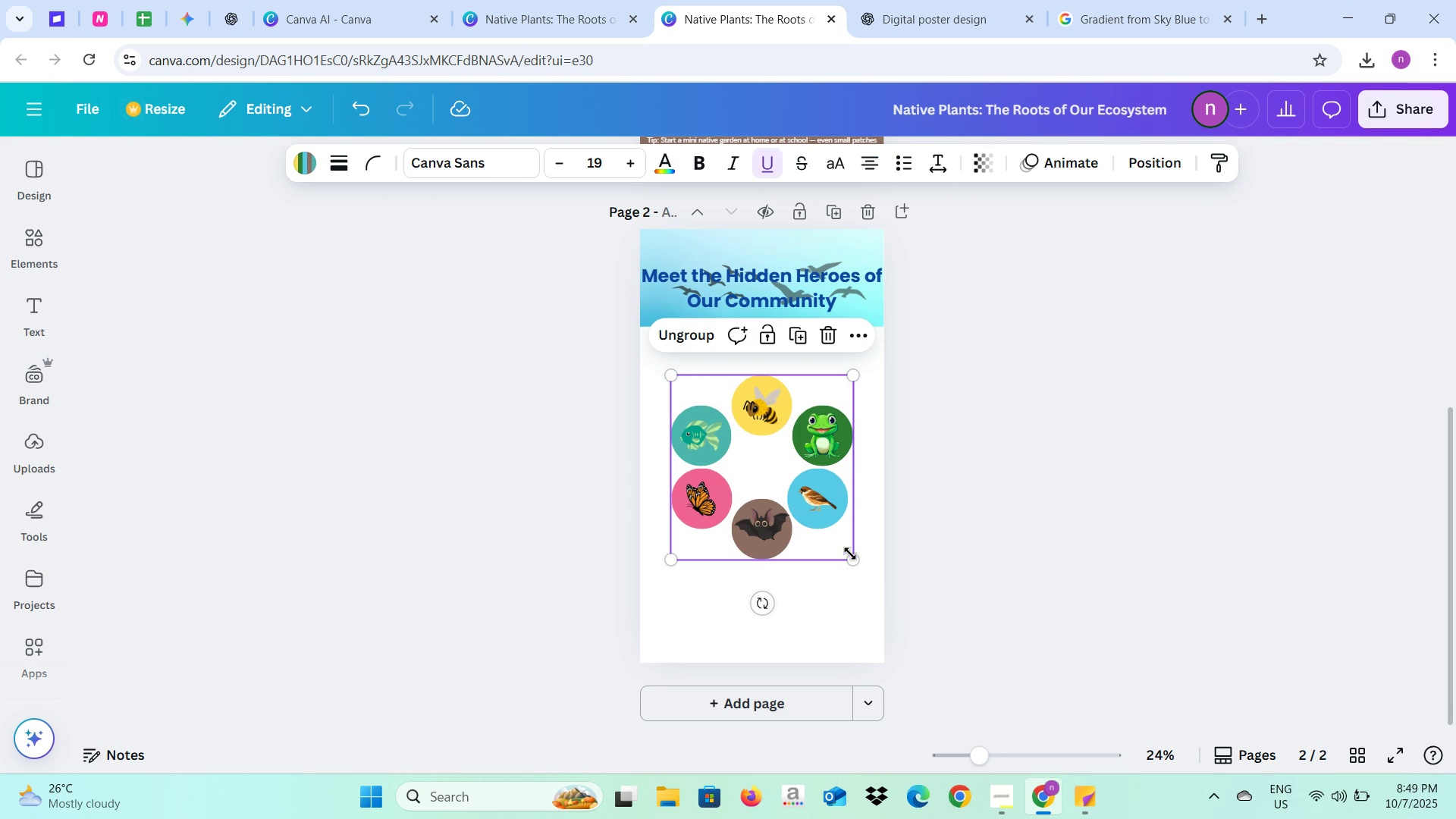 
left_click_drag(start_coordinate=[850, 554], to_coordinate=[789, 446])
 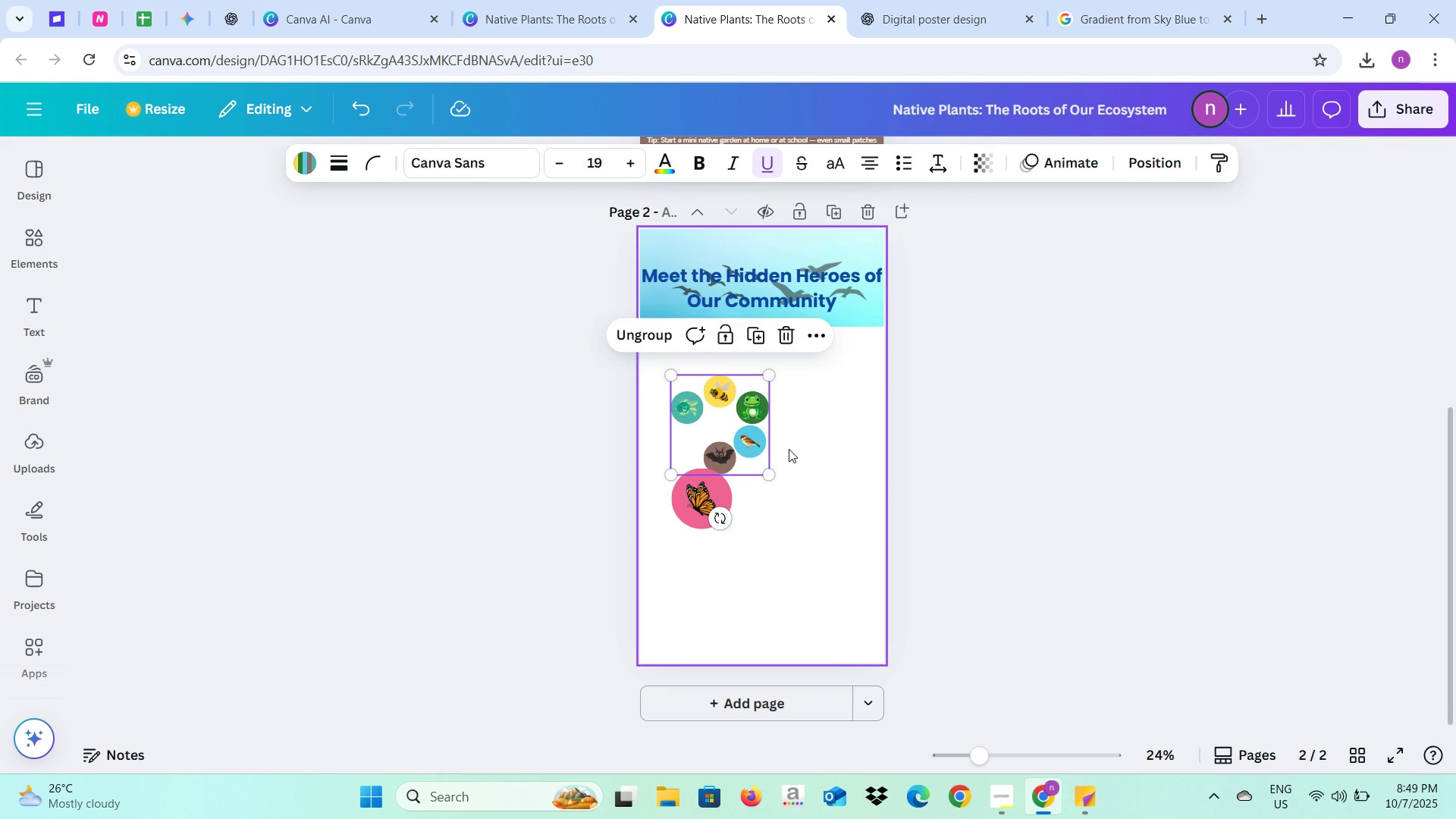 
key(Control+Z)
 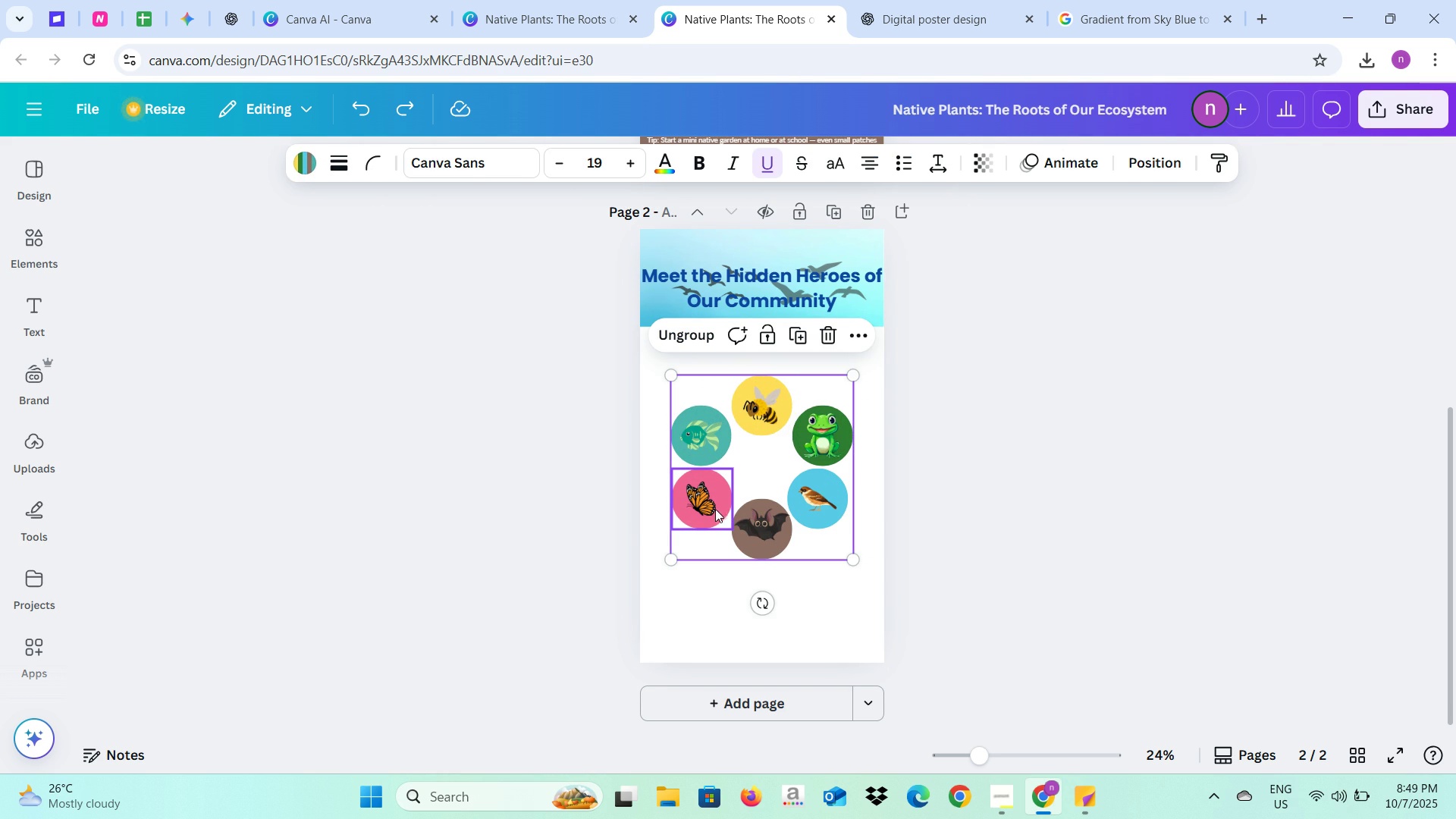 
hold_key(key=ShiftLeft, duration=1.2)
left_click([718, 496])
 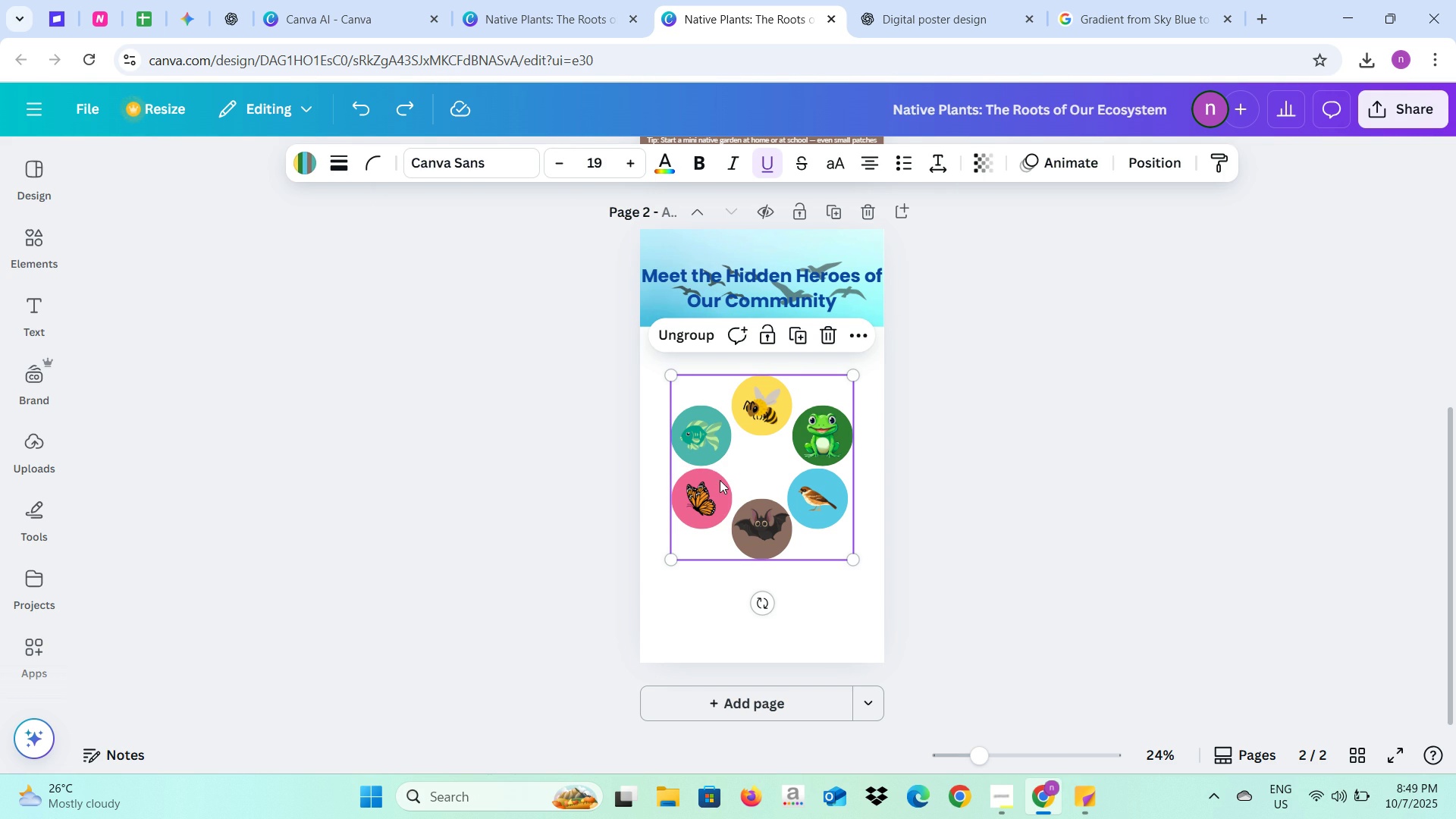 
hold_key(key=ShiftLeft, duration=1.52)
 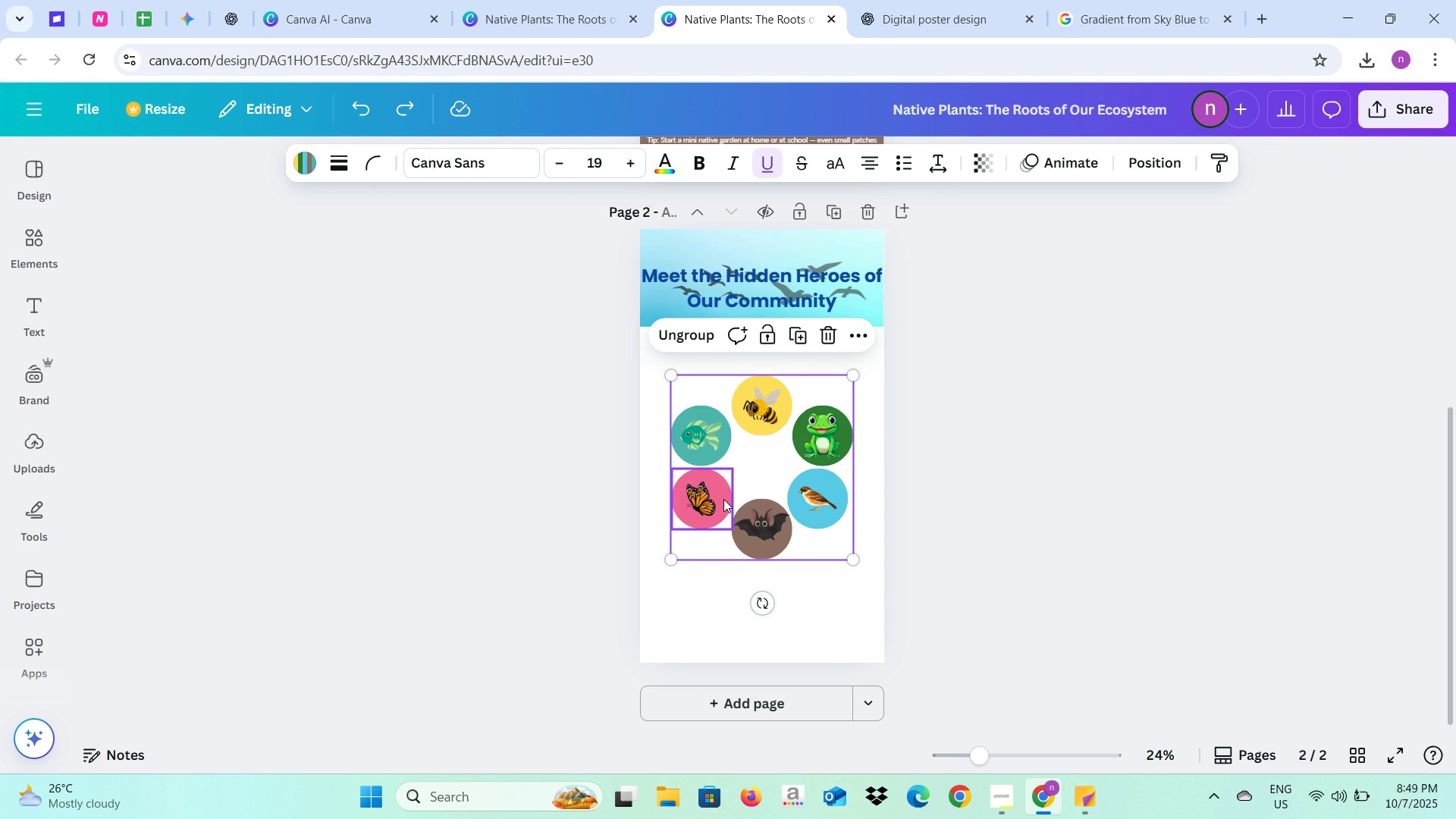 
hold_key(key=ShiftLeft, duration=1.5)
left_click([723, 498])
 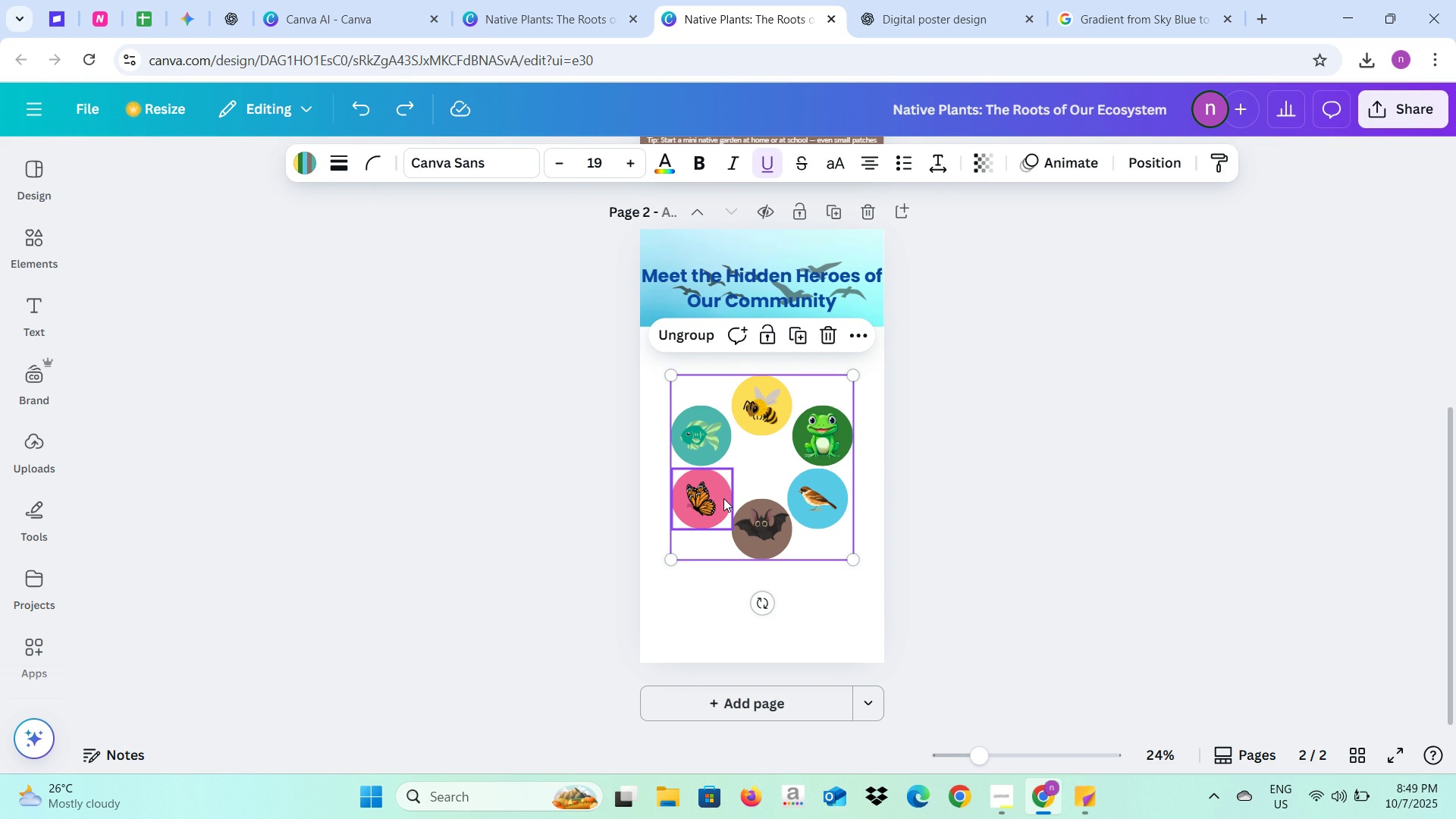 
hold_key(key=ShiftLeft, duration=1.51)
left_click([714, 477])
 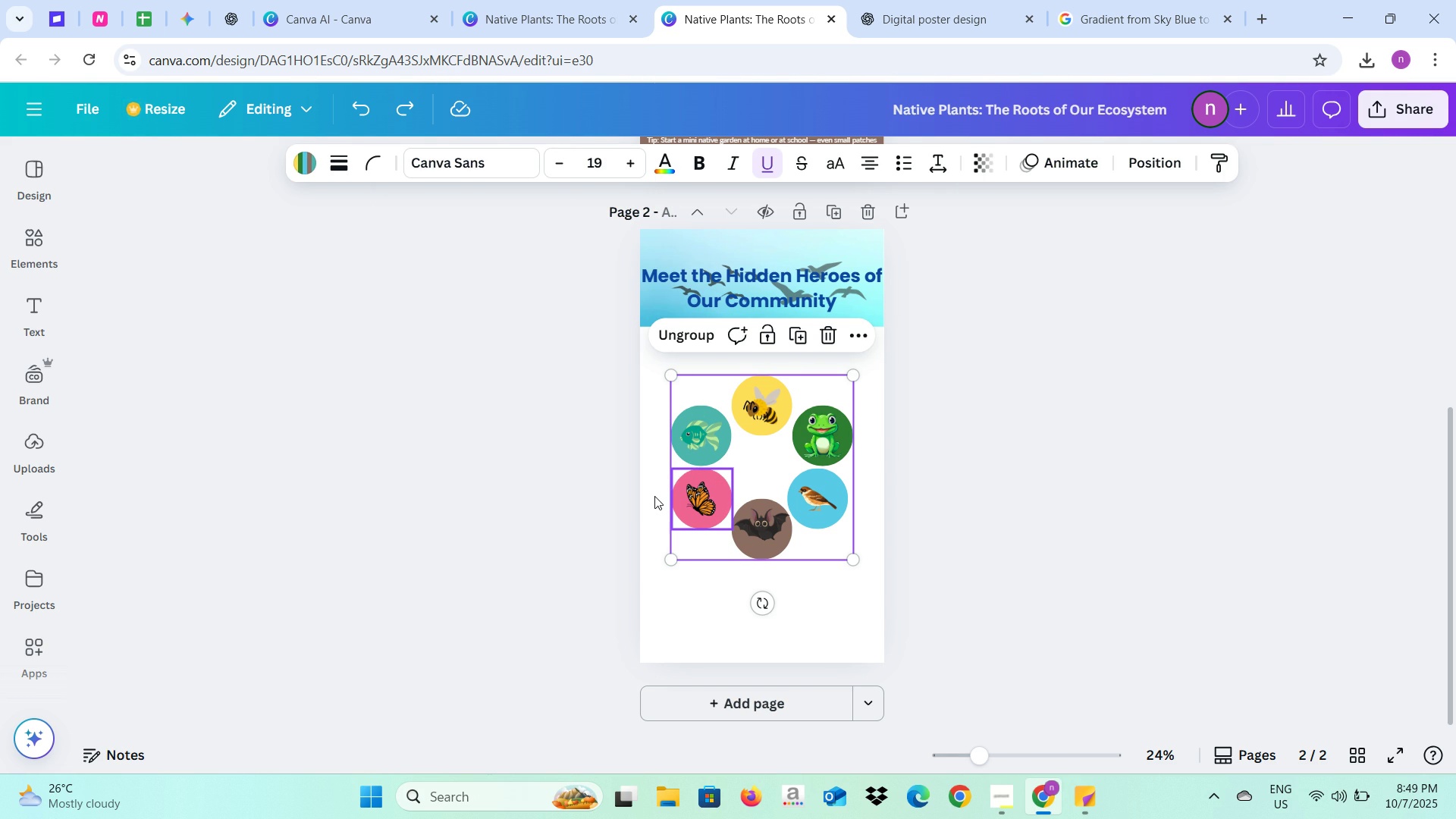 
hold_key(key=ShiftLeft, duration=1.52)
left_click([654, 496])
 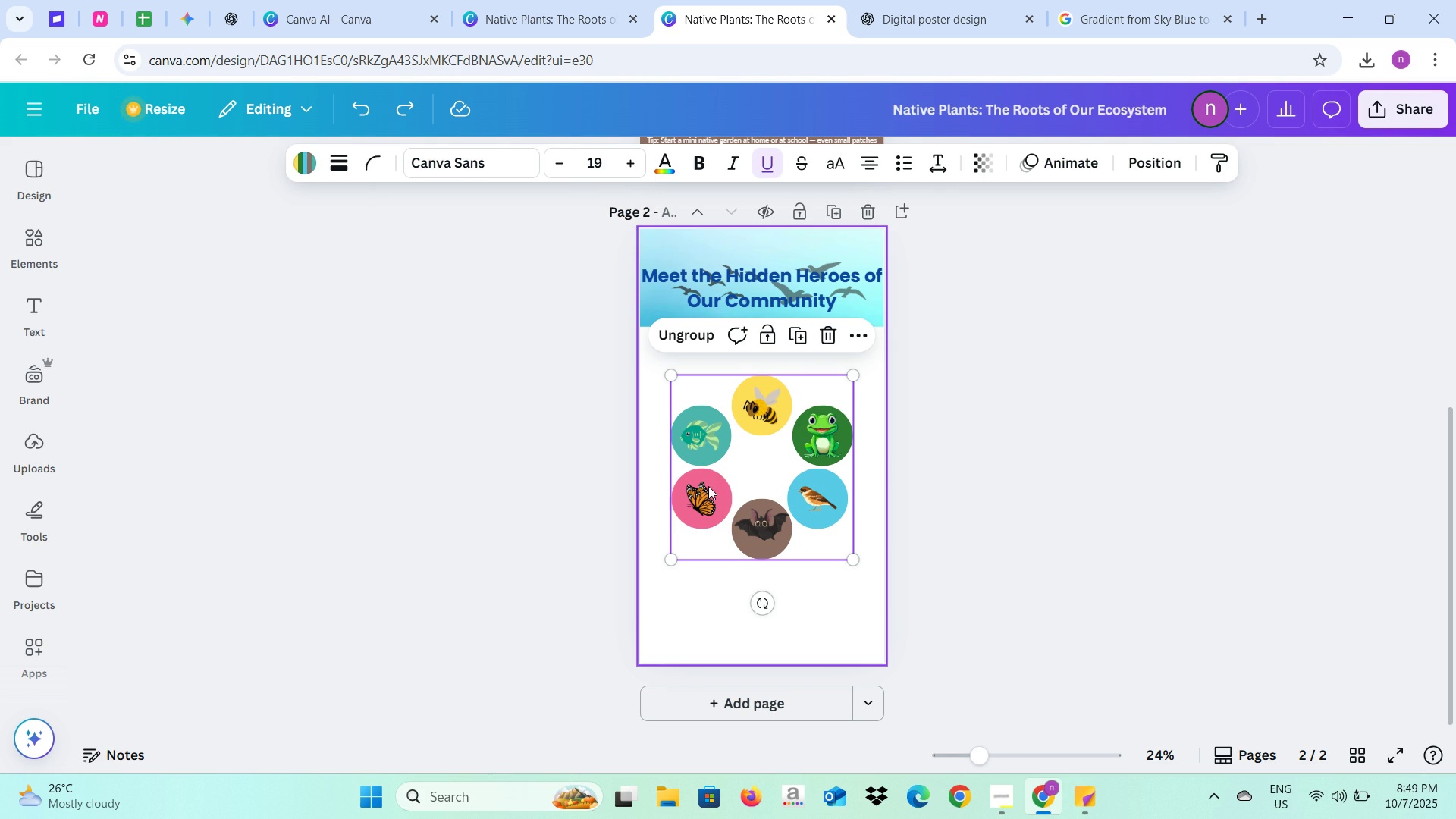 
left_click([708, 486])
 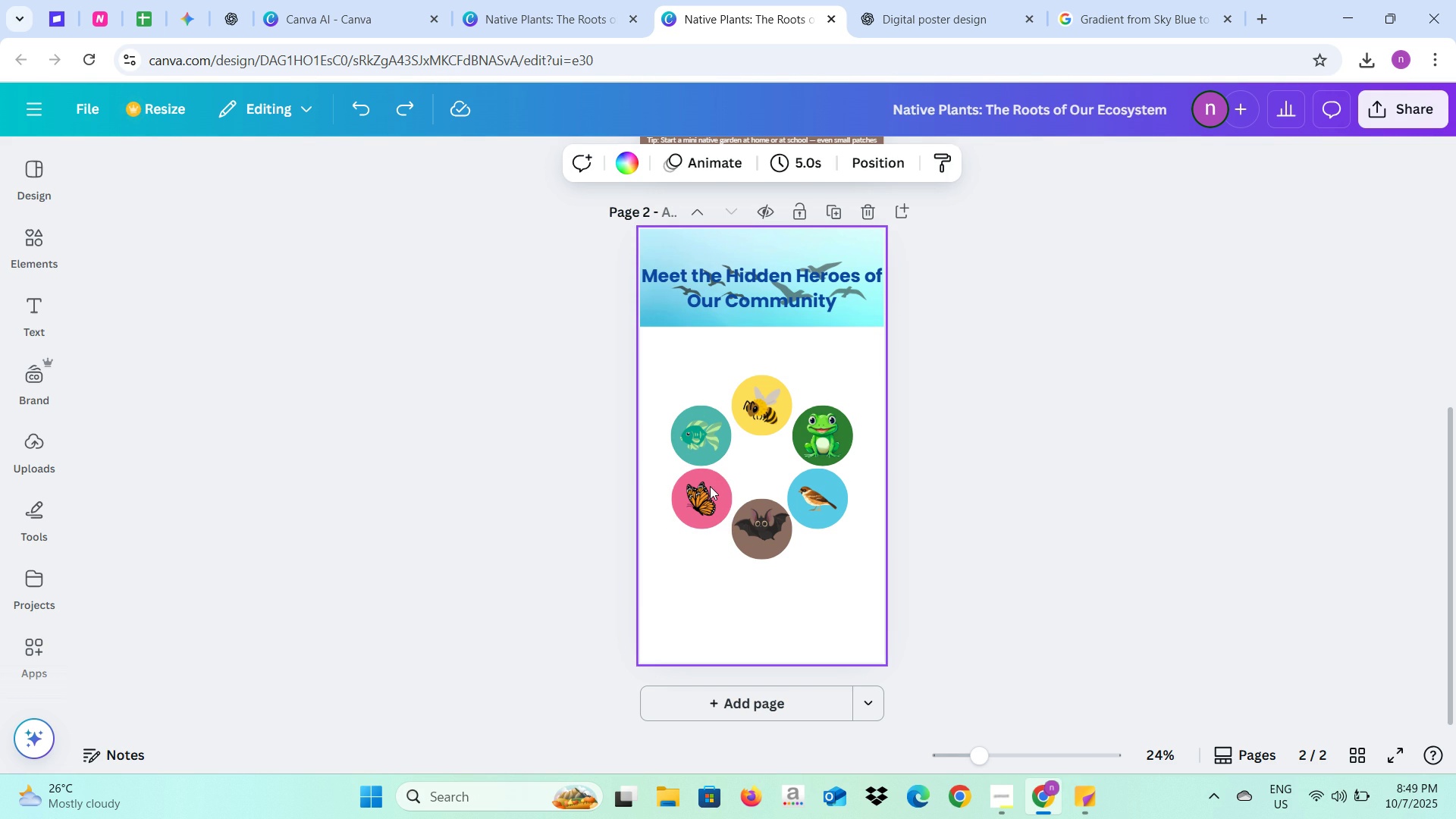 
key(Shift+ShiftLeft)
 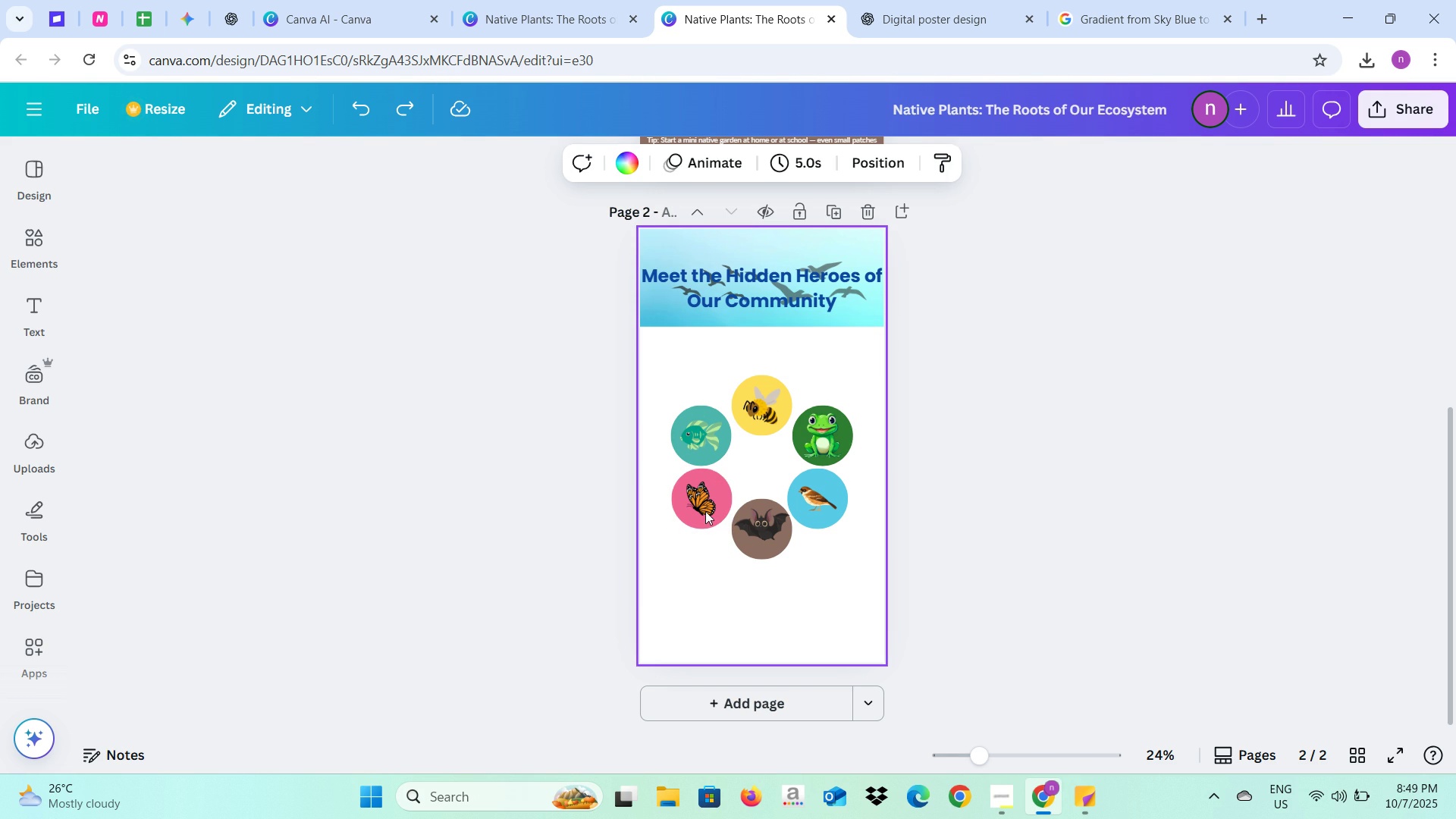 
key(Shift+ShiftLeft)
 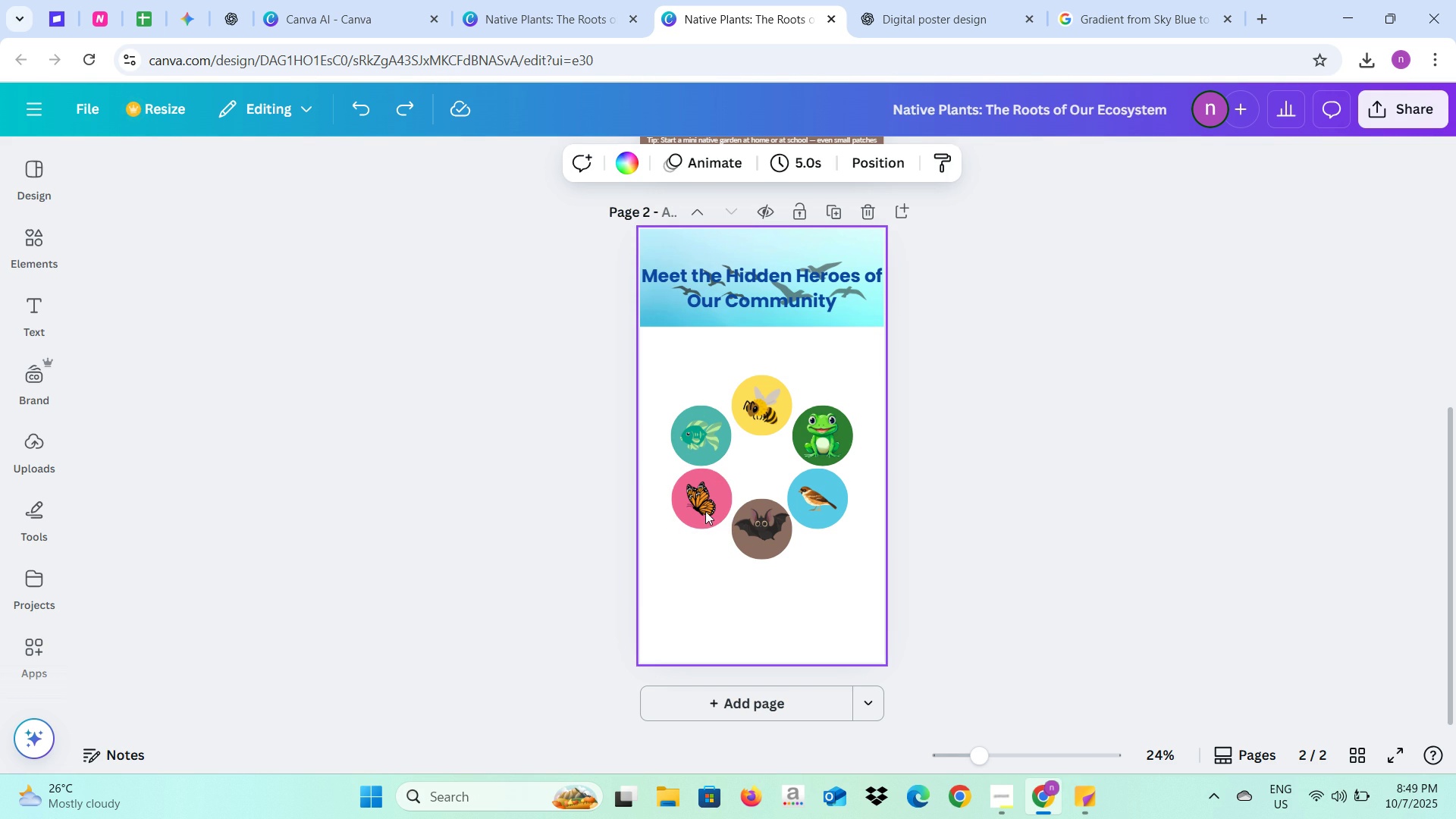 
key(Shift+ShiftLeft)
 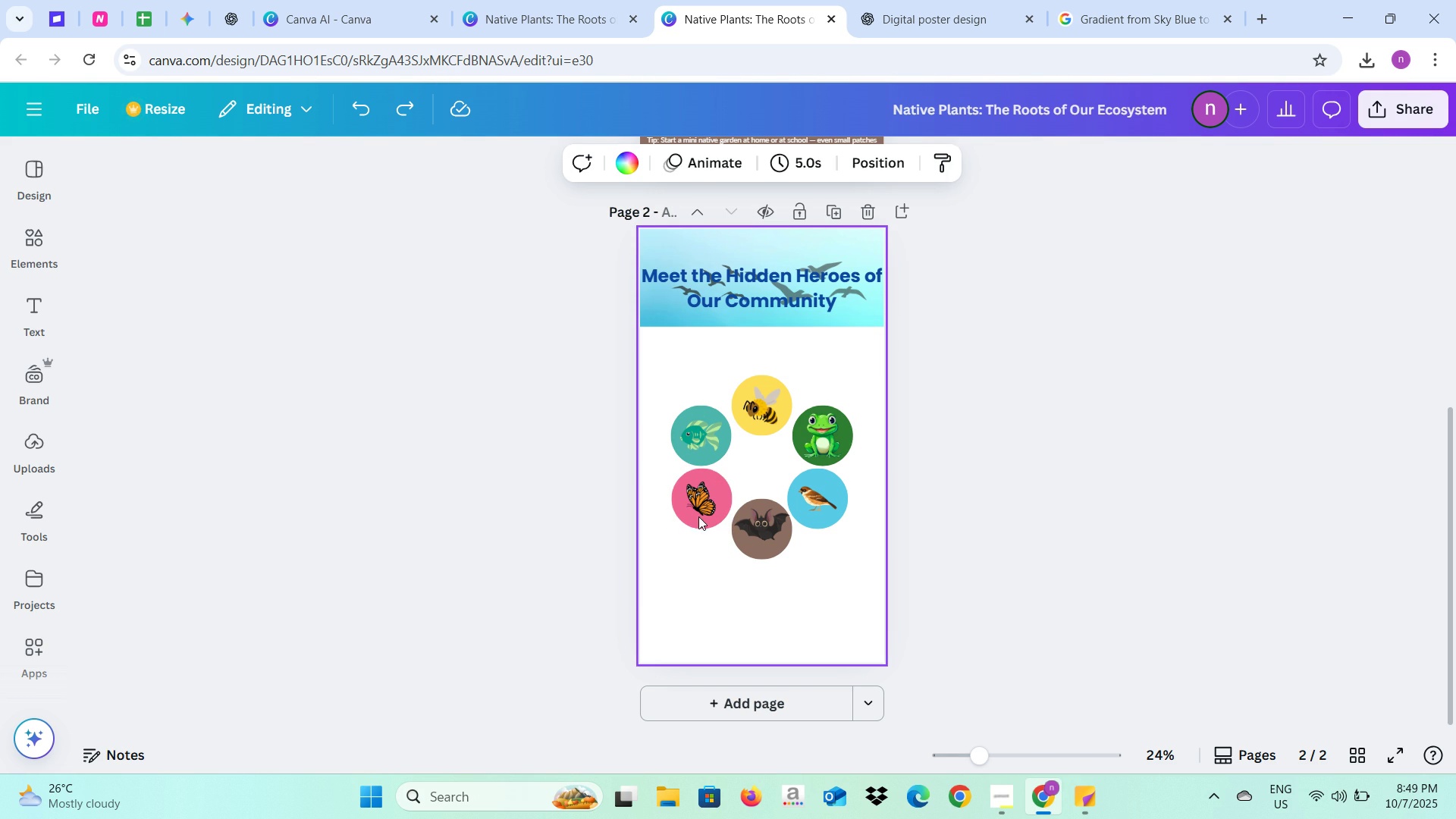 
key(Shift+ShiftLeft)
 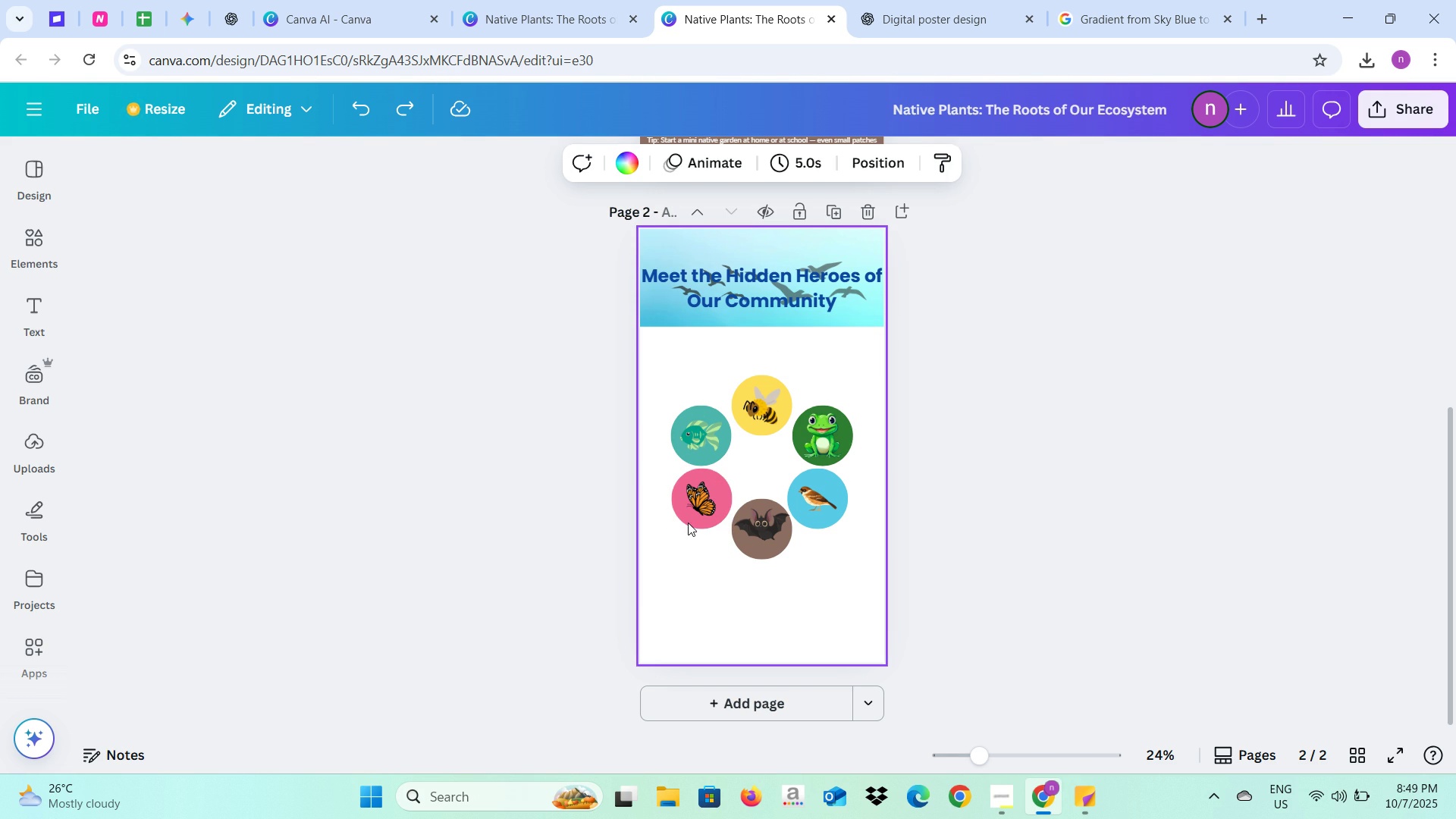 
left_click([688, 522])
 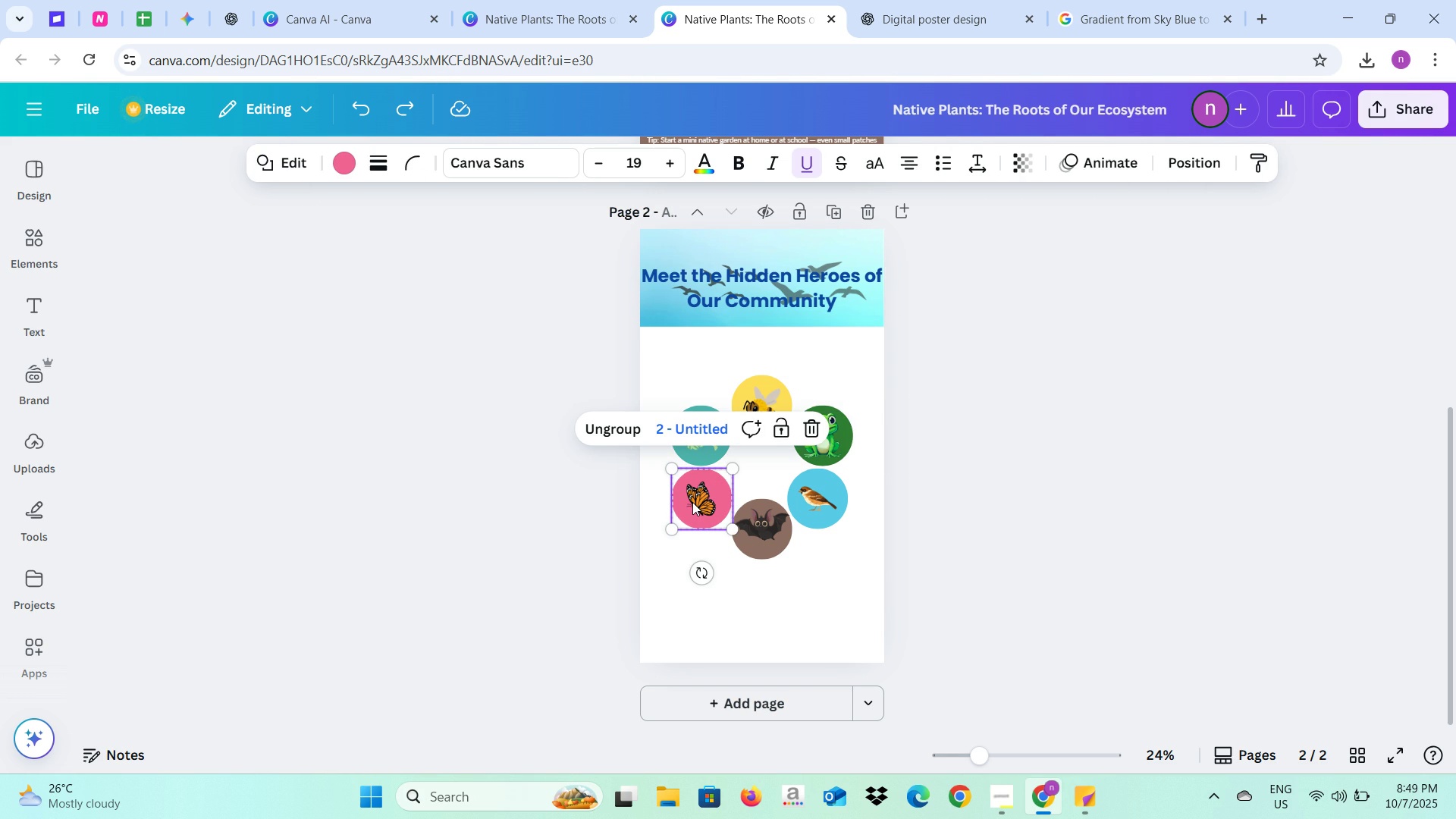 
hold_key(key=ShiftLeft, duration=1.52)
left_click([759, 506])
 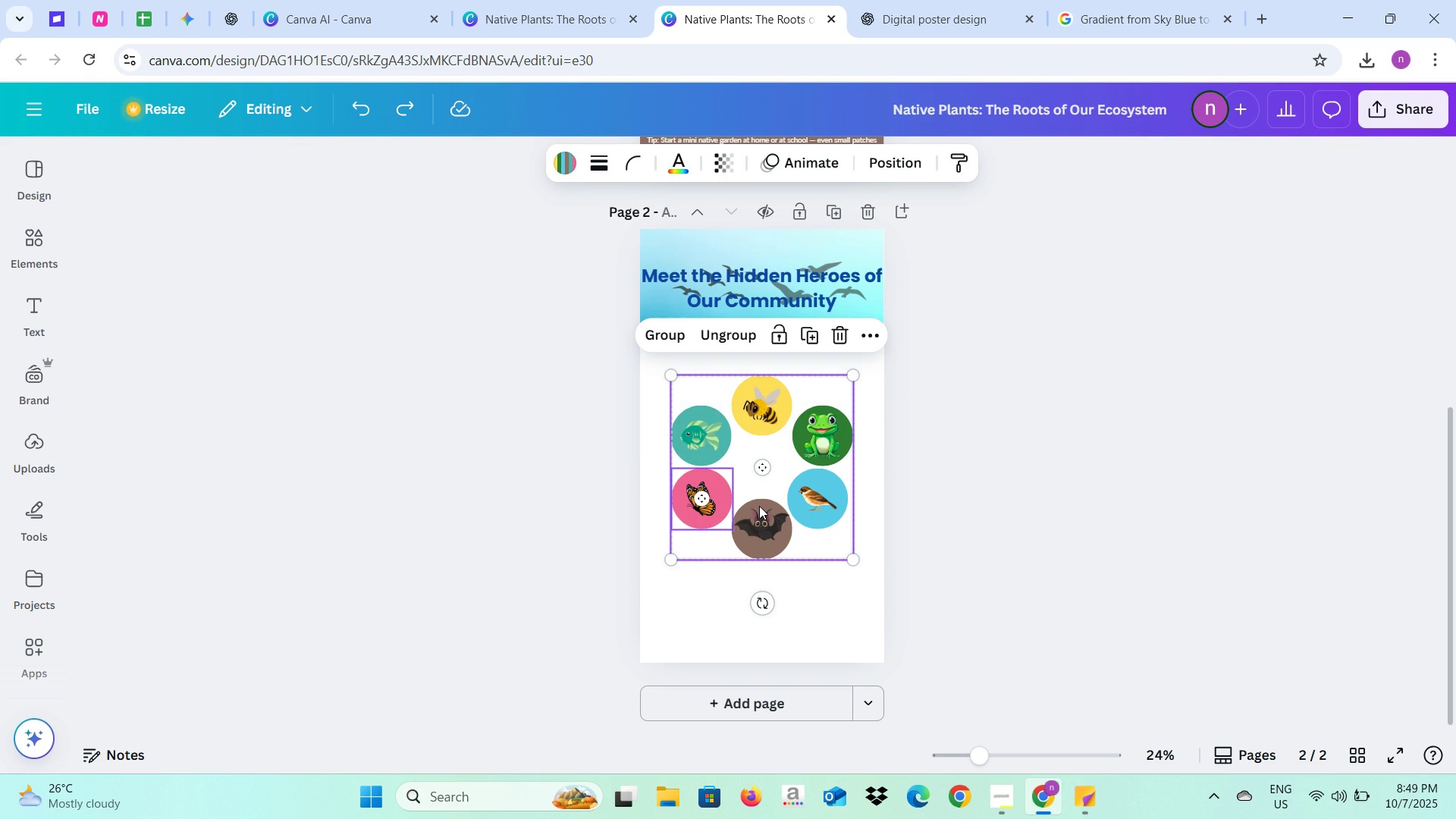 
hold_key(key=ShiftLeft, duration=0.83)
 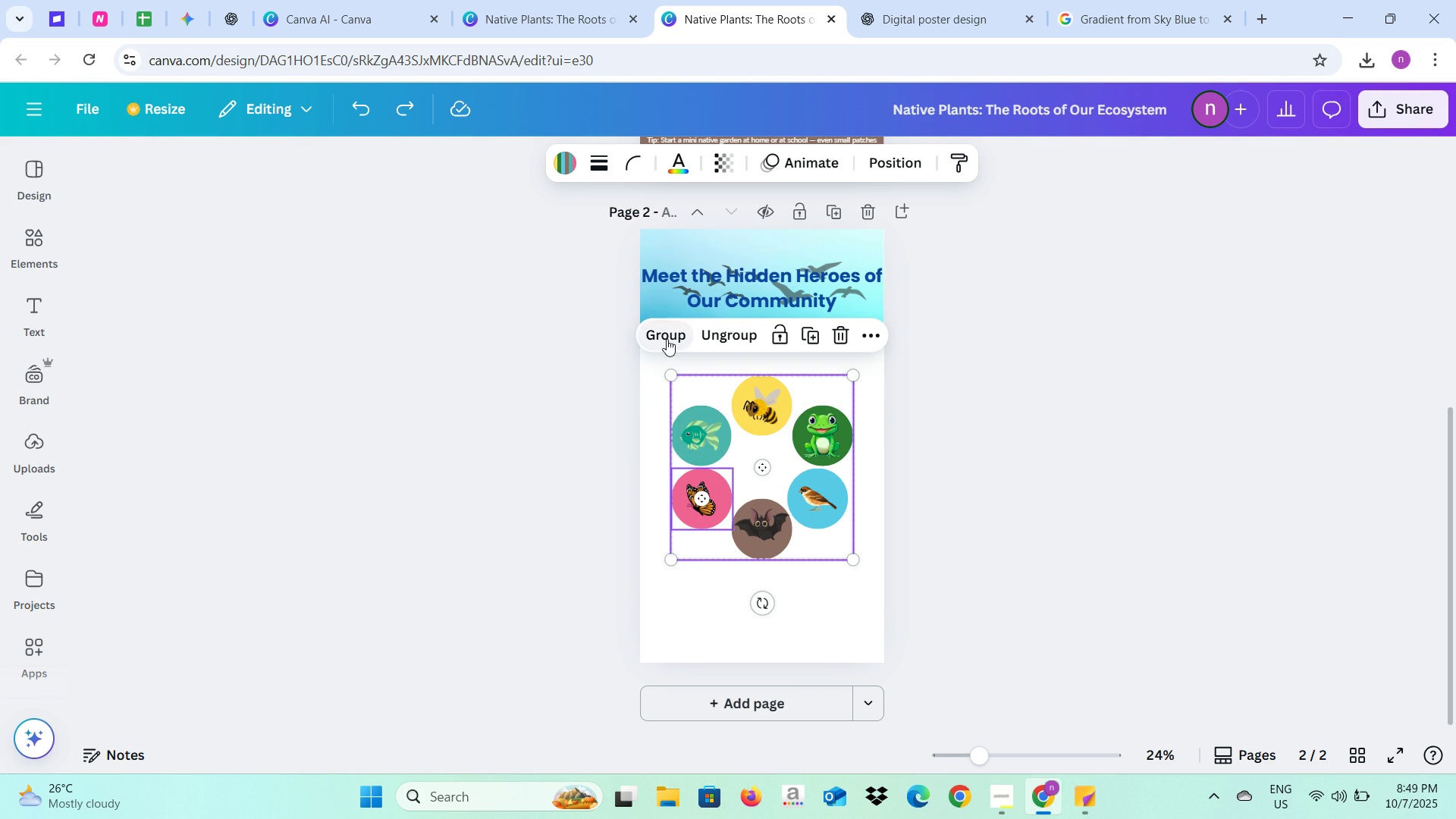 
left_click([667, 339])
 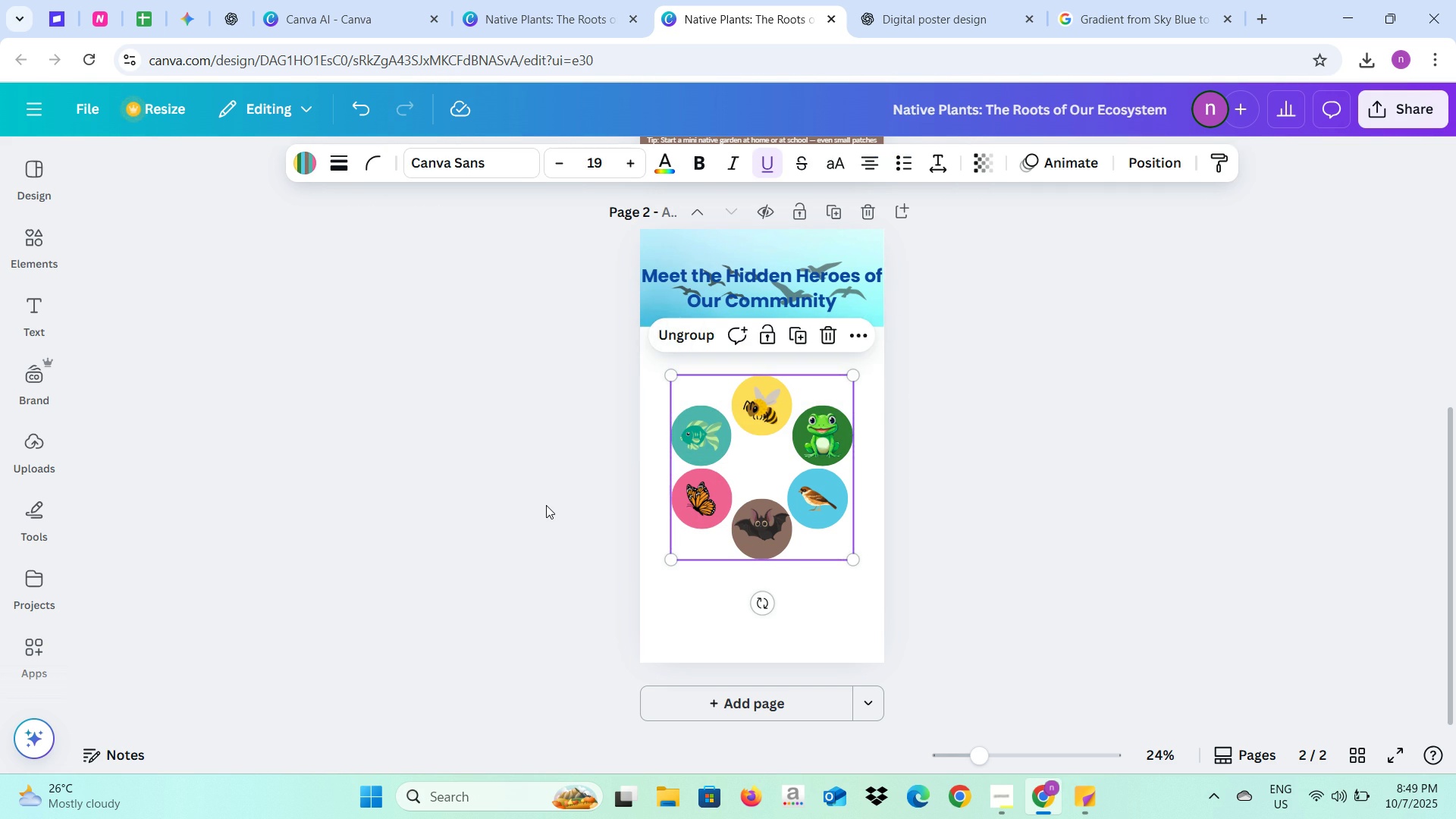 
left_click([546, 505])
 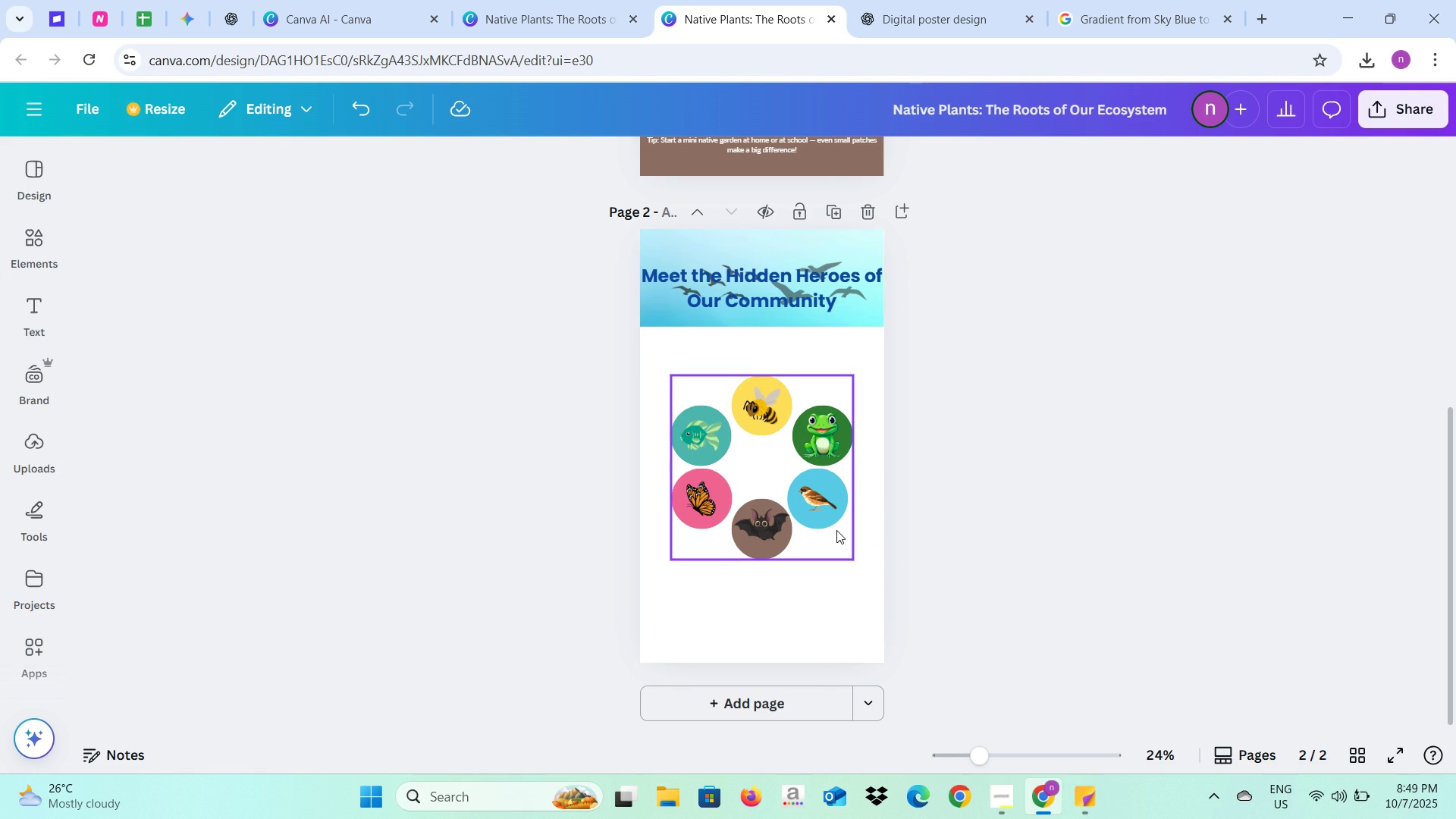 
left_click([836, 530])
 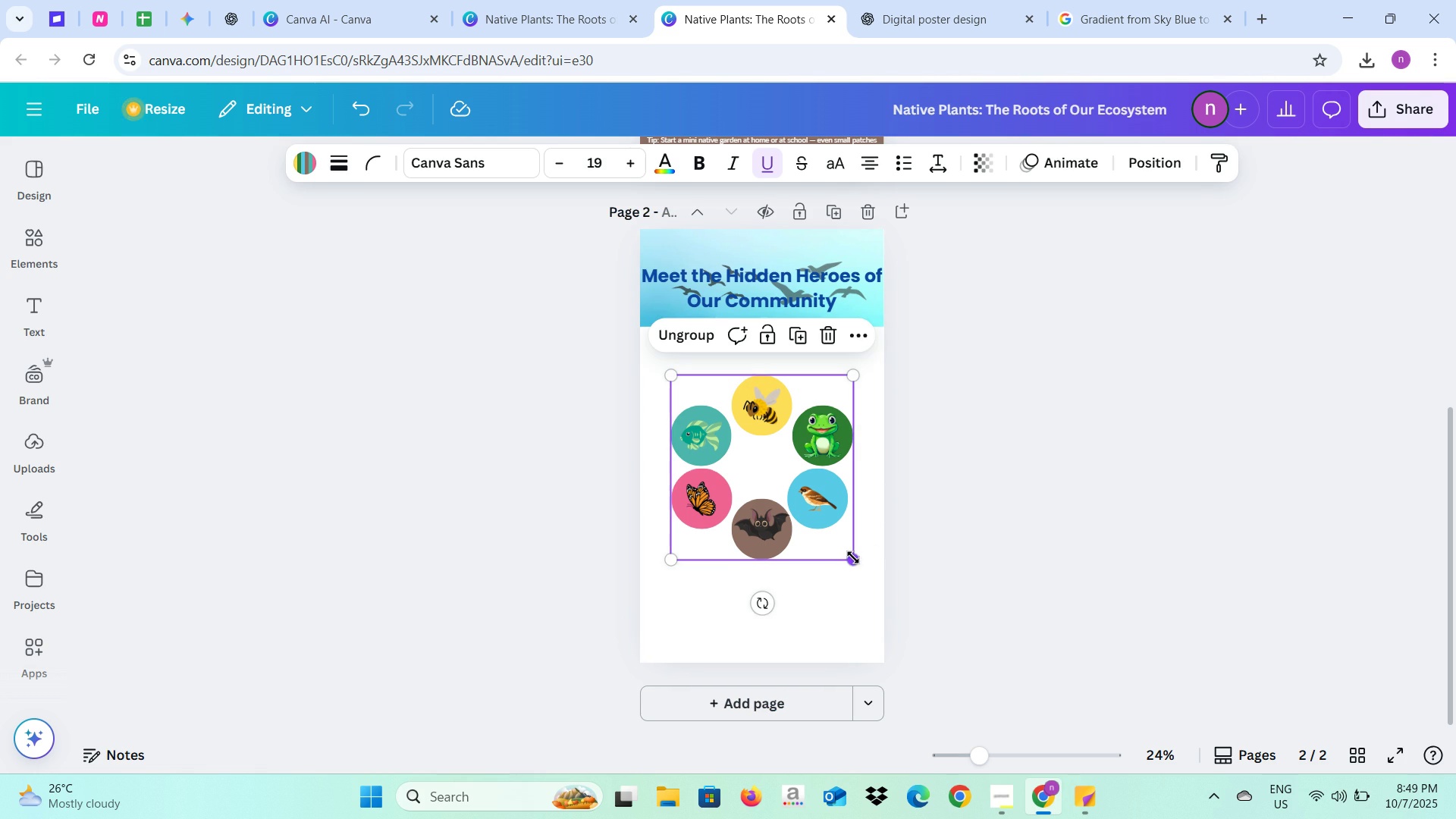 
left_click_drag(start_coordinate=[853, 557], to_coordinate=[751, 449])
 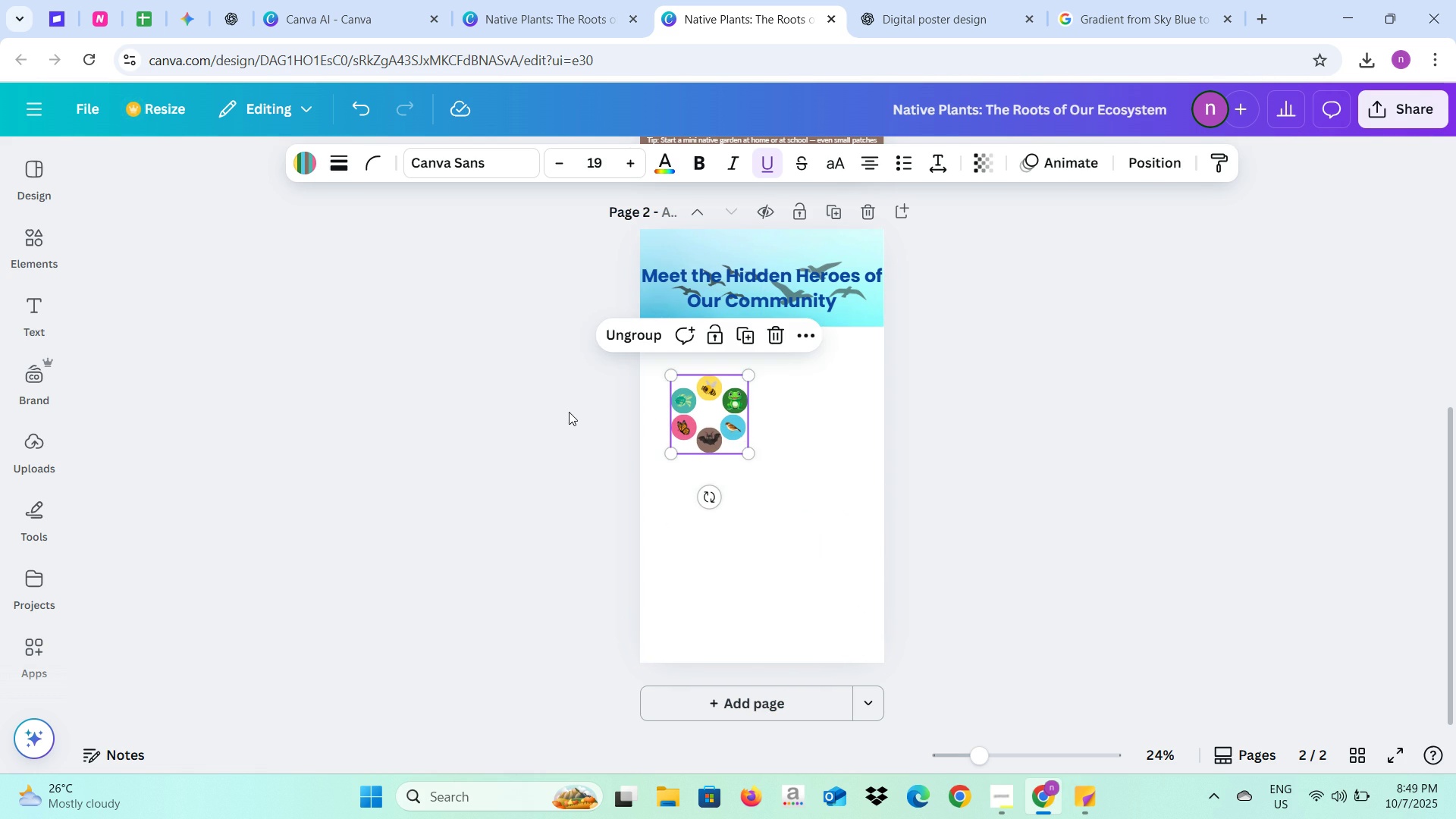 
left_click([569, 412])
 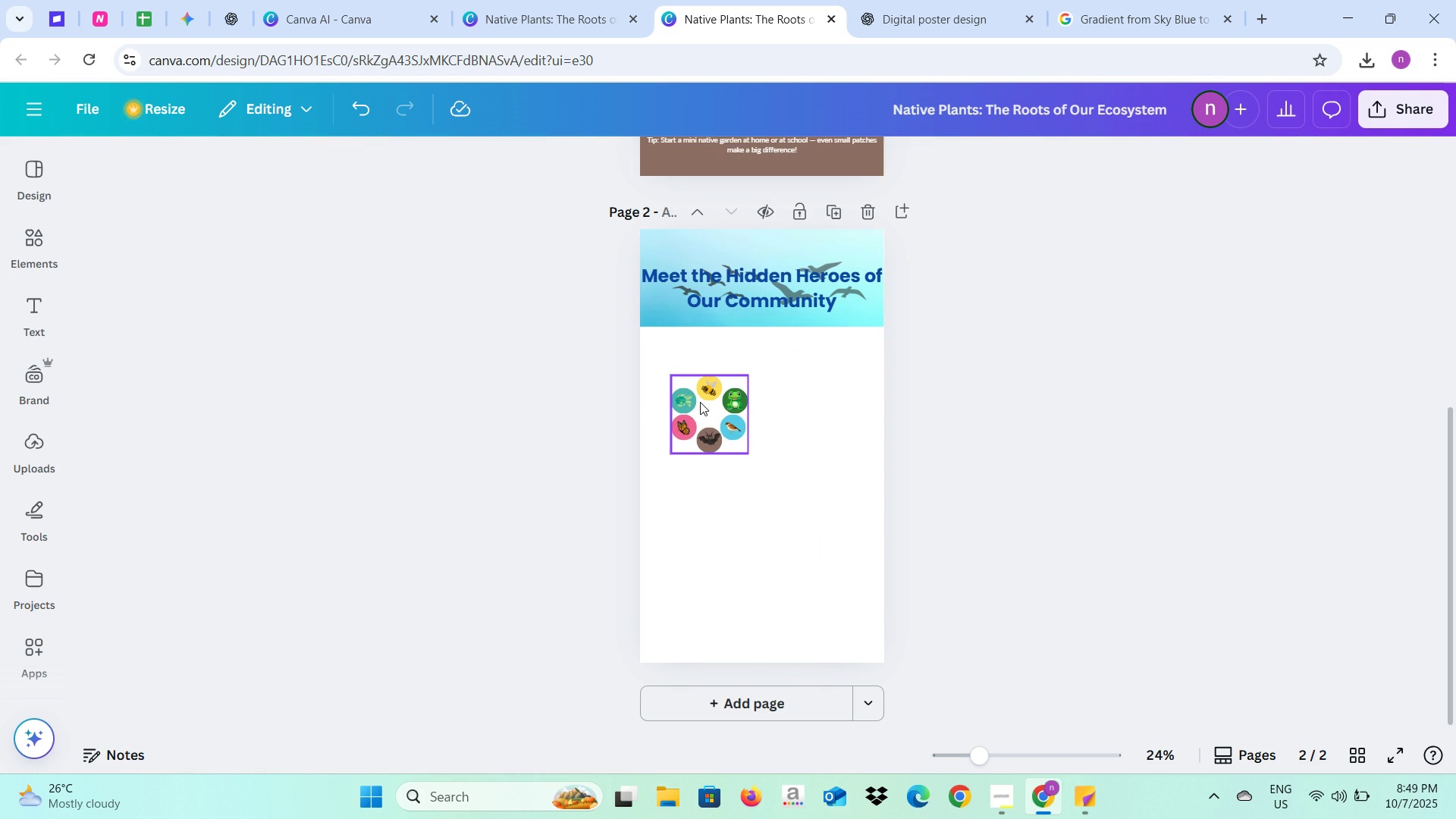 
left_click_drag(start_coordinate=[701, 402], to_coordinate=[753, 366])
 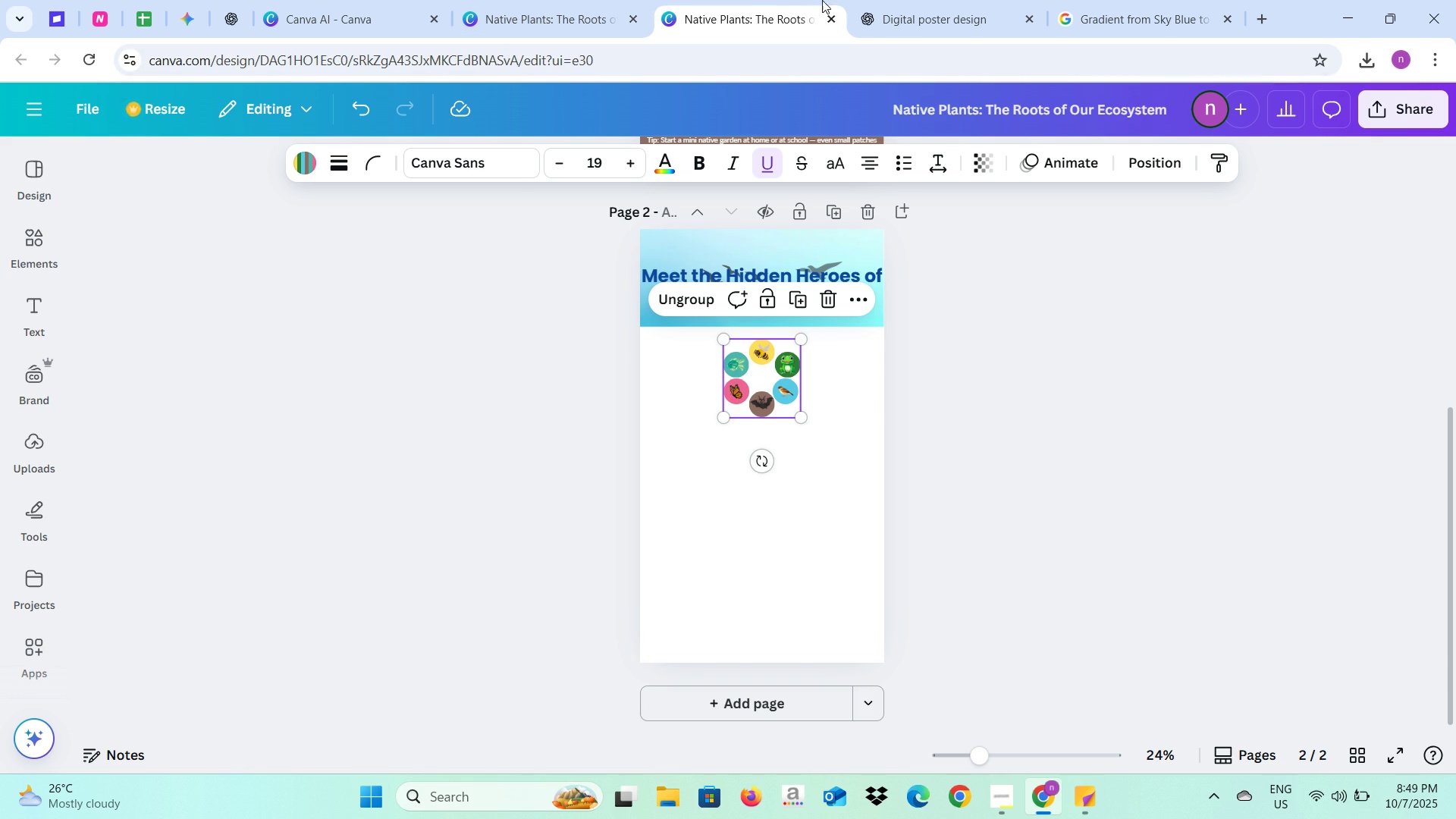 
left_click([897, 0])
 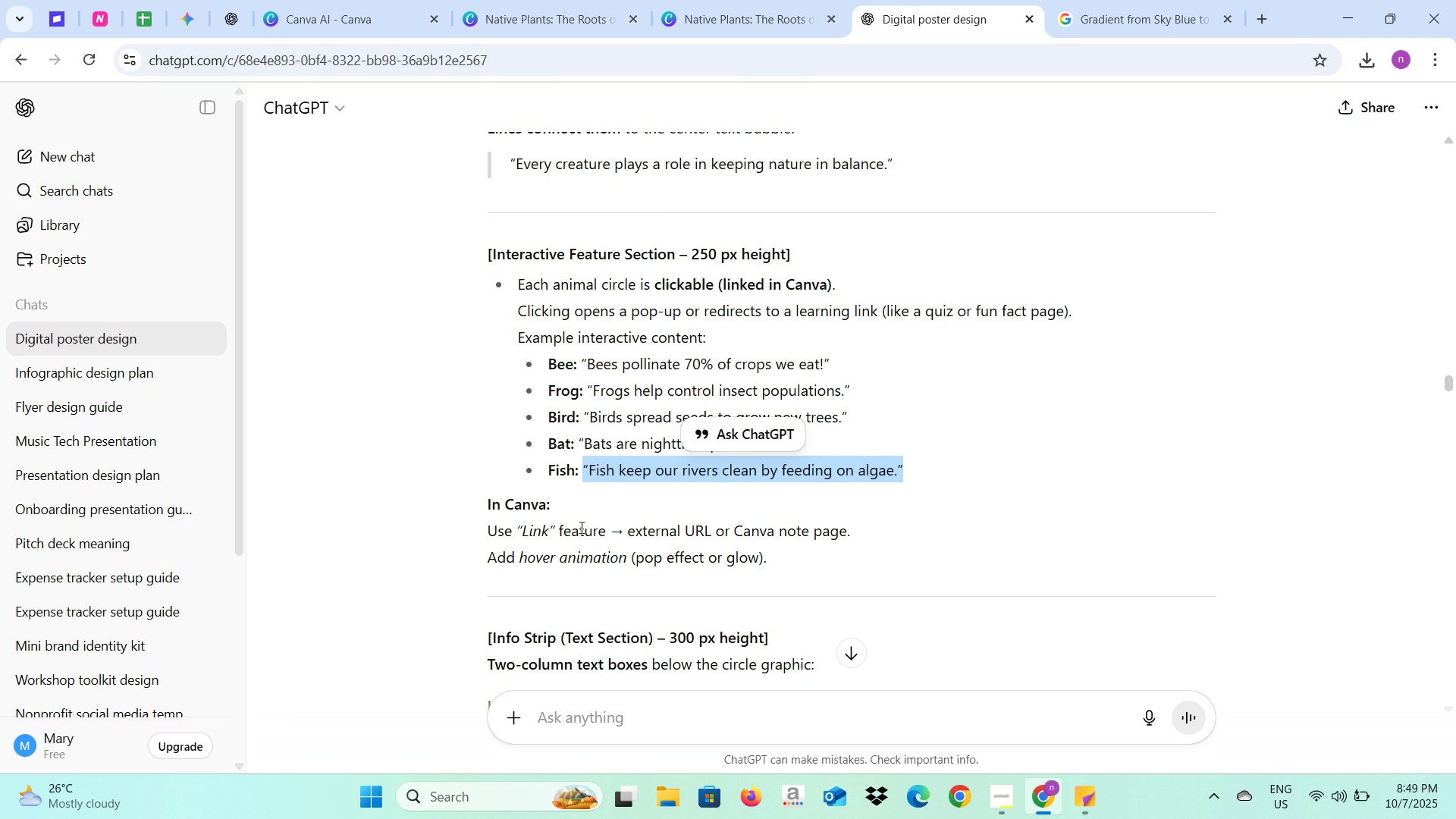 
scroll: coordinate [580, 527], scroll_direction: up, amount: 1.0
 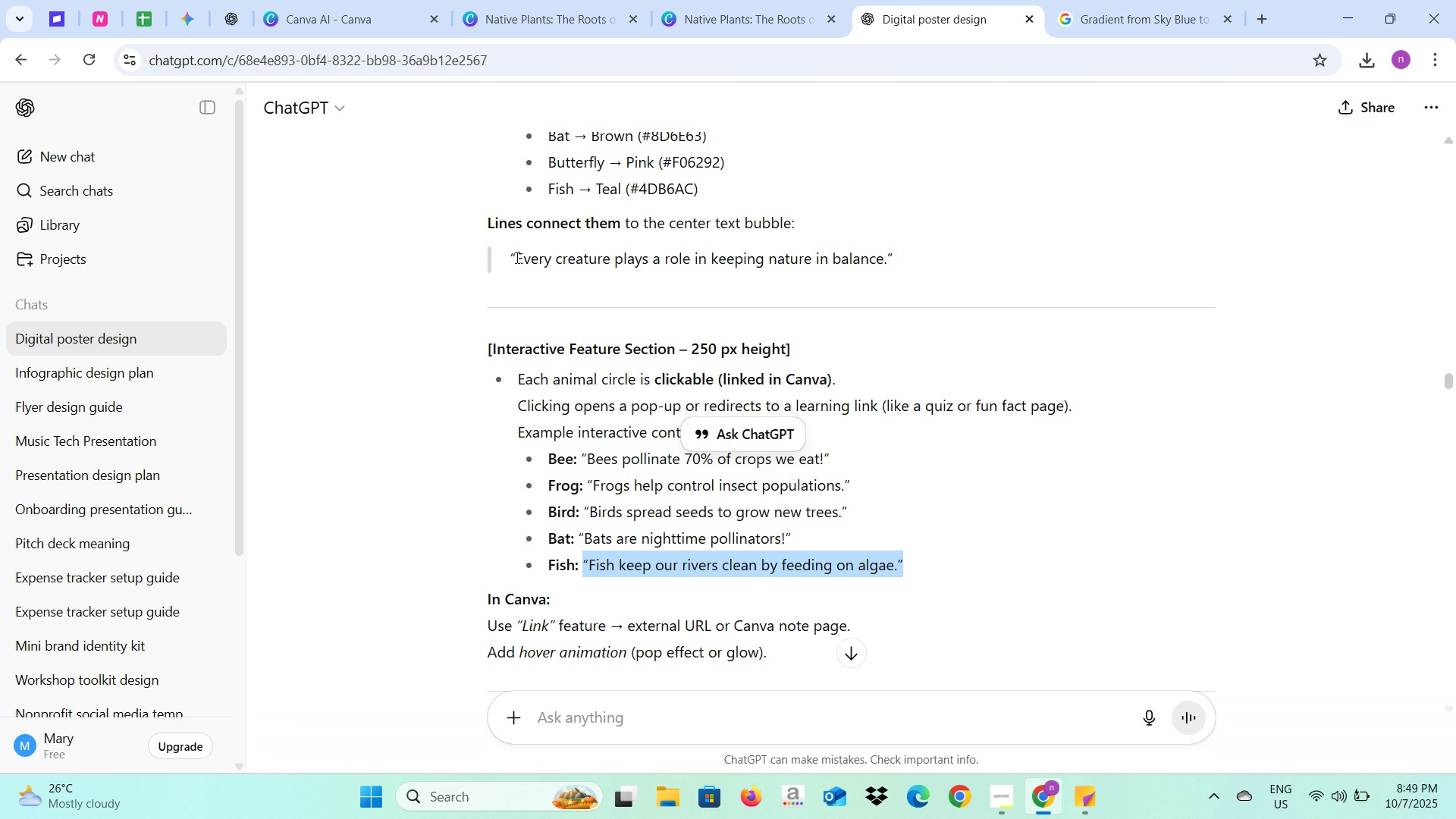 
left_click_drag(start_coordinate=[515, 259], to_coordinate=[887, 265])
 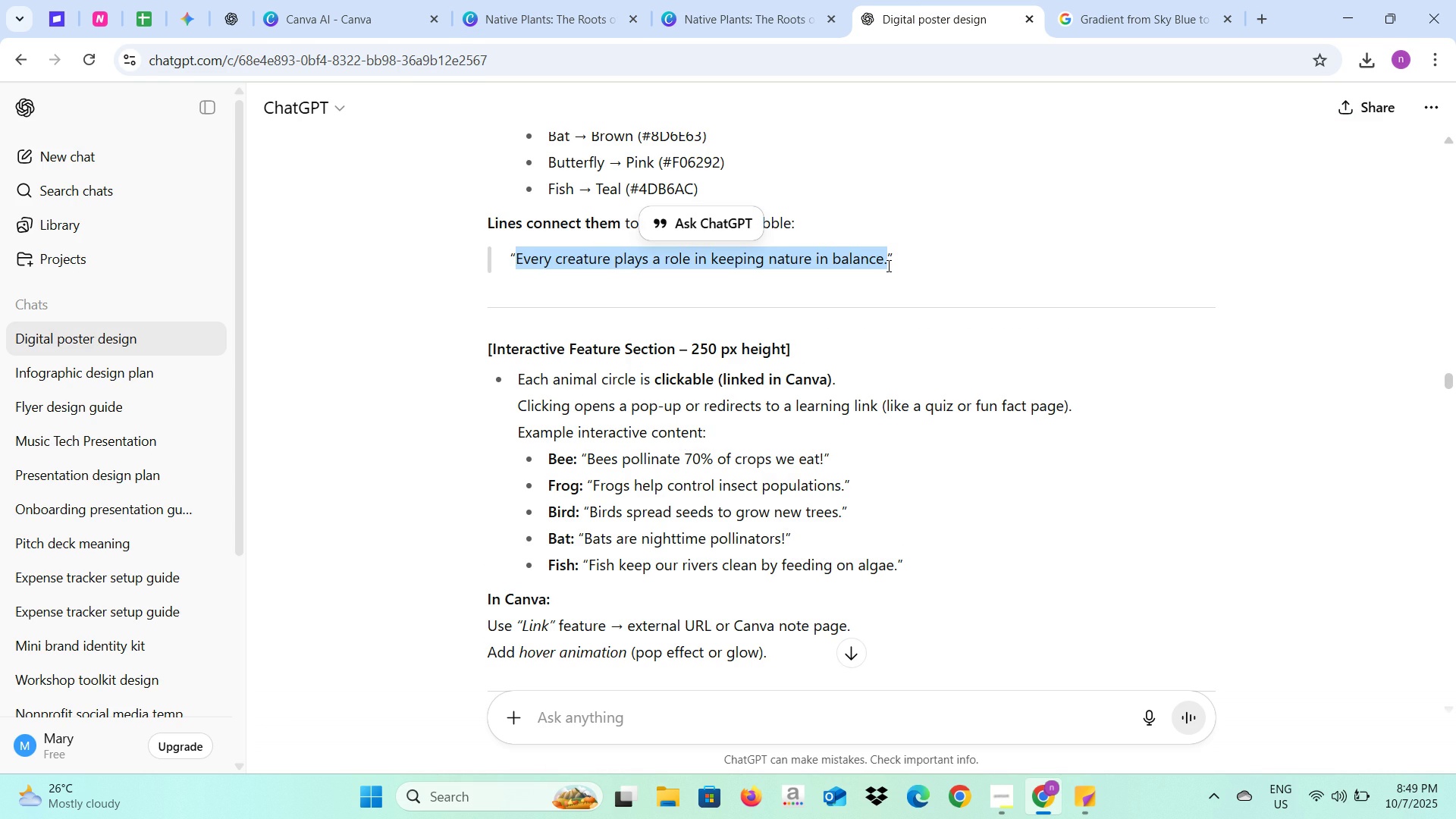 
key(Control+C)
 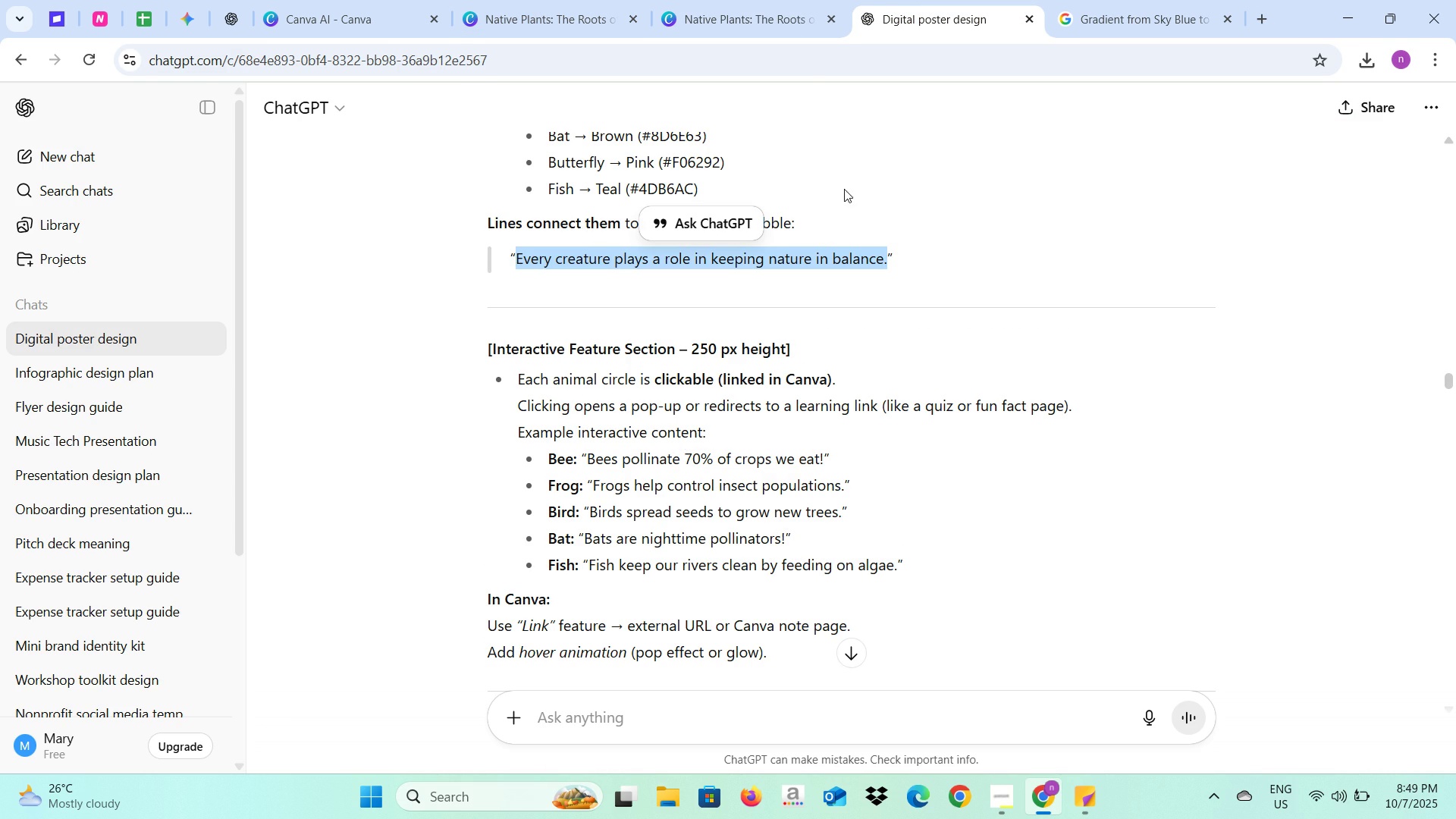 
key(Control+C)
 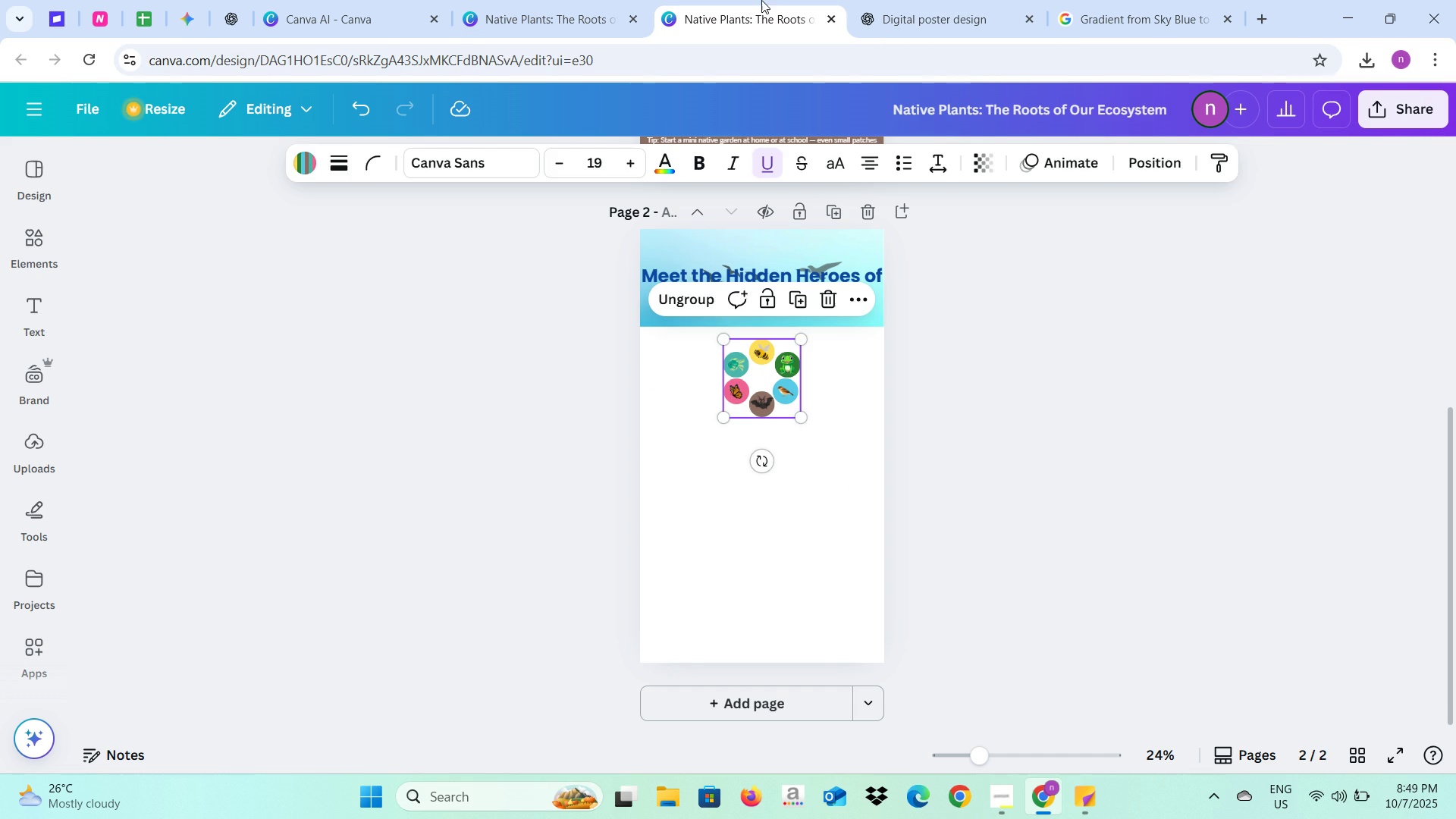 
left_click([764, 0])
 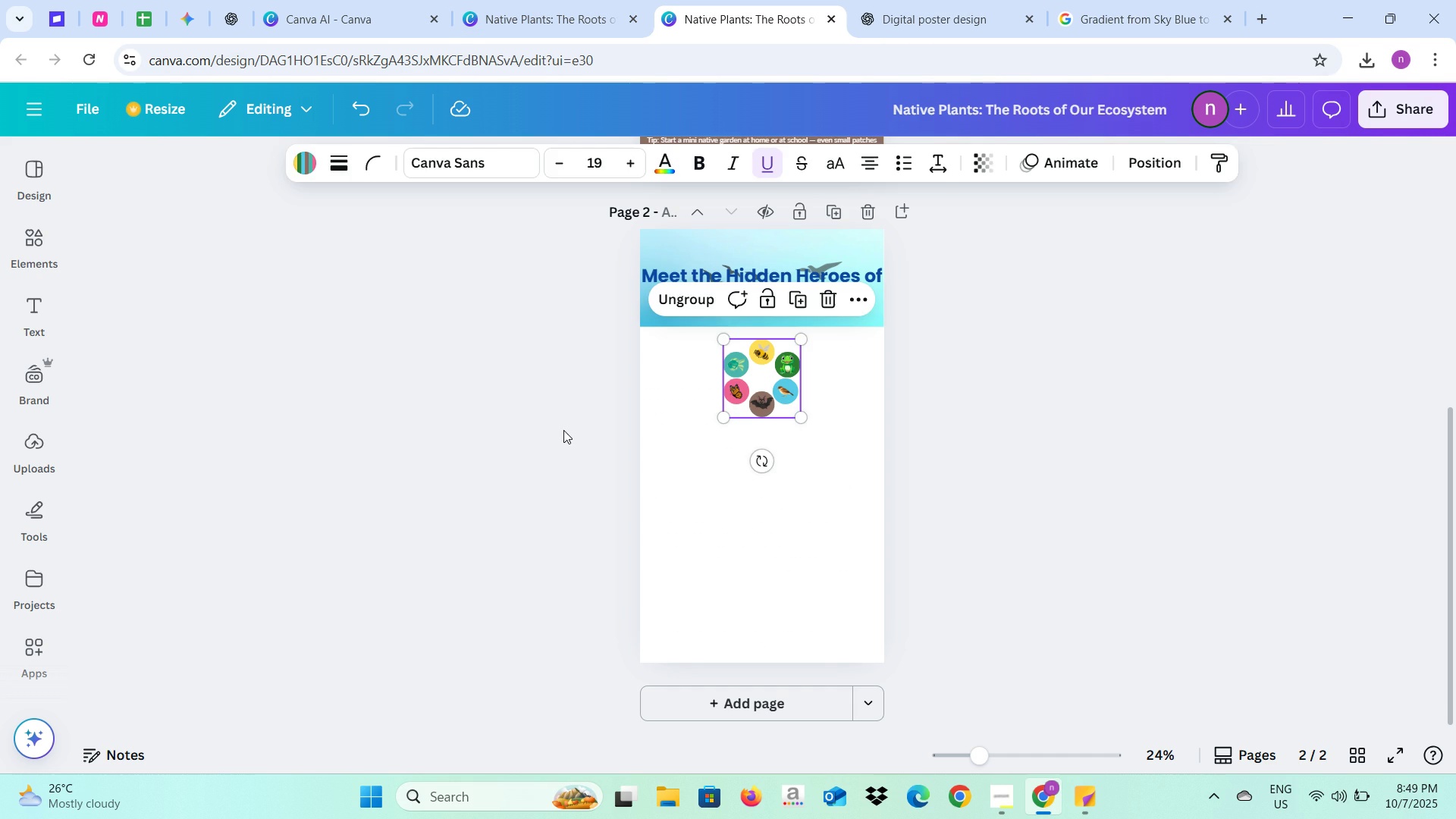 
left_click([547, 438])
 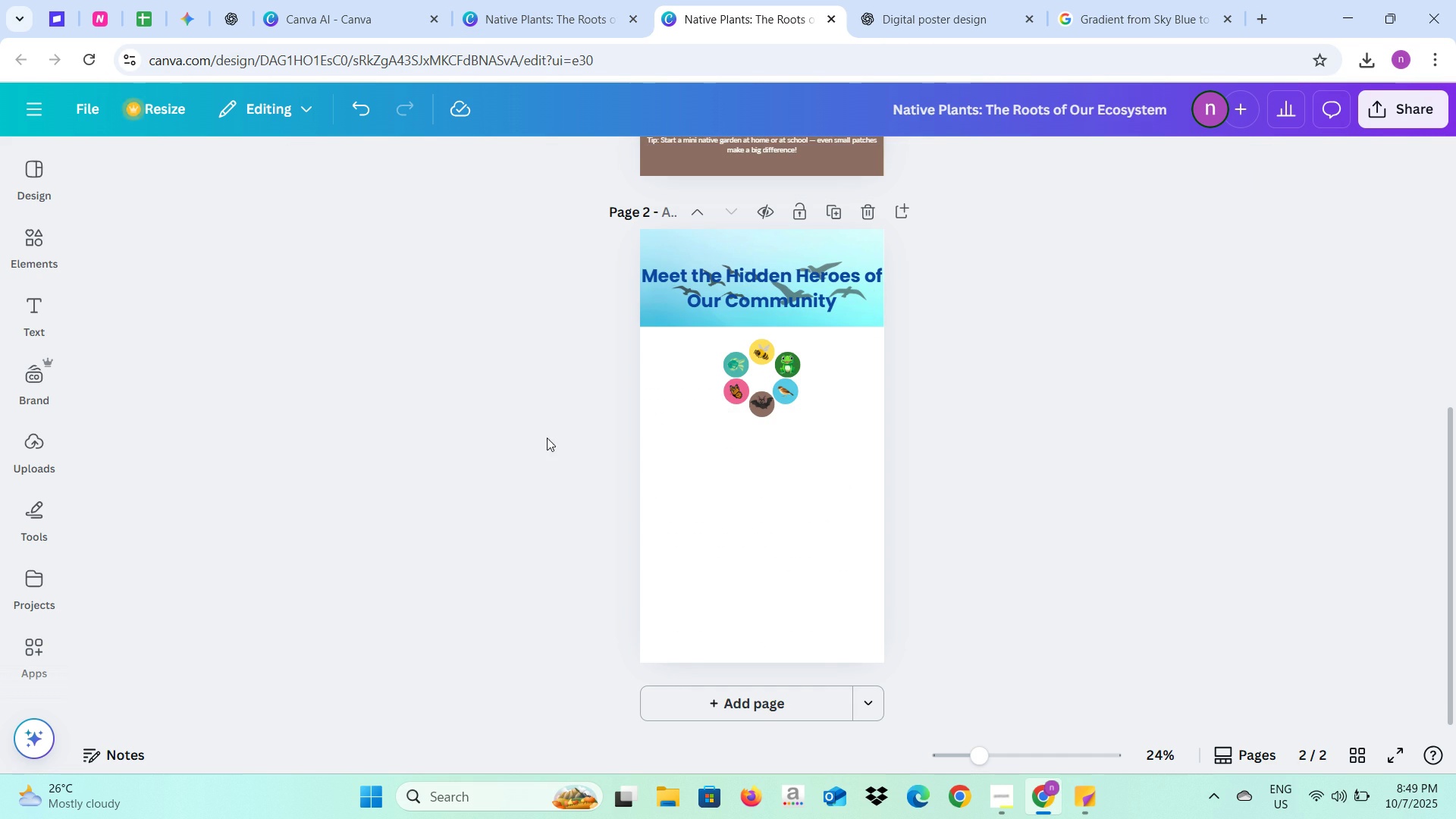 
hold_key(key=ControlLeft, duration=0.44)
 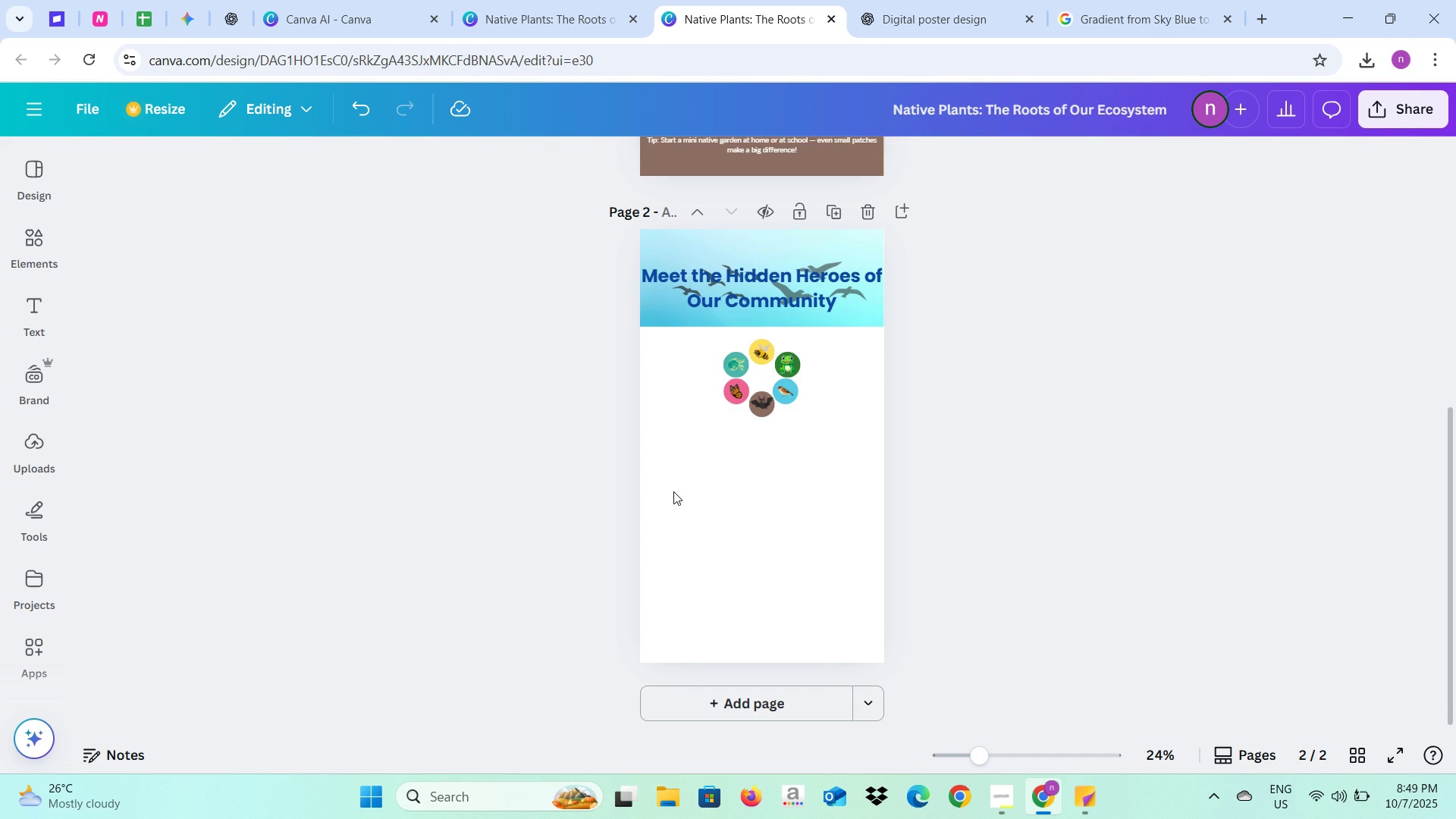 
key(V)
 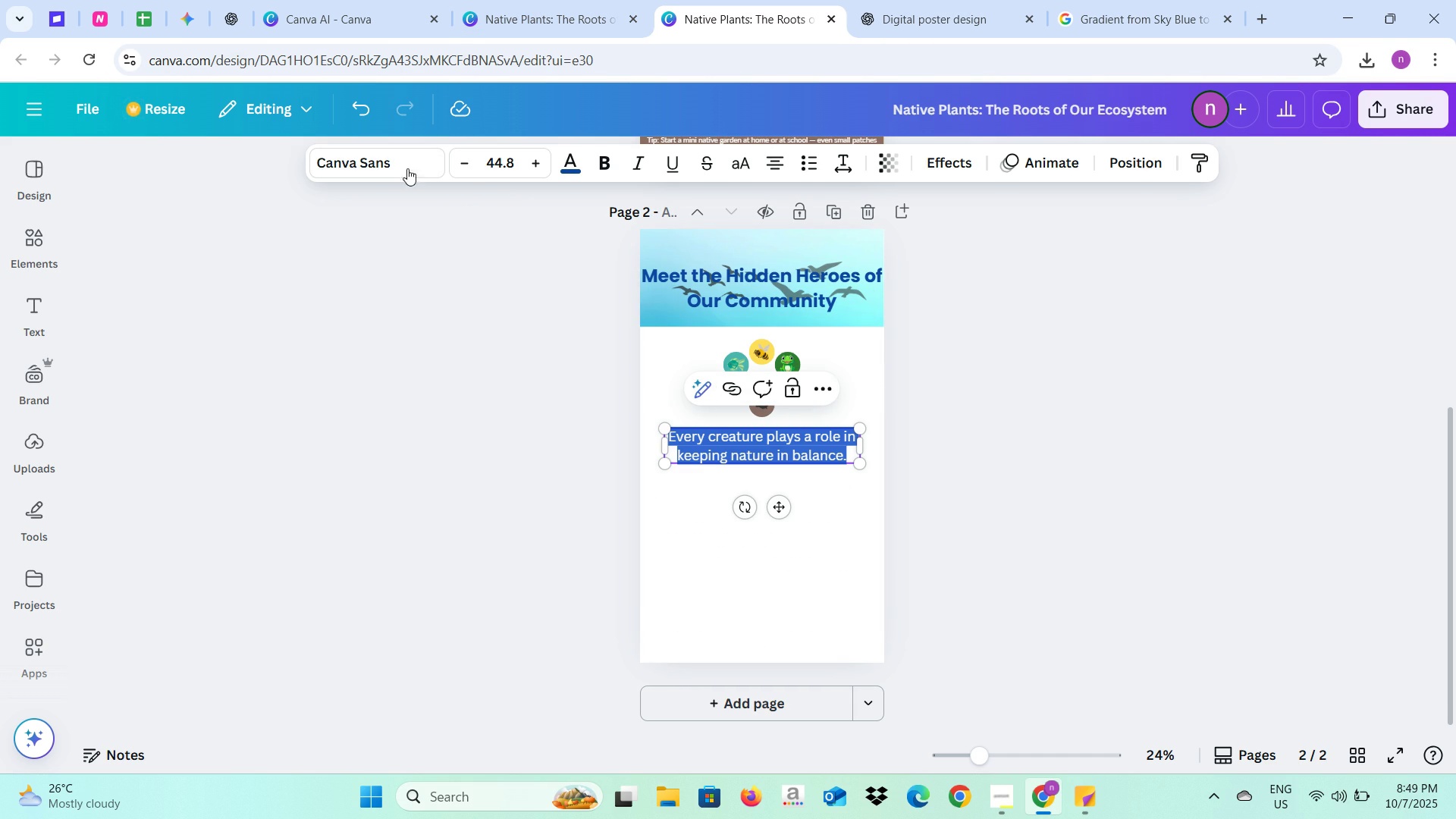 
left_click([395, 158])
 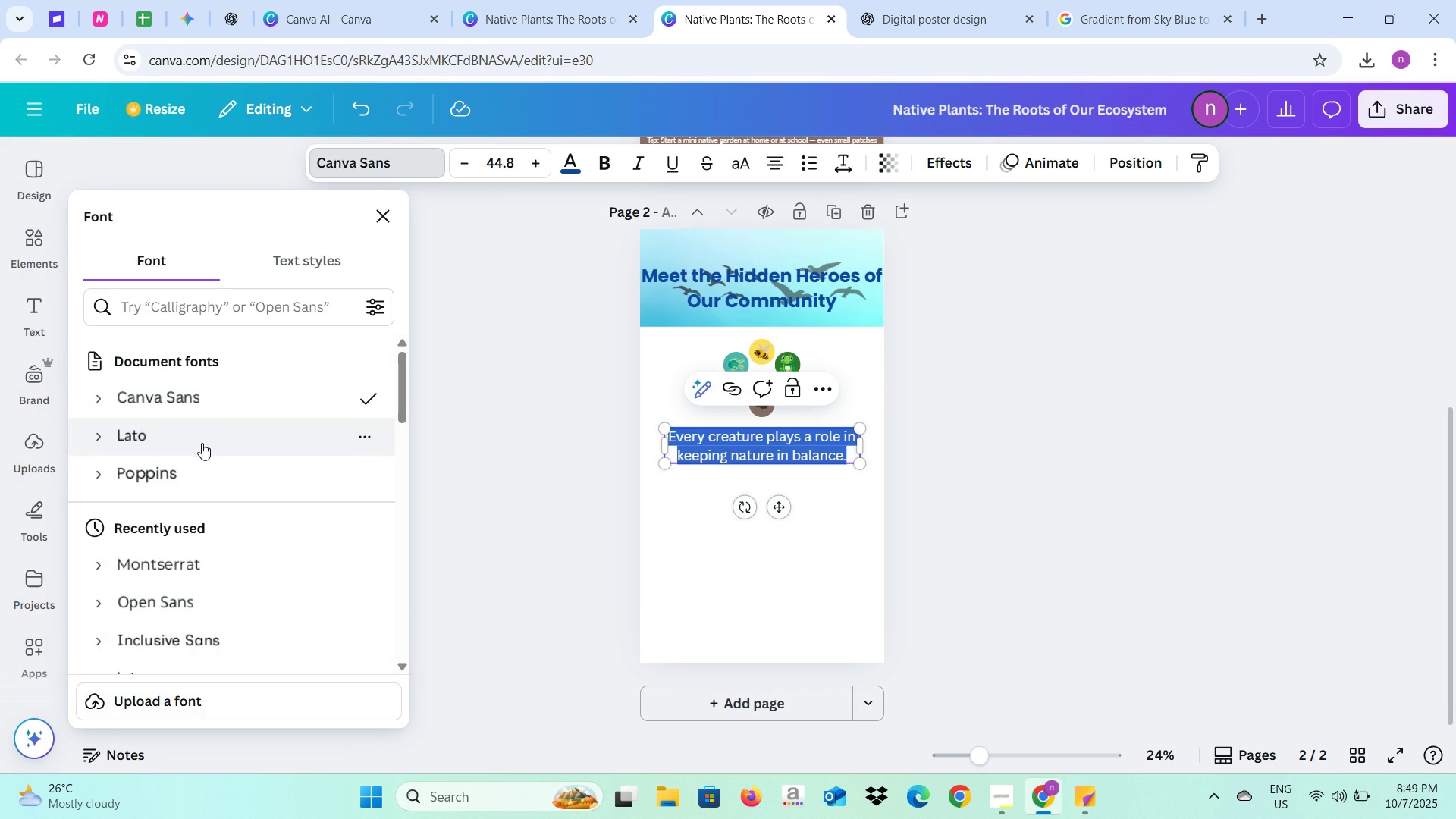 
left_click([192, 475])
 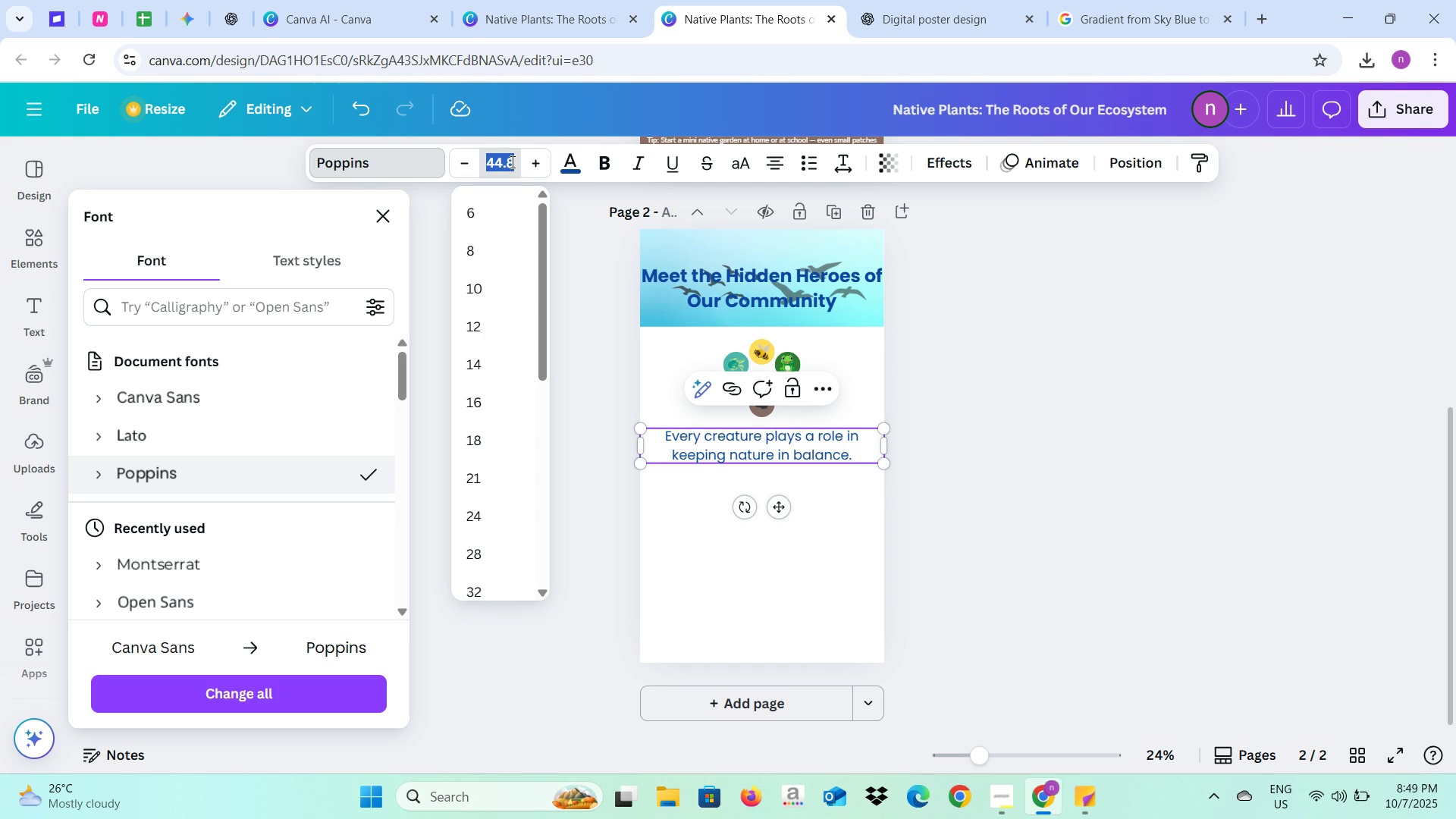 
type(30)
 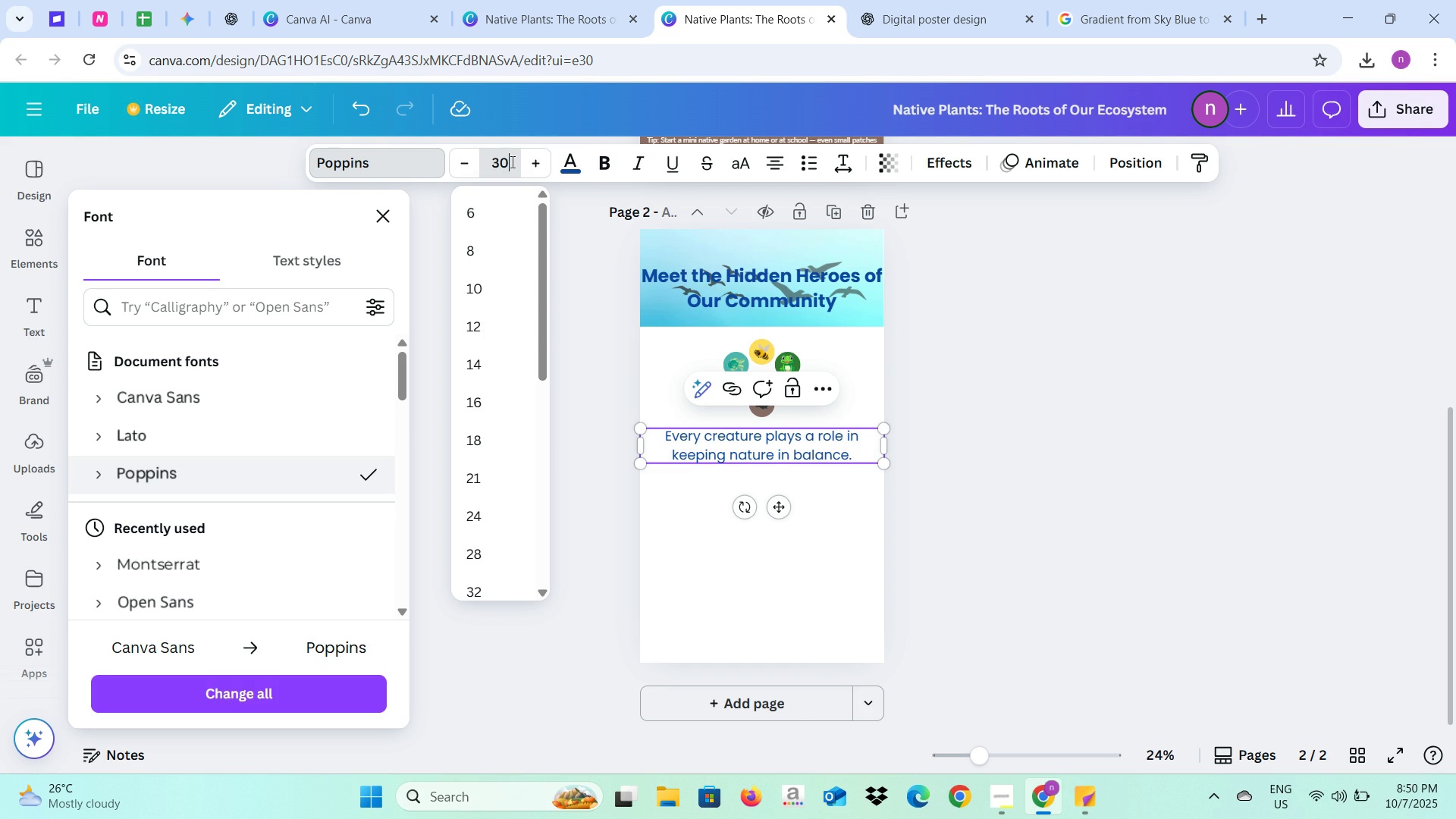 
key(Enter)
 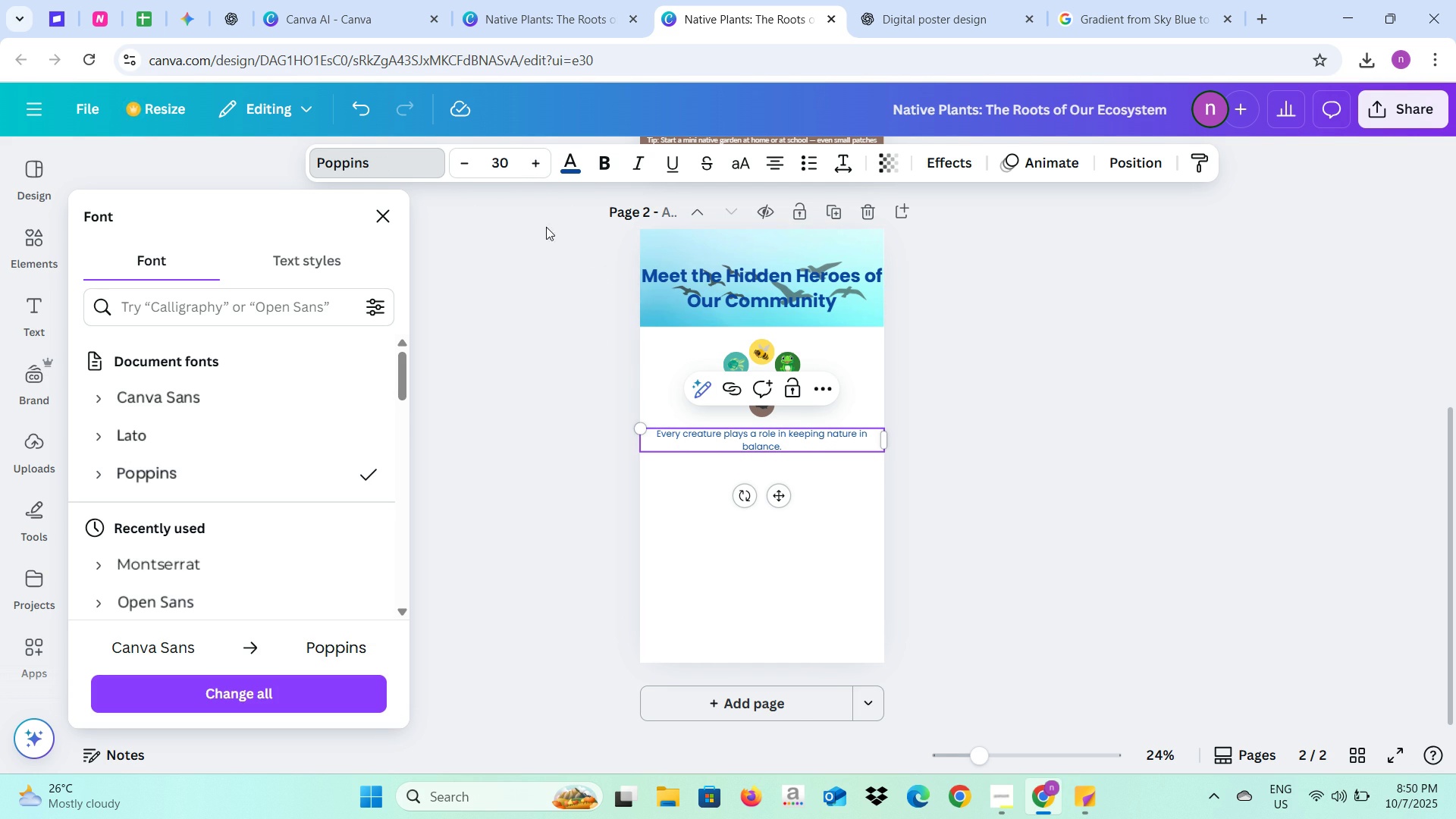 
wait(5.33)
 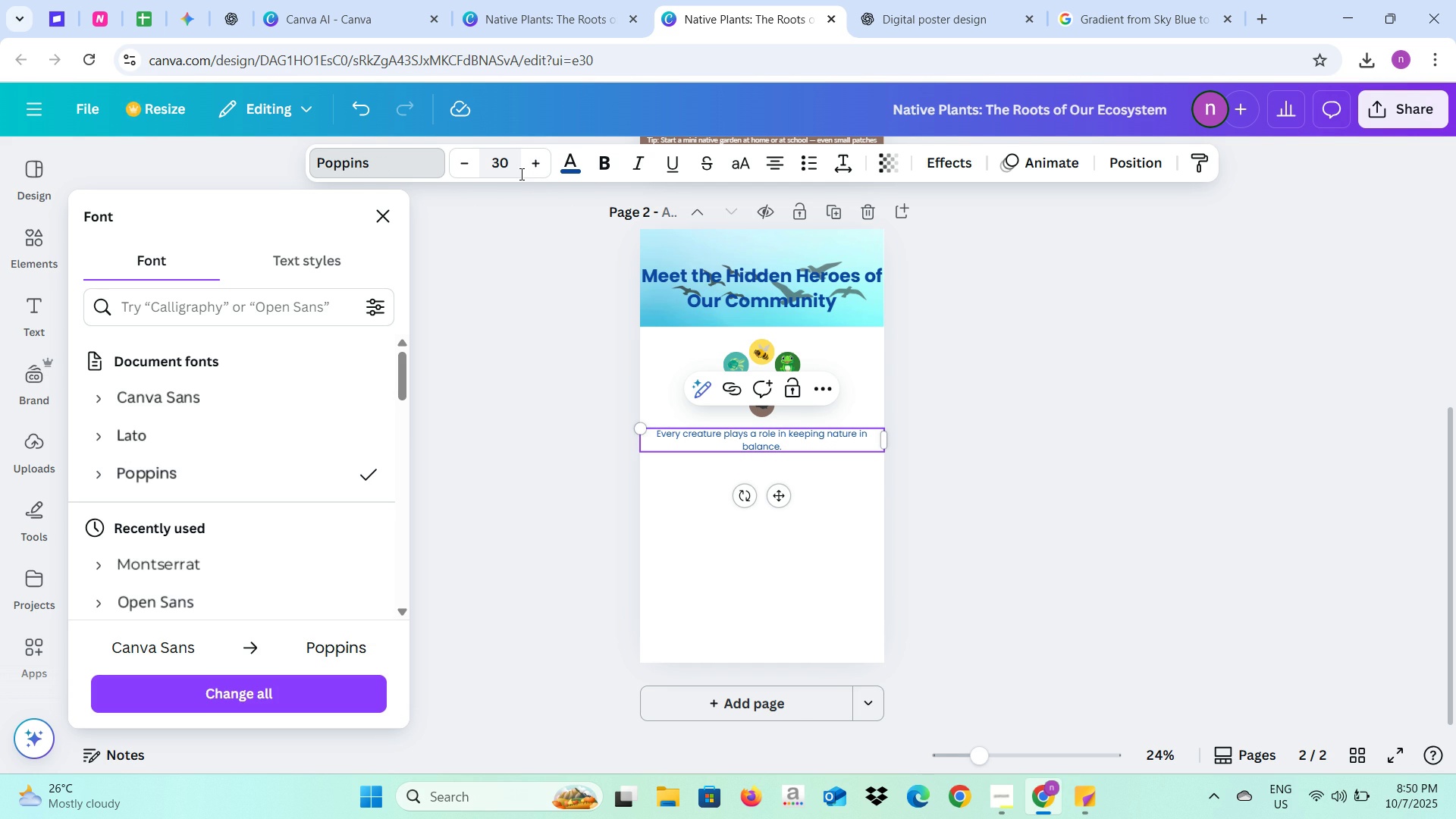 
left_click([522, 441])
 